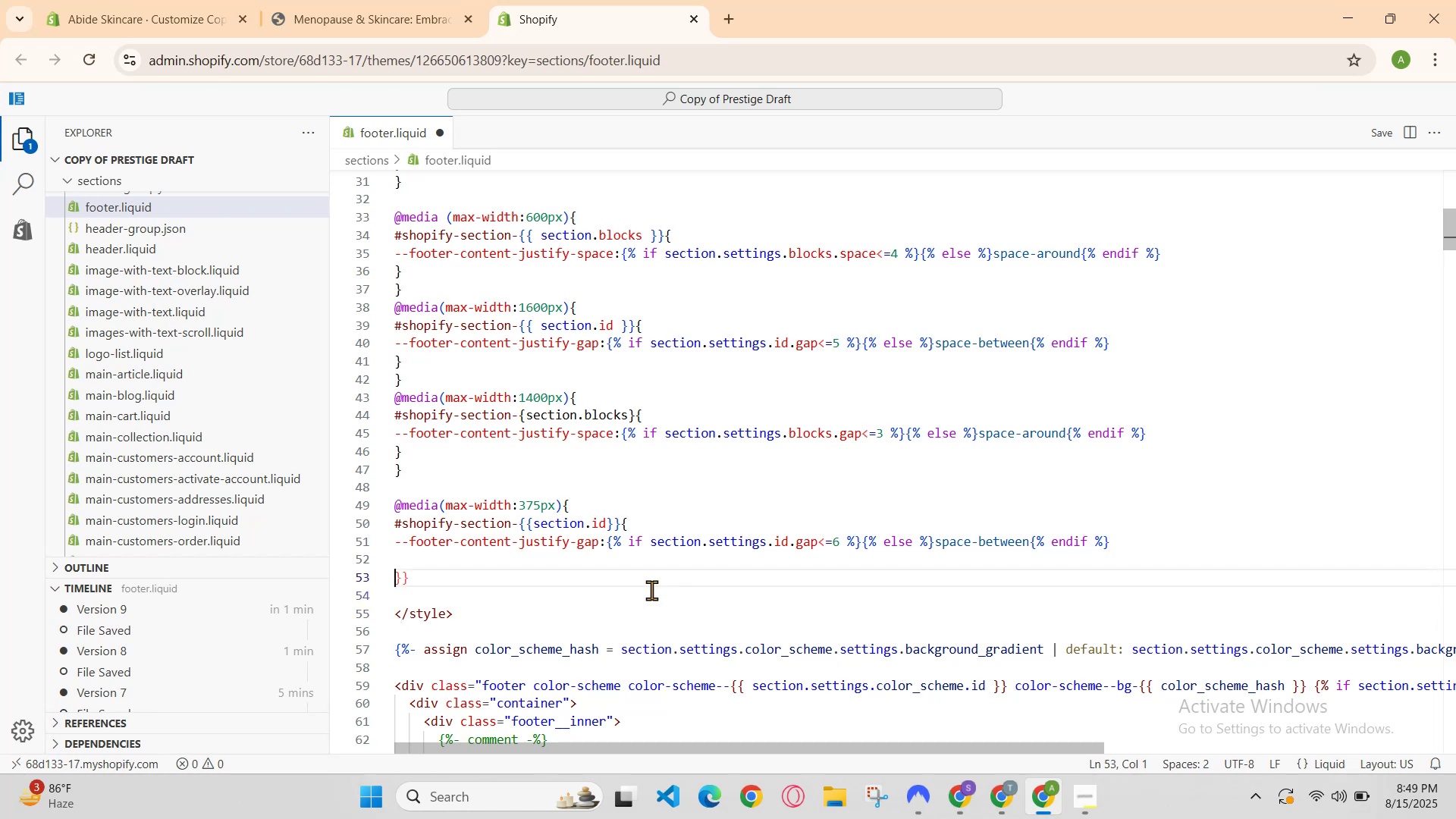 
key(ArrowRight)
 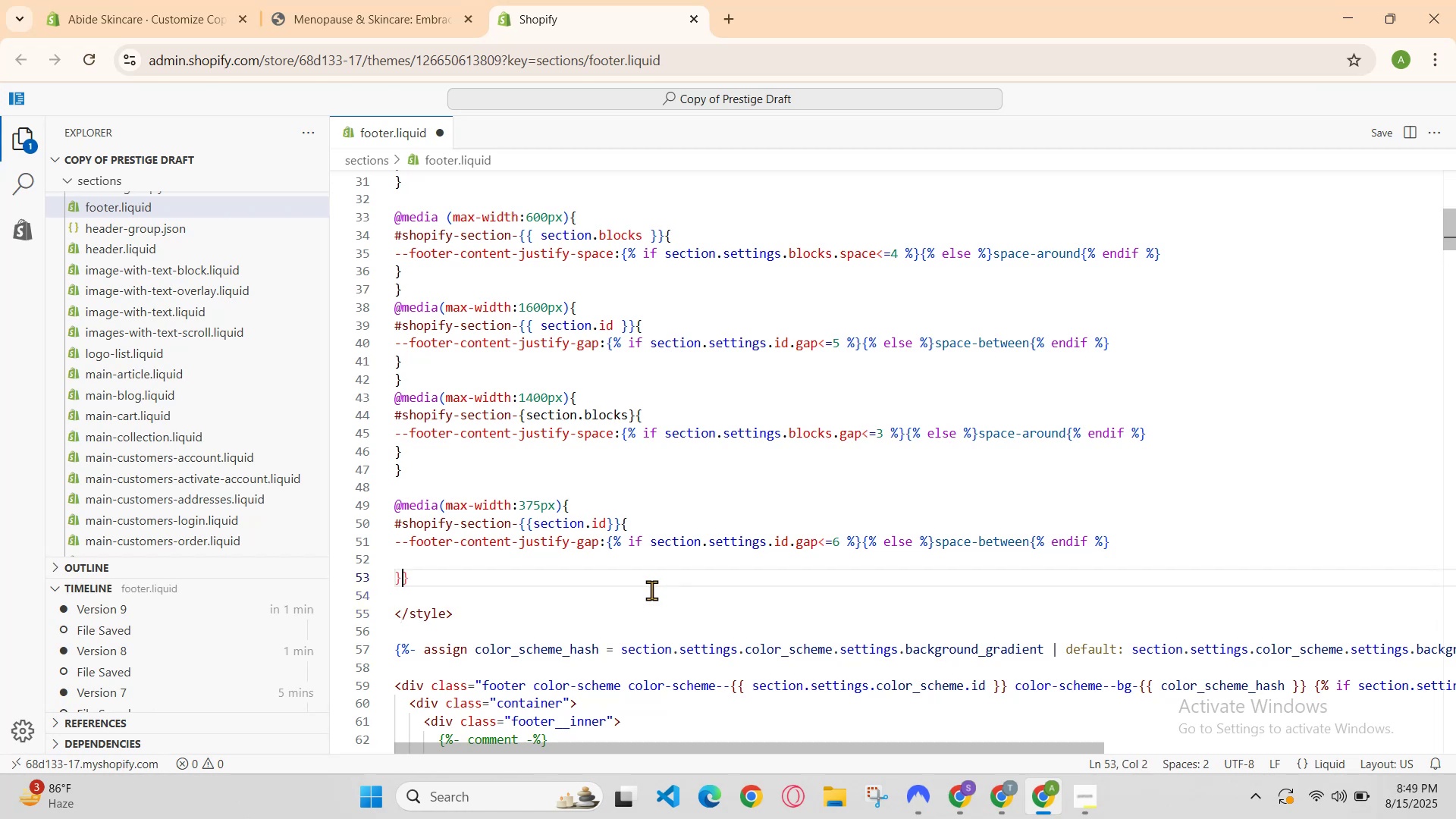 
key(Enter)
 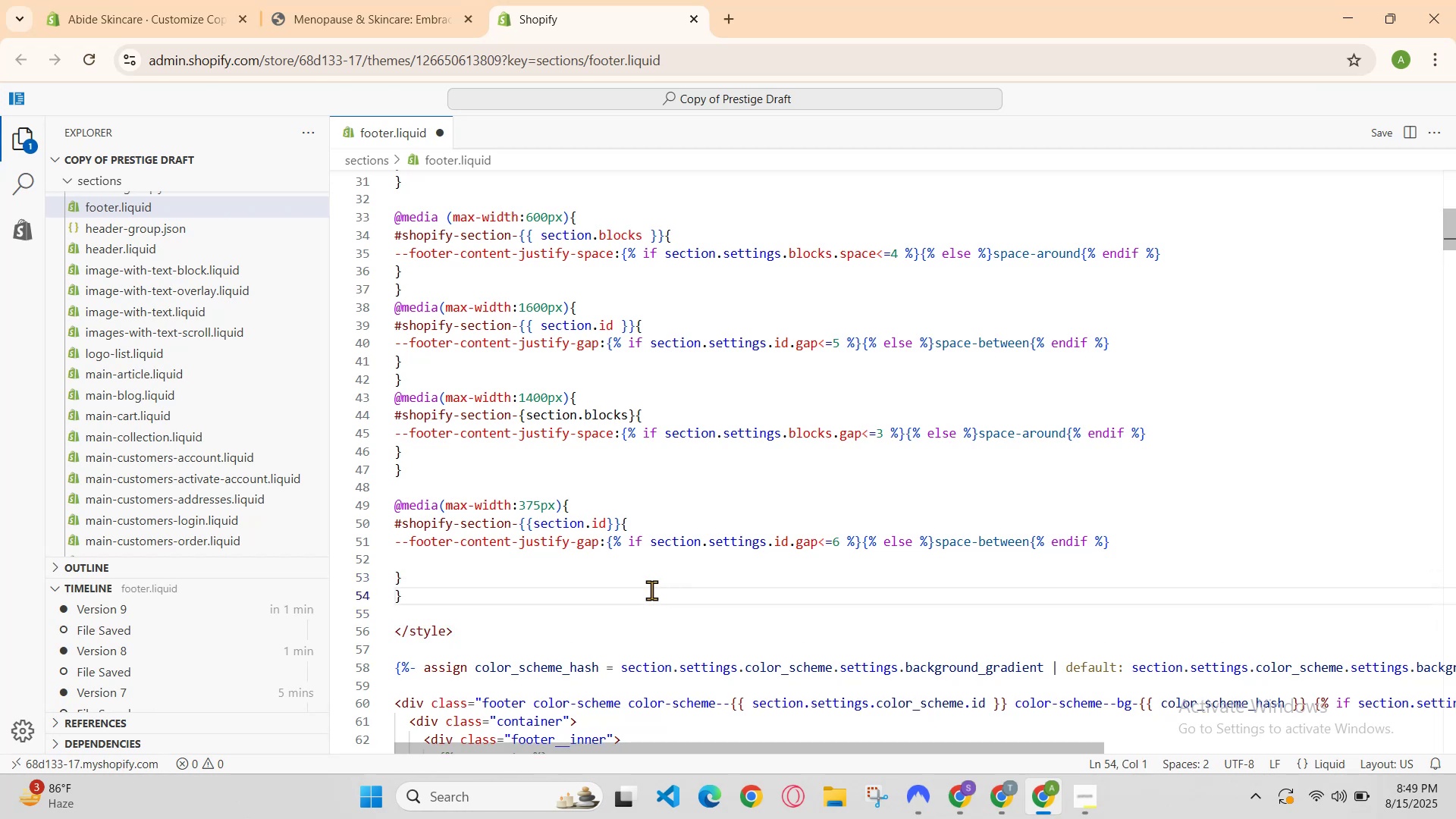 
key(ArrowDown)
 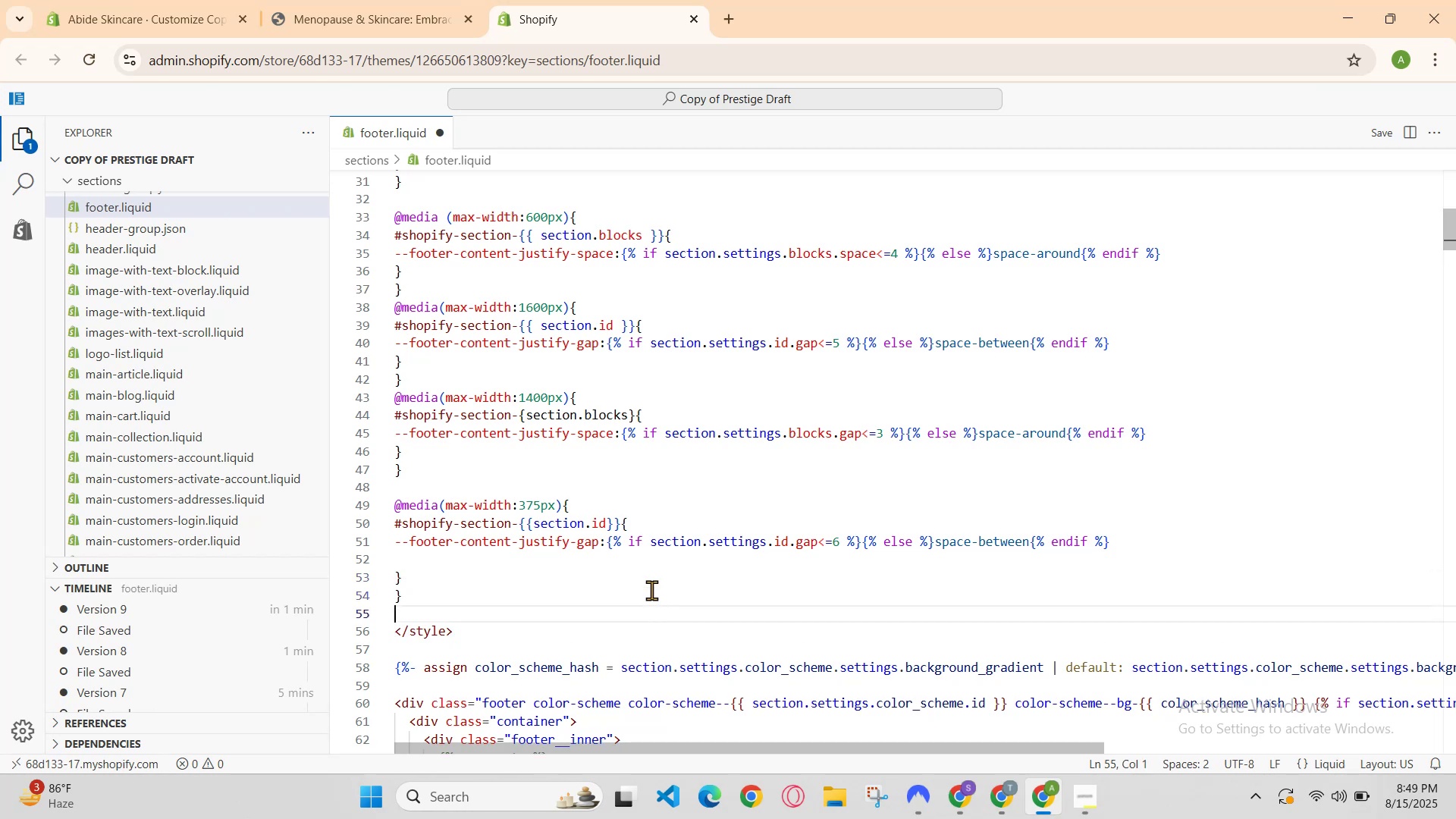 
key(ArrowDown)
 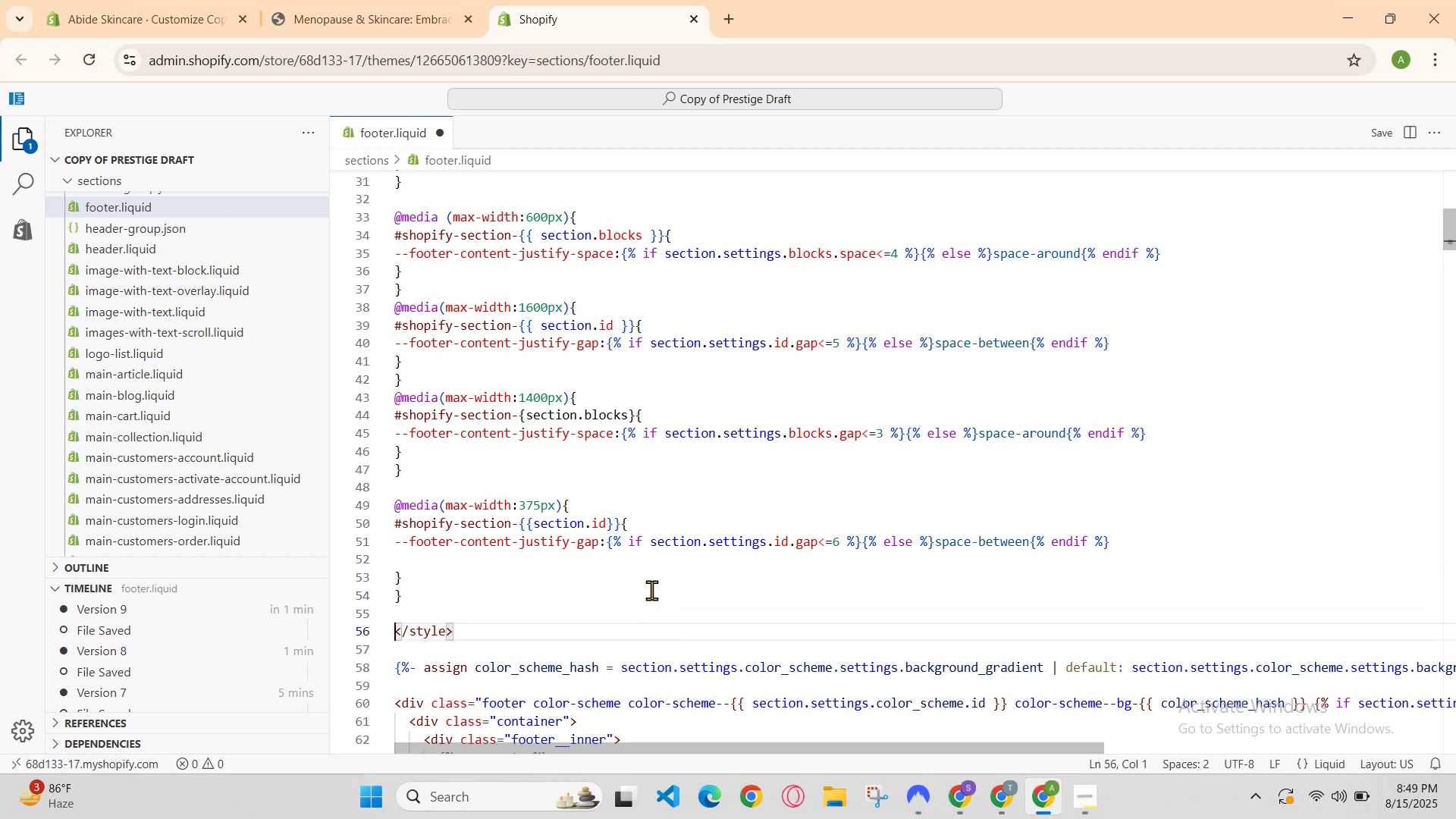 
key(ArrowUp)
 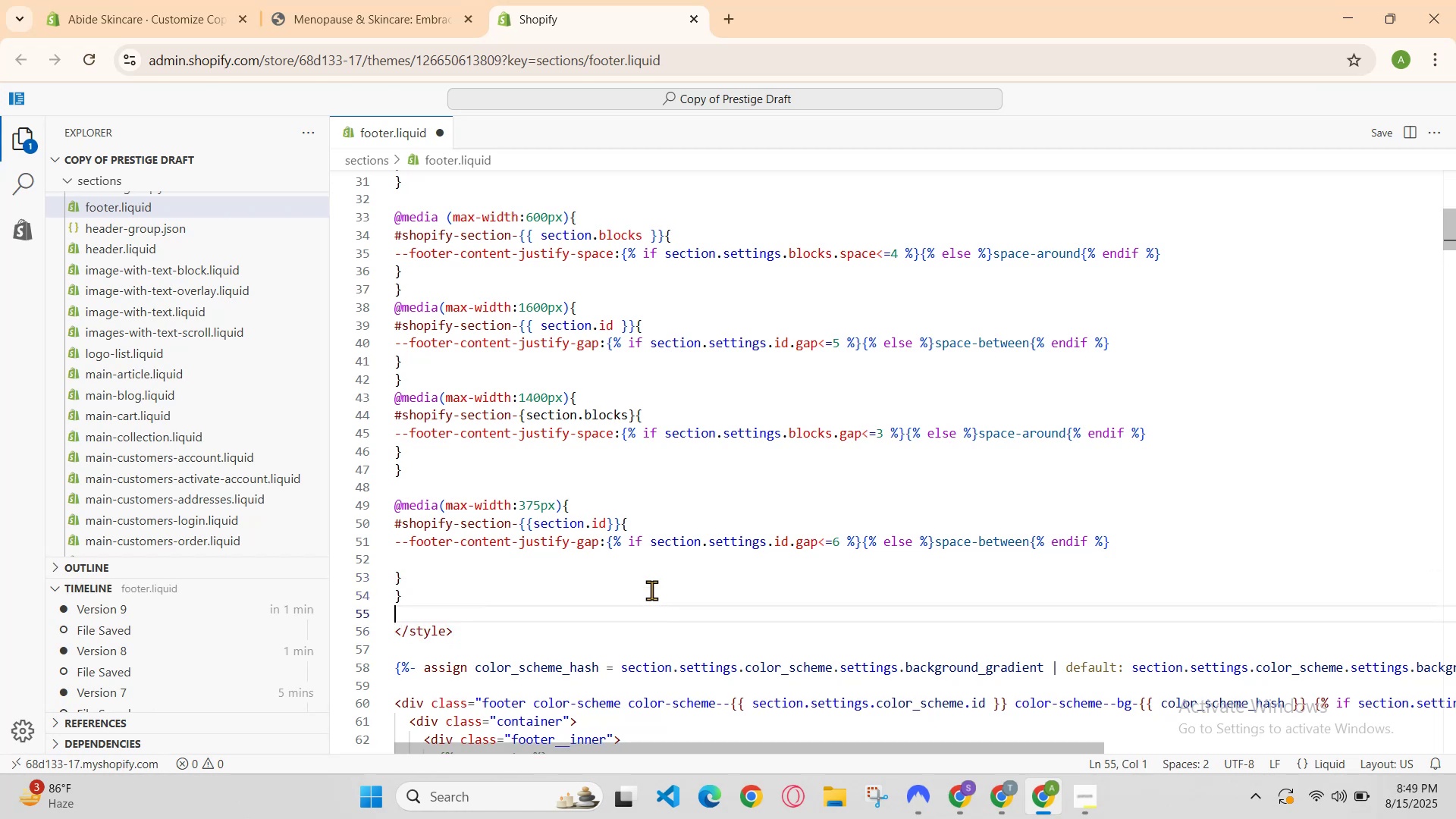 
key(ArrowUp)
 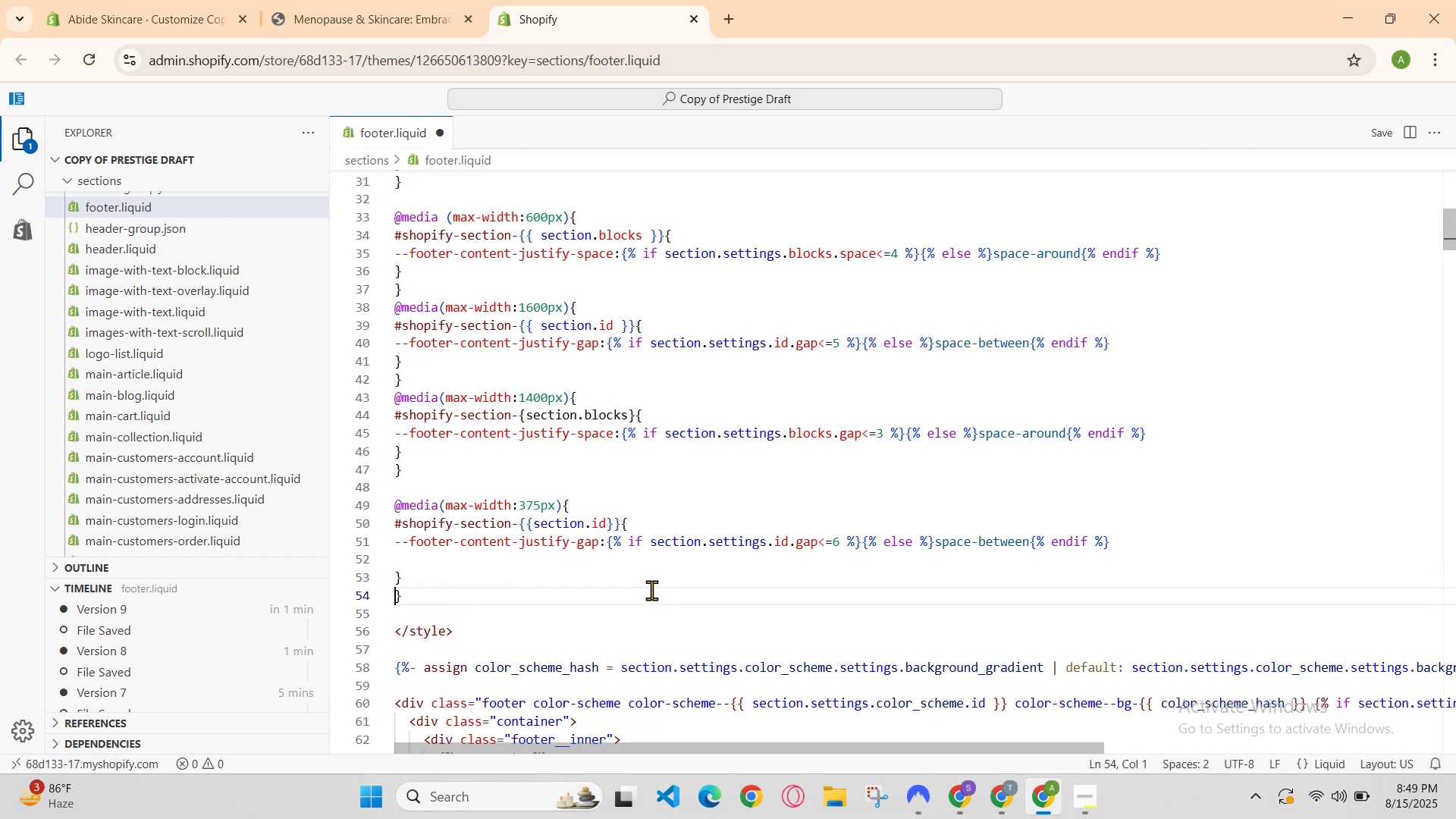 
key(ArrowUp)
 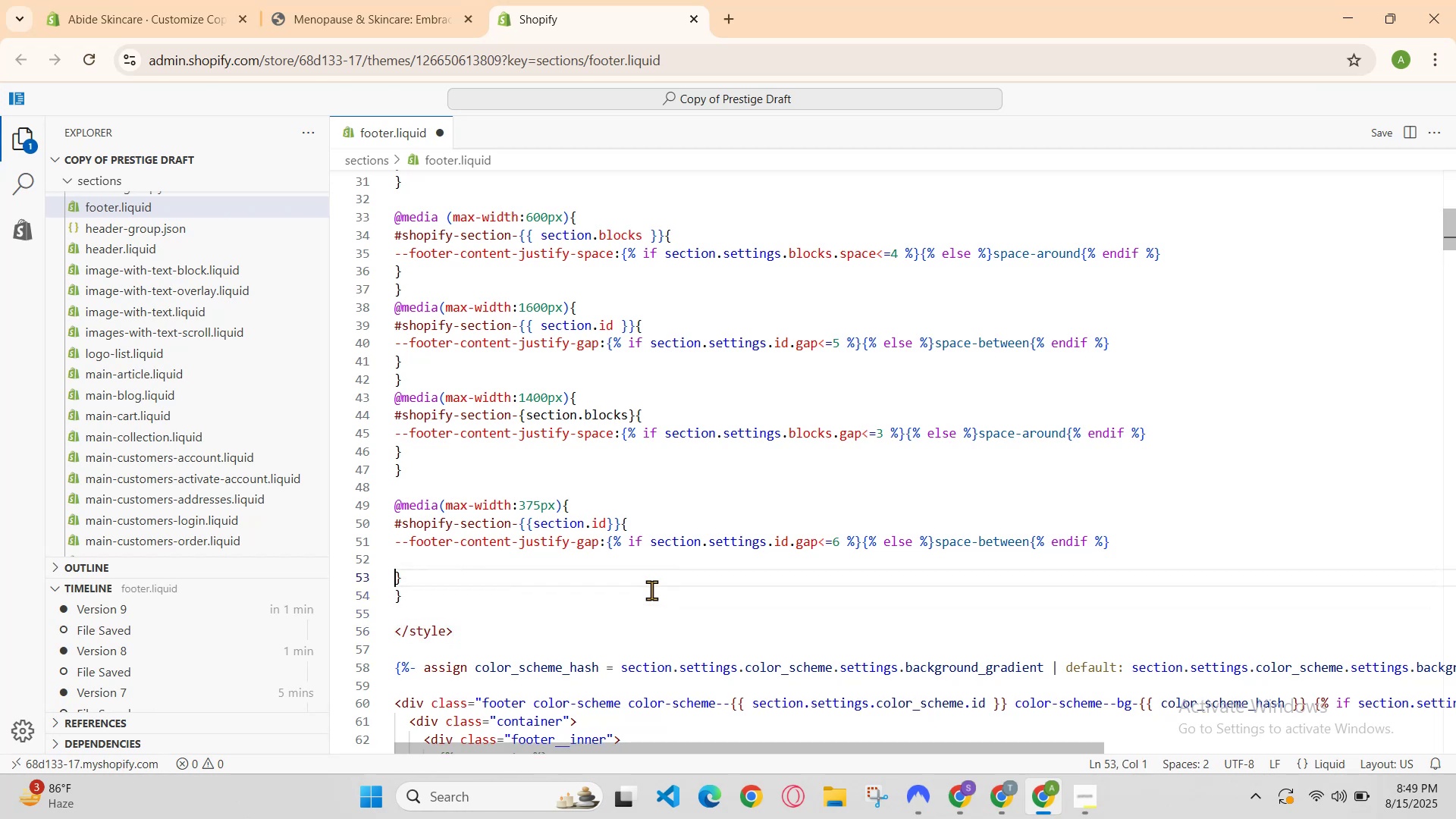 
key(ArrowUp)
 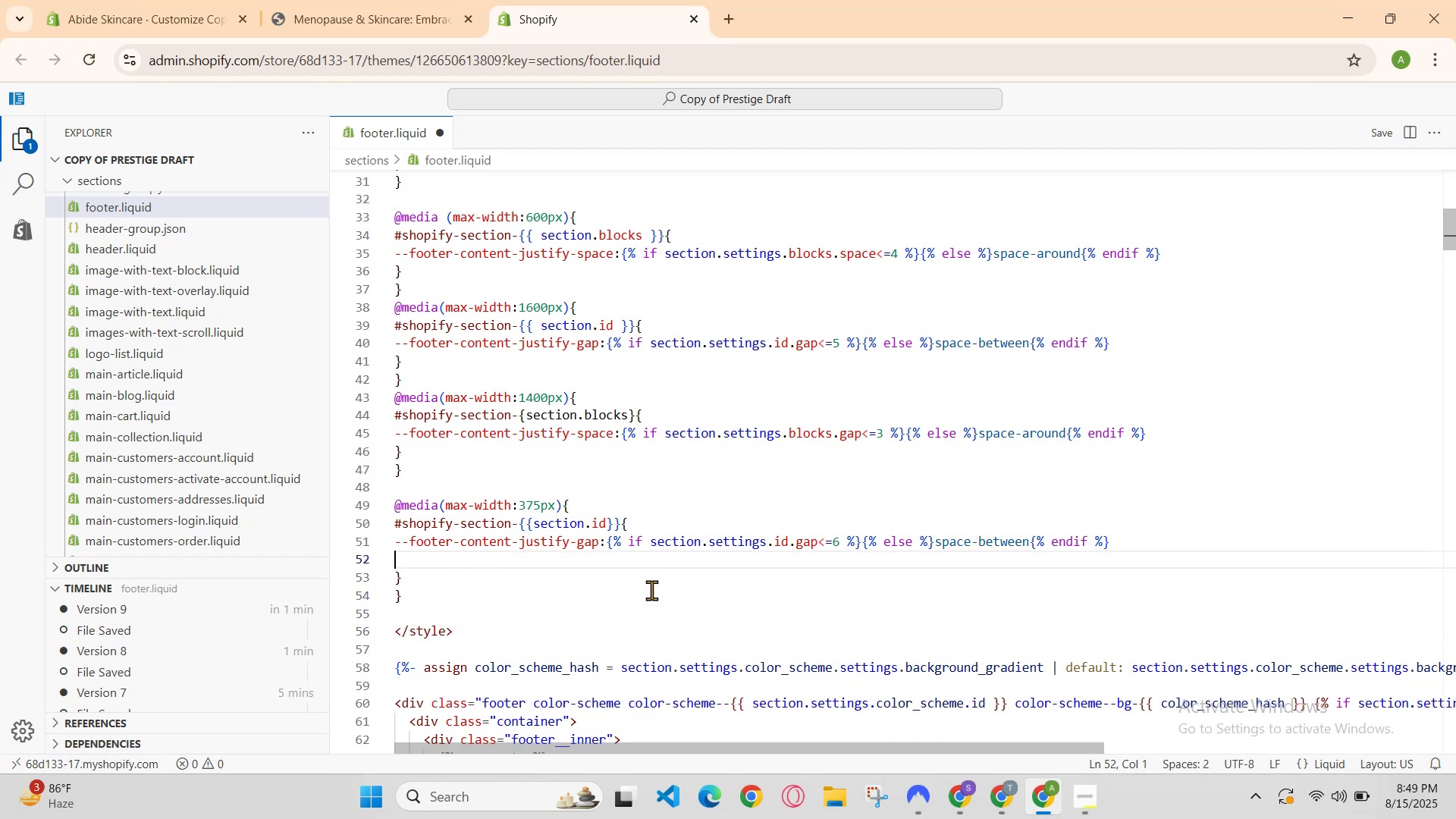 
key(ArrowDown)
 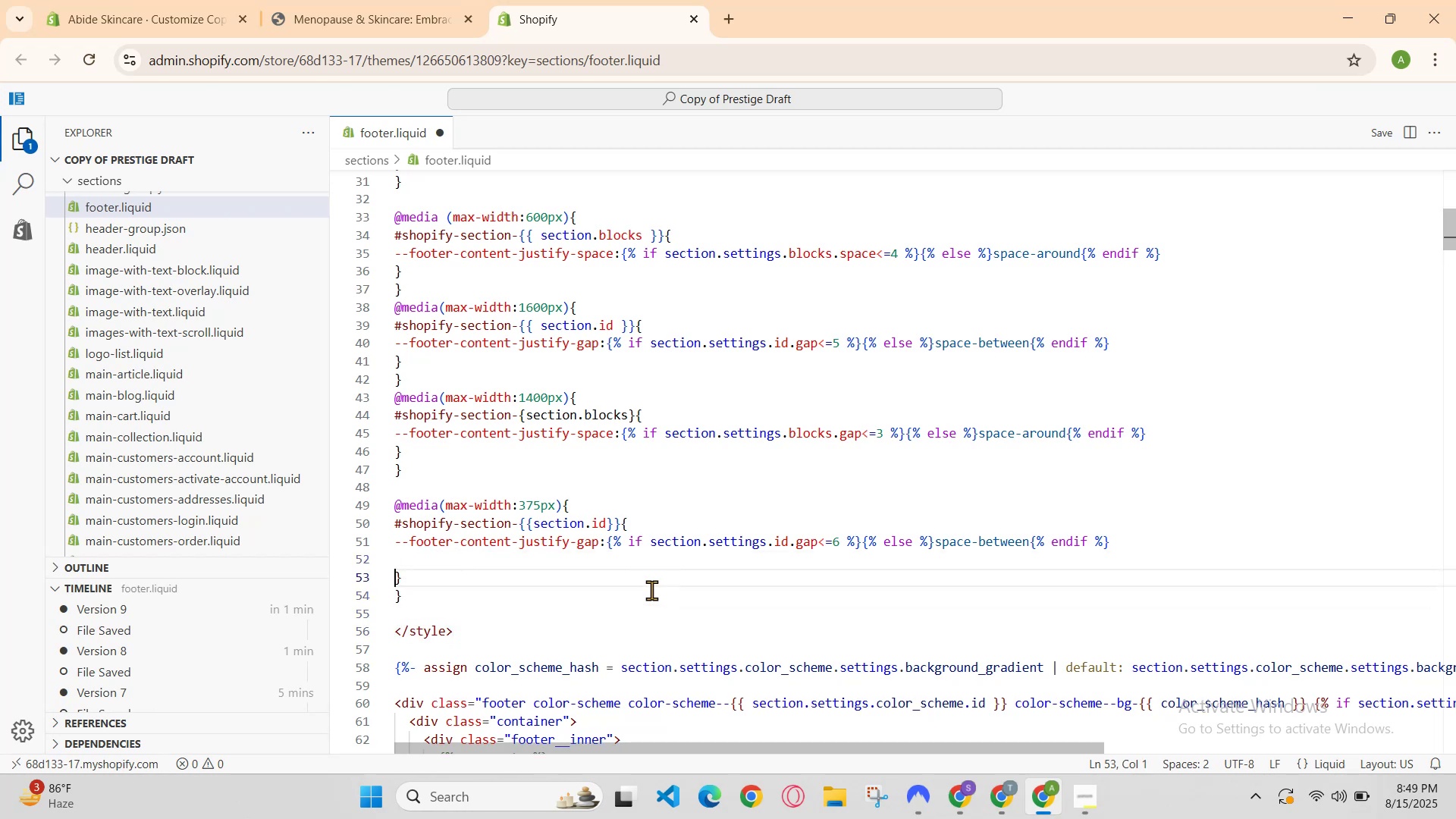 
key(ArrowDown)
 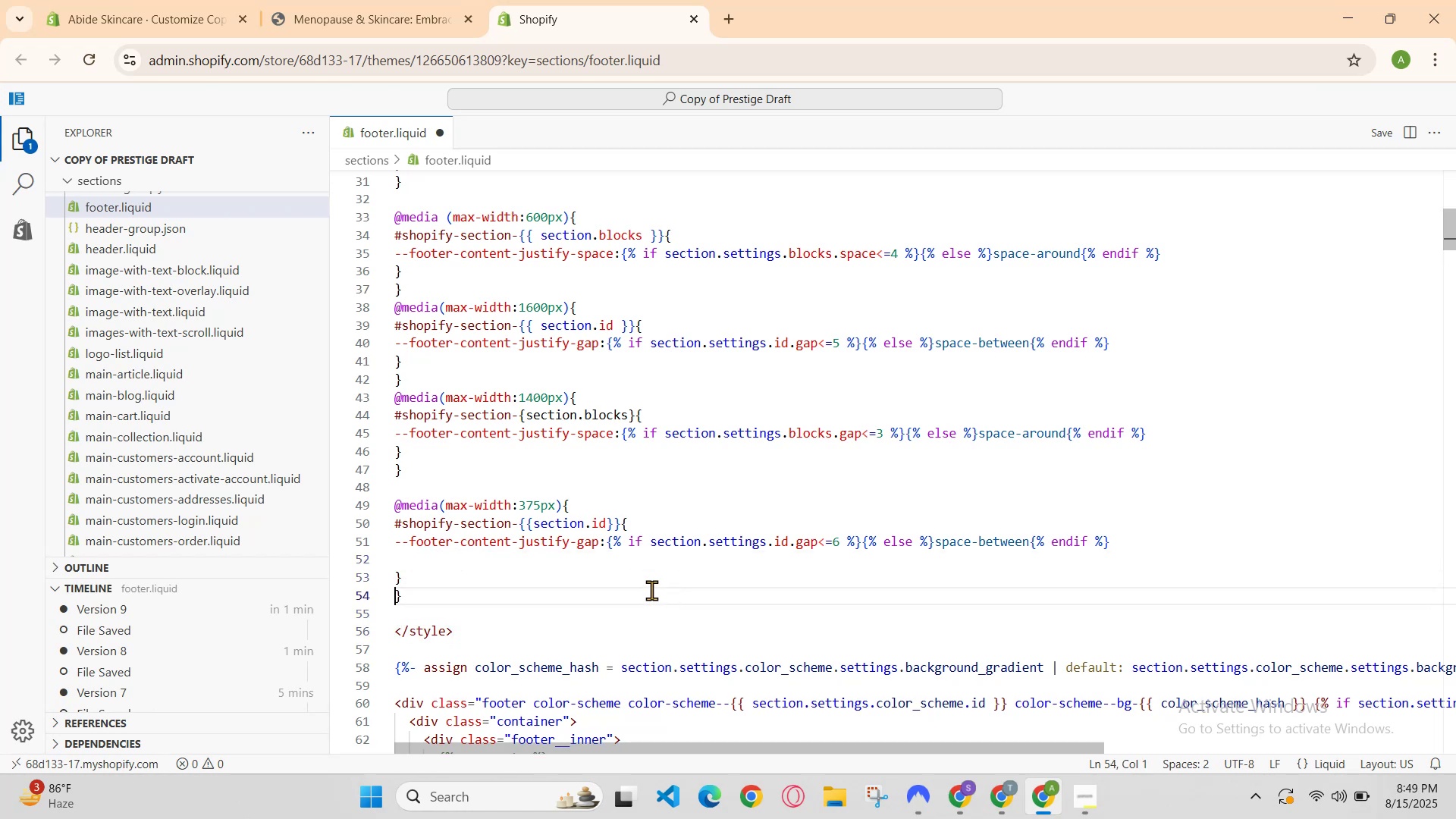 
key(ArrowRight)
 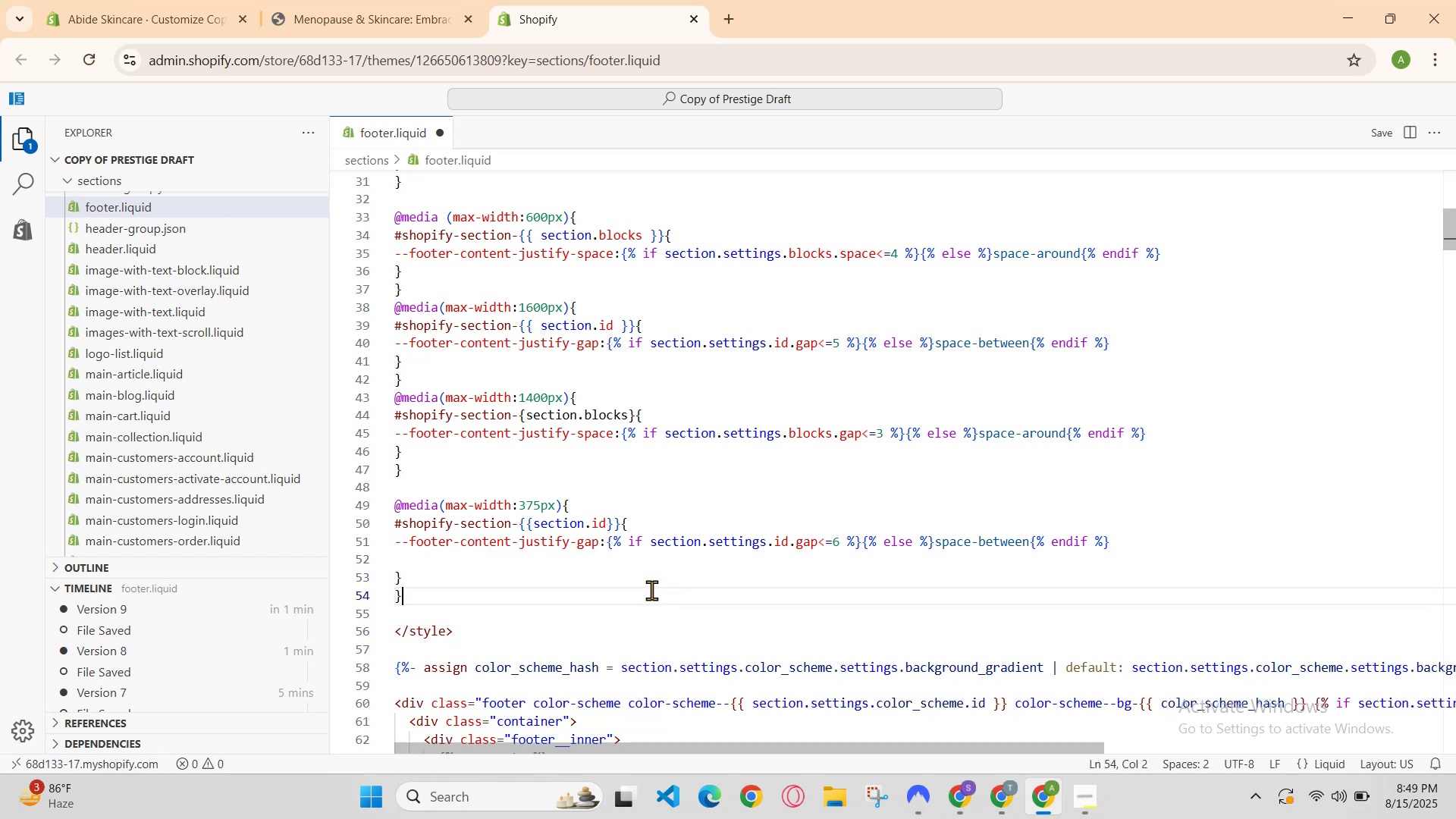 
key(Enter)
 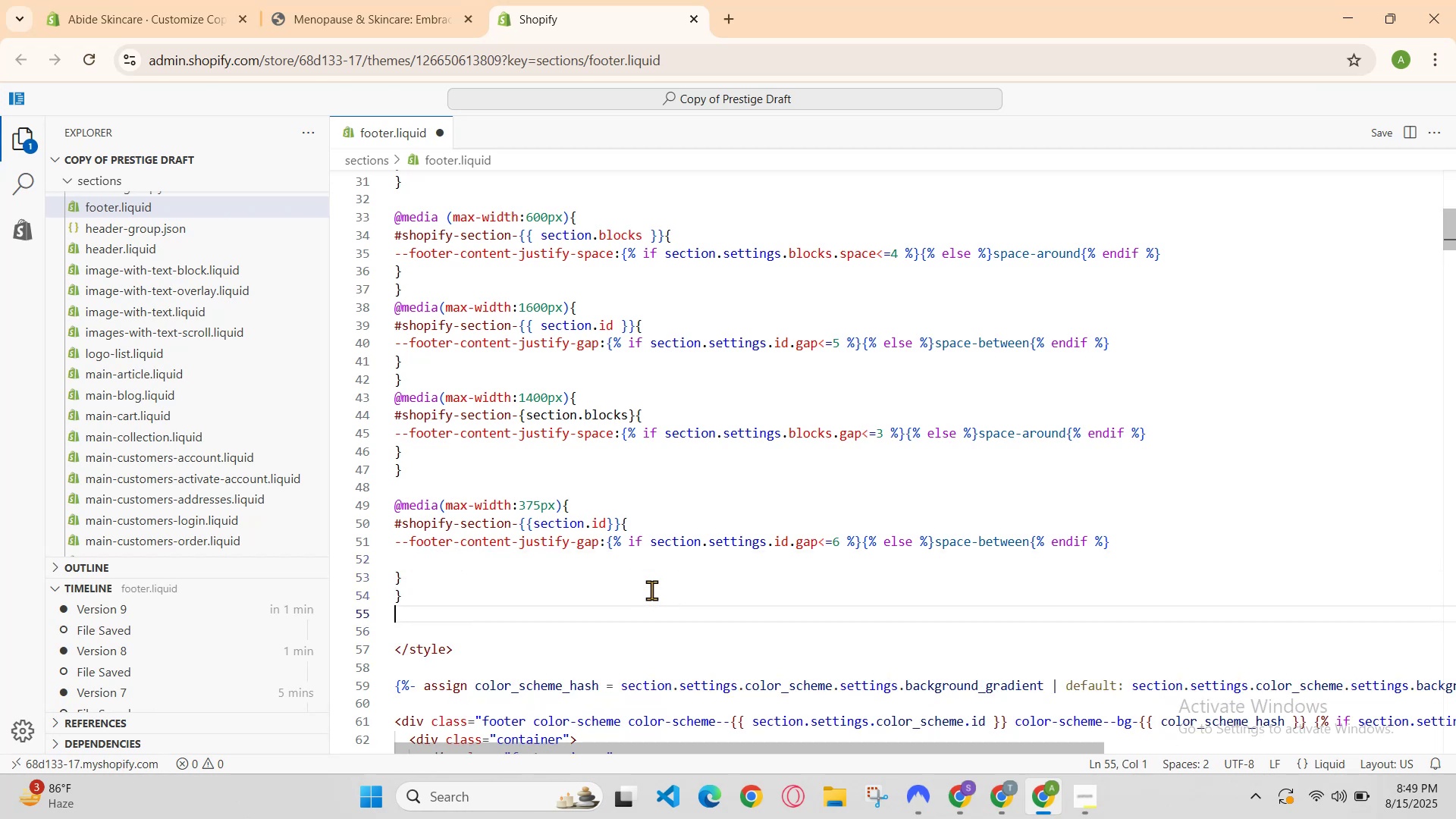 
key(Enter)
 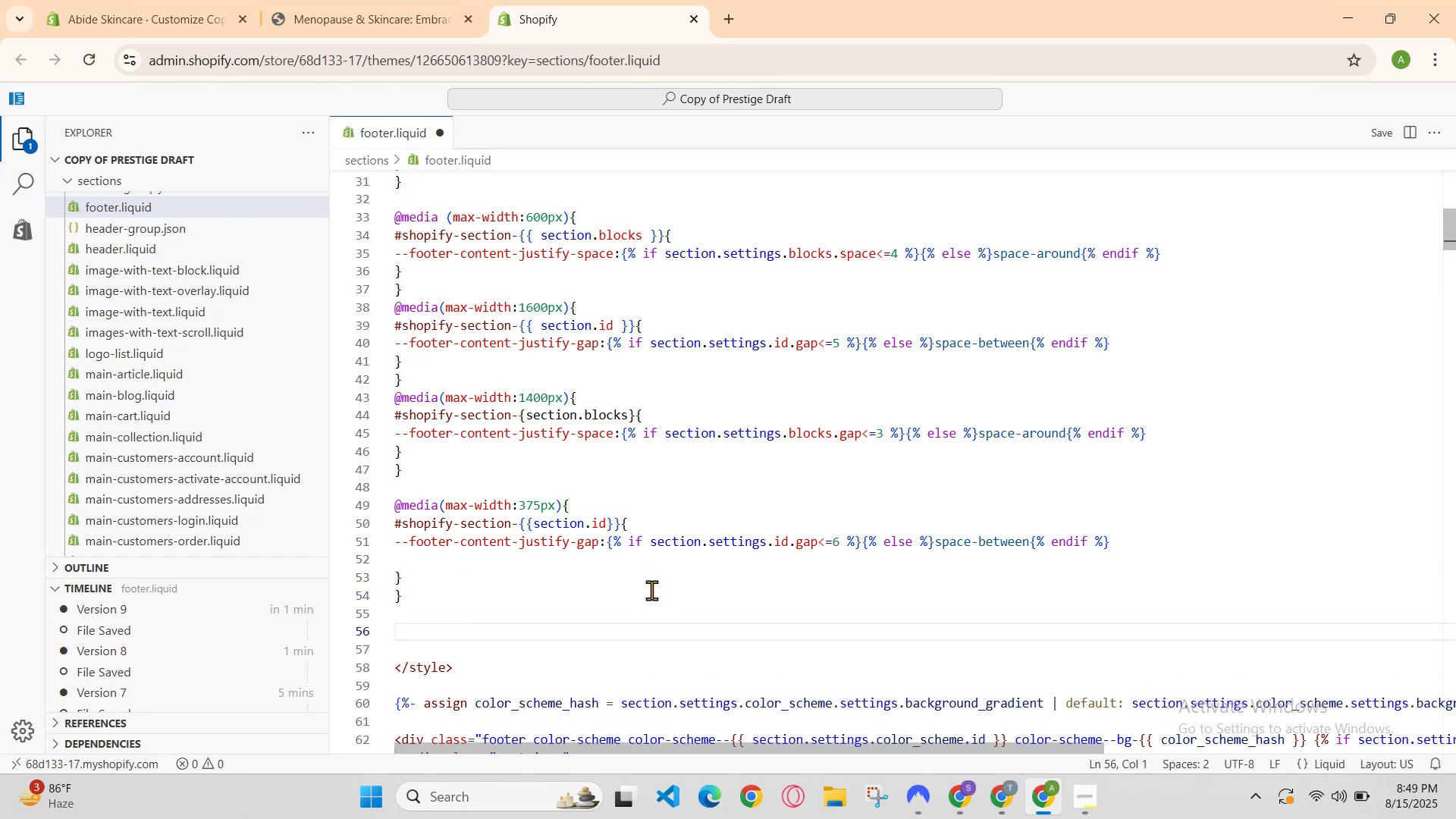 
type(med)
key(Backspace)
key(Backspace)
key(Backspace)
 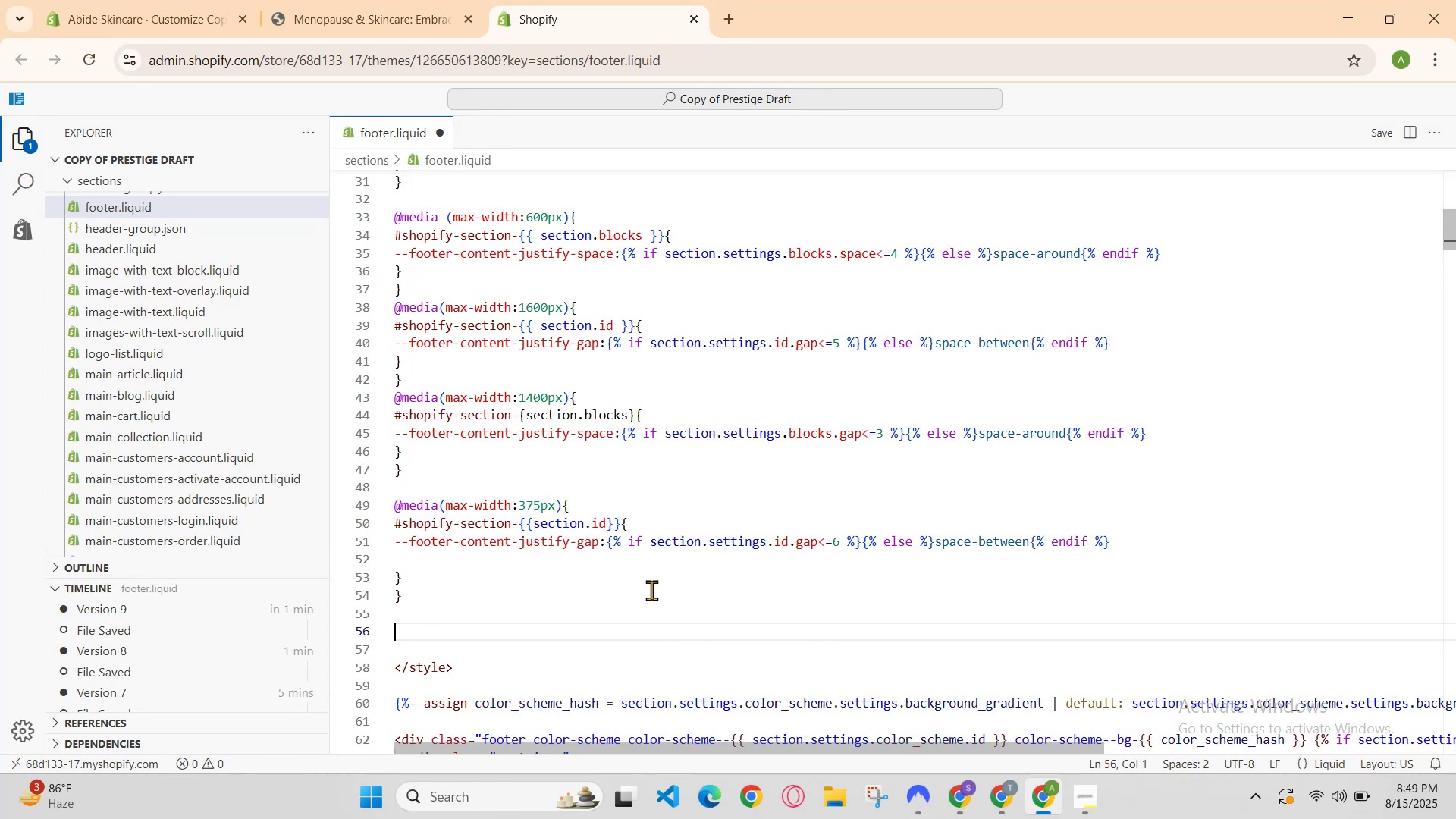 
hold_key(key=ControlLeft, duration=0.71)
 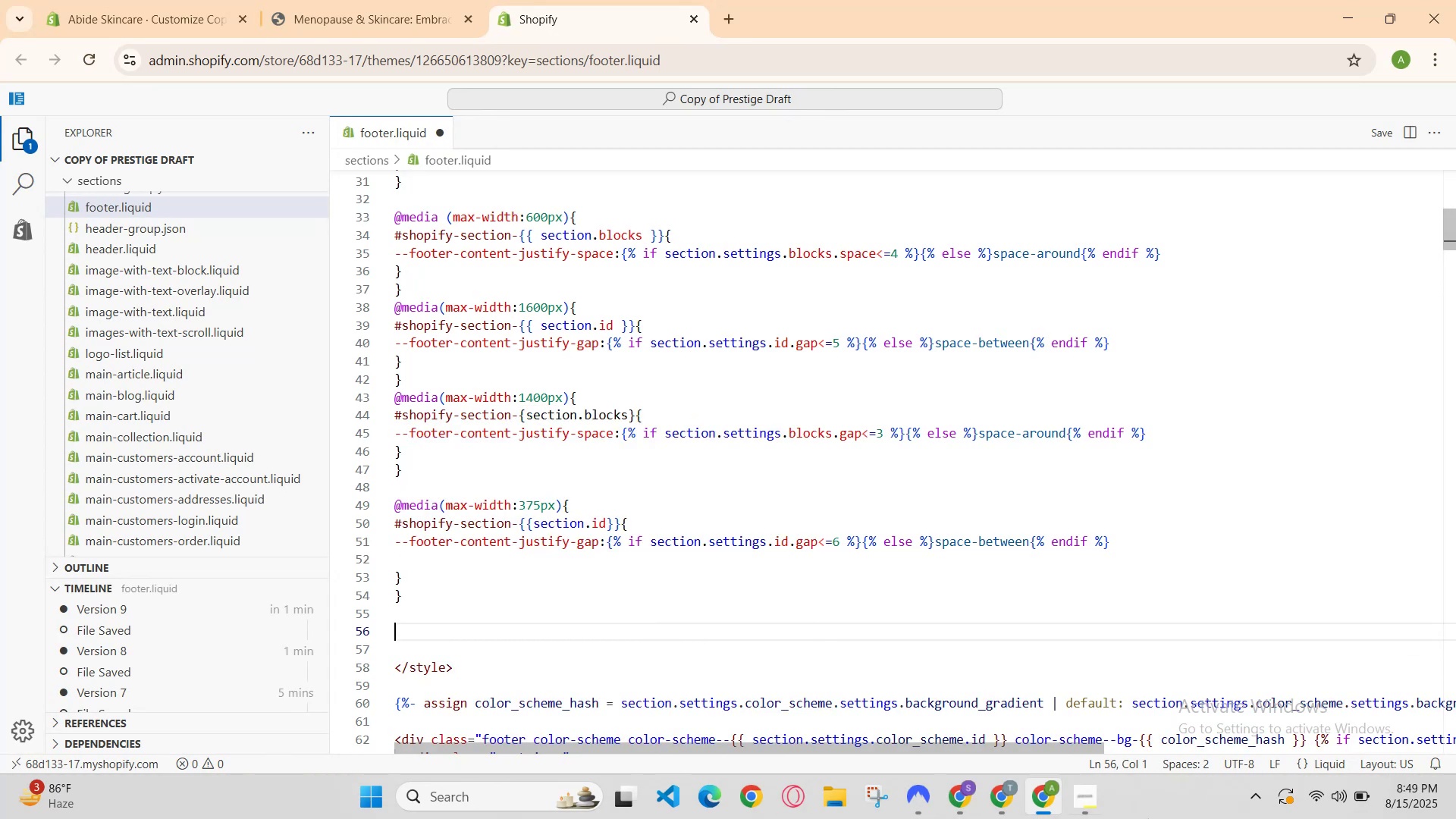 
hold_key(key=S, duration=0.37)
 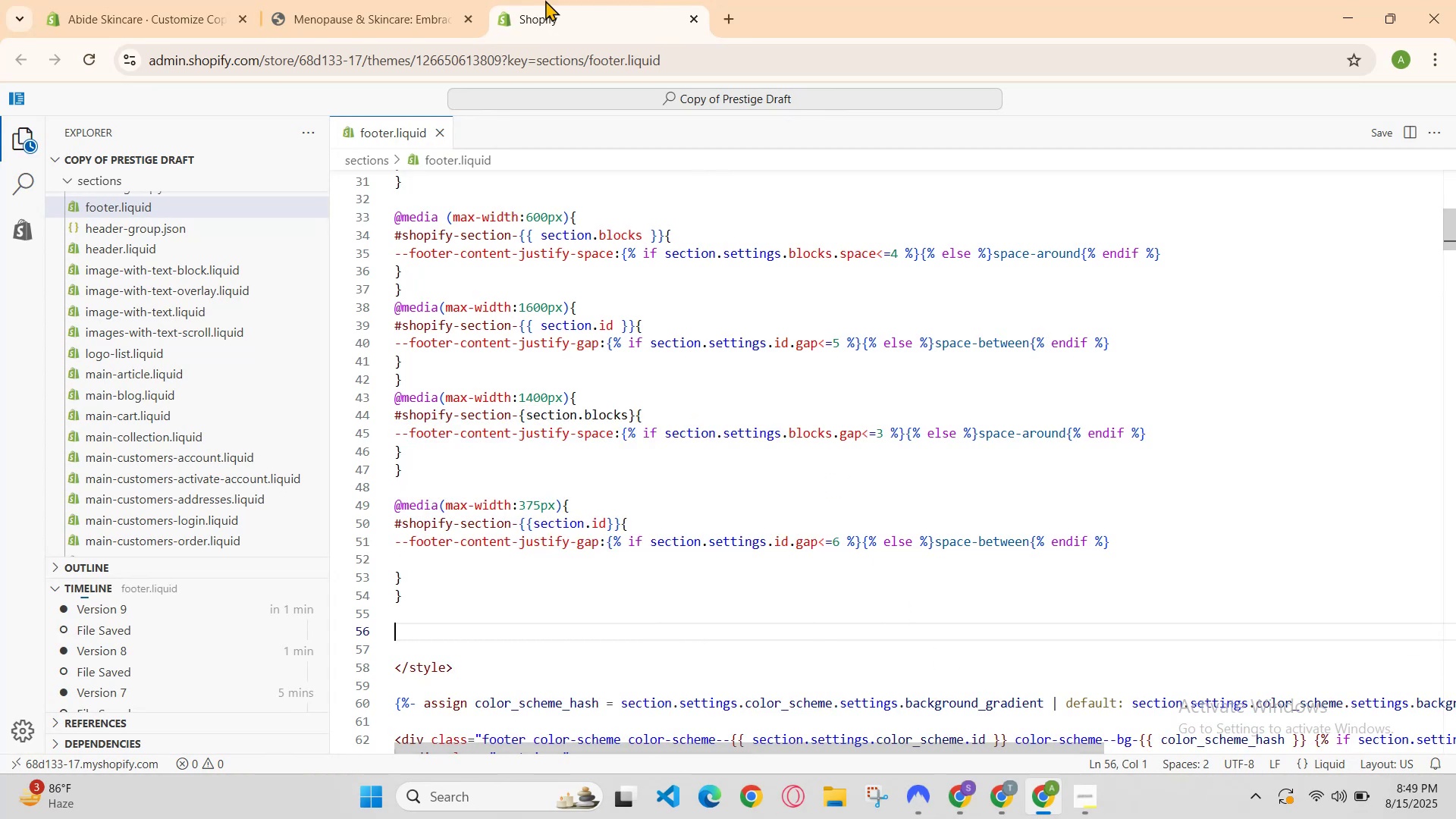 
left_click([435, 0])
 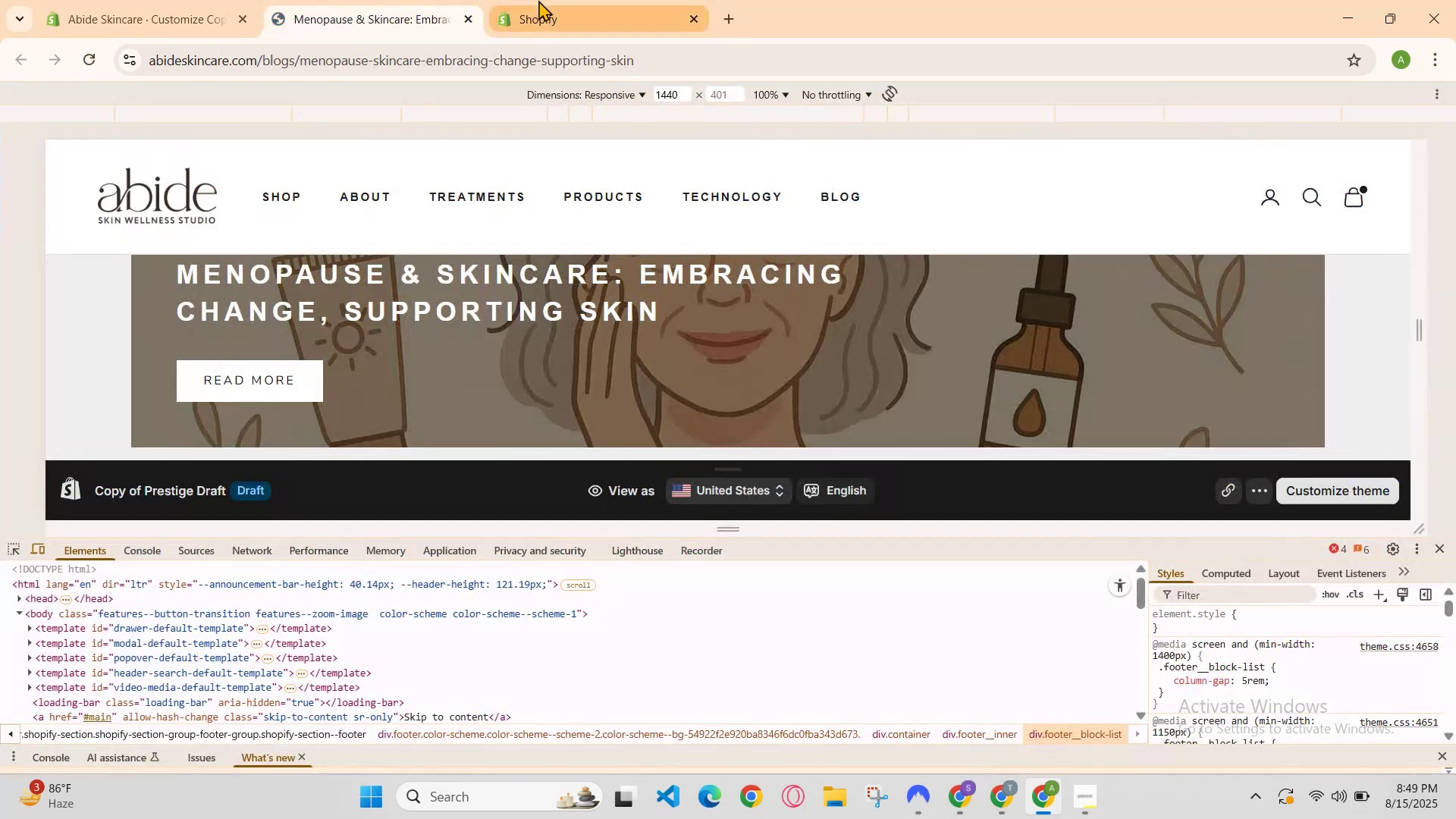 
left_click([551, 0])
 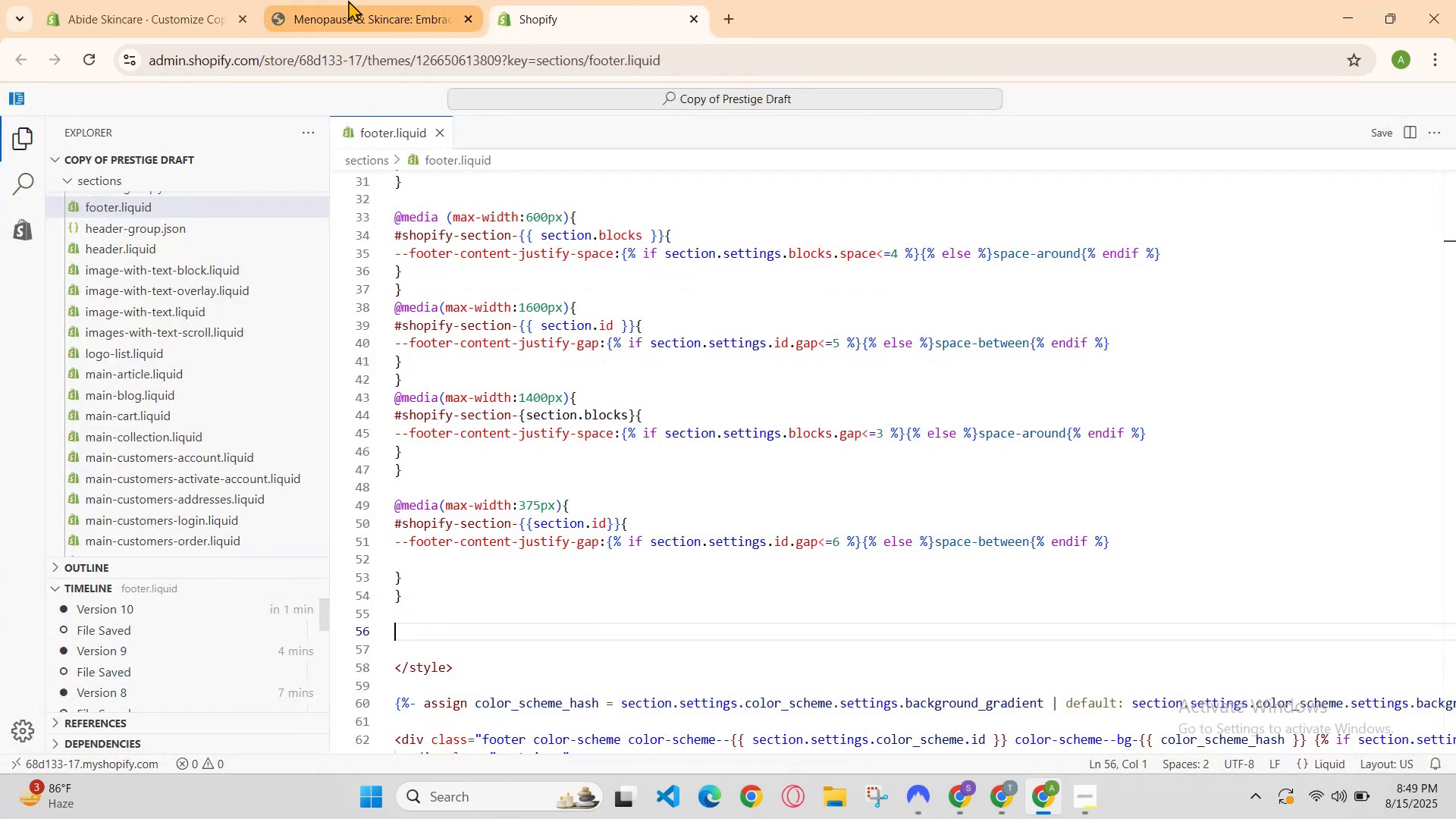 
left_click([348, 0])
 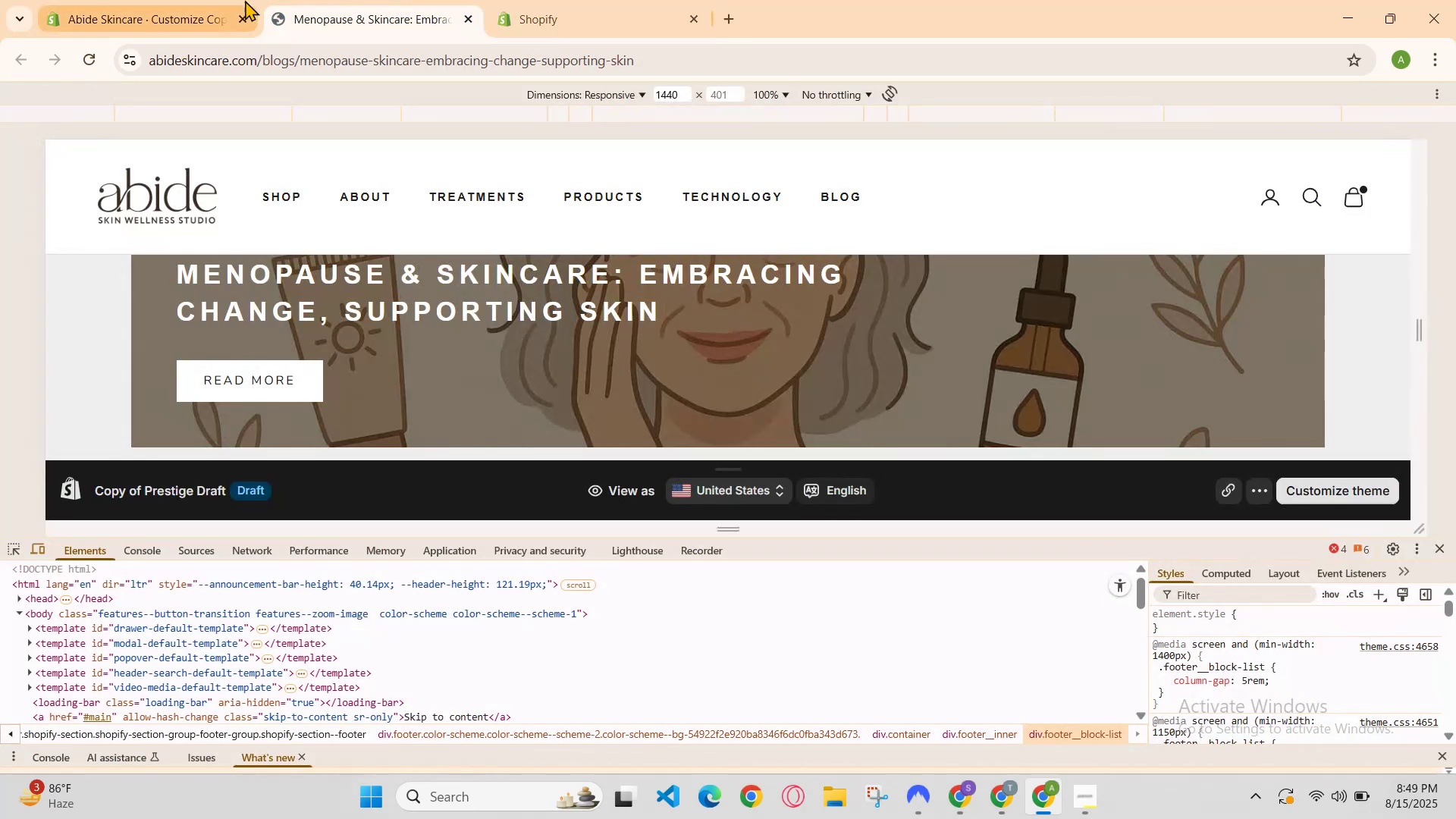 
left_click([244, 0])
 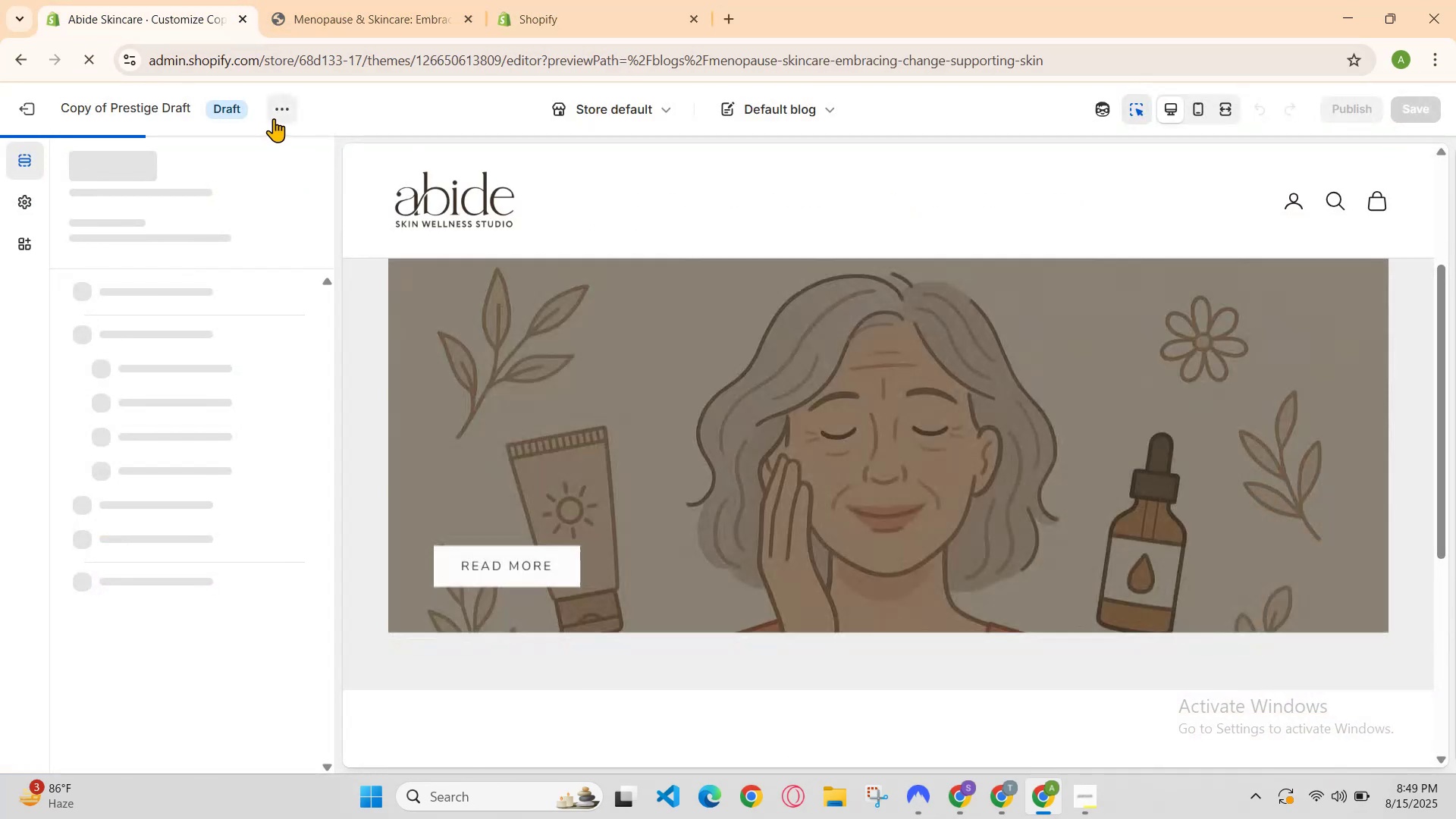 
scroll: coordinate [821, 329], scroll_direction: down, amount: 2.0
 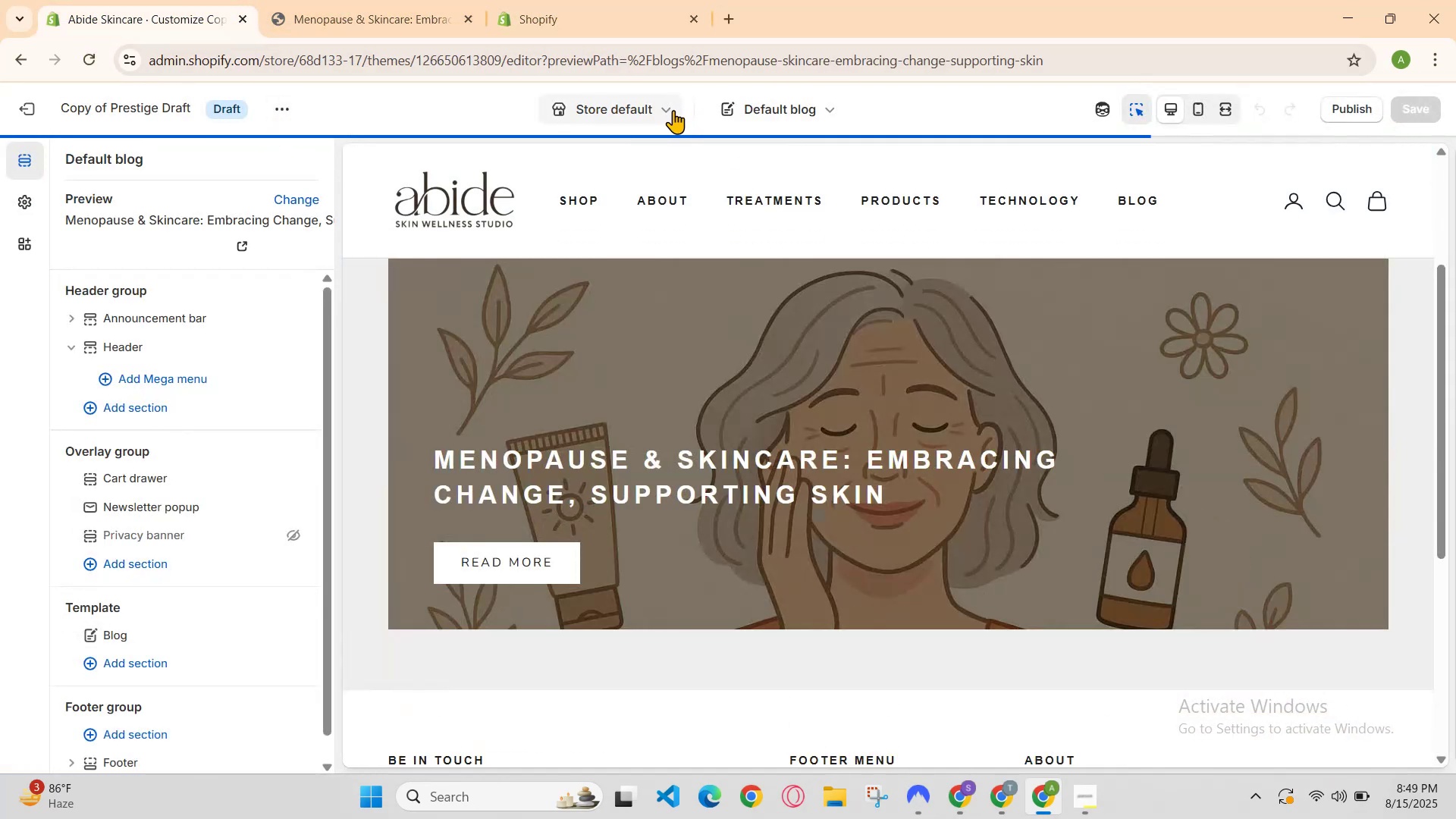 
left_click([664, 114])
 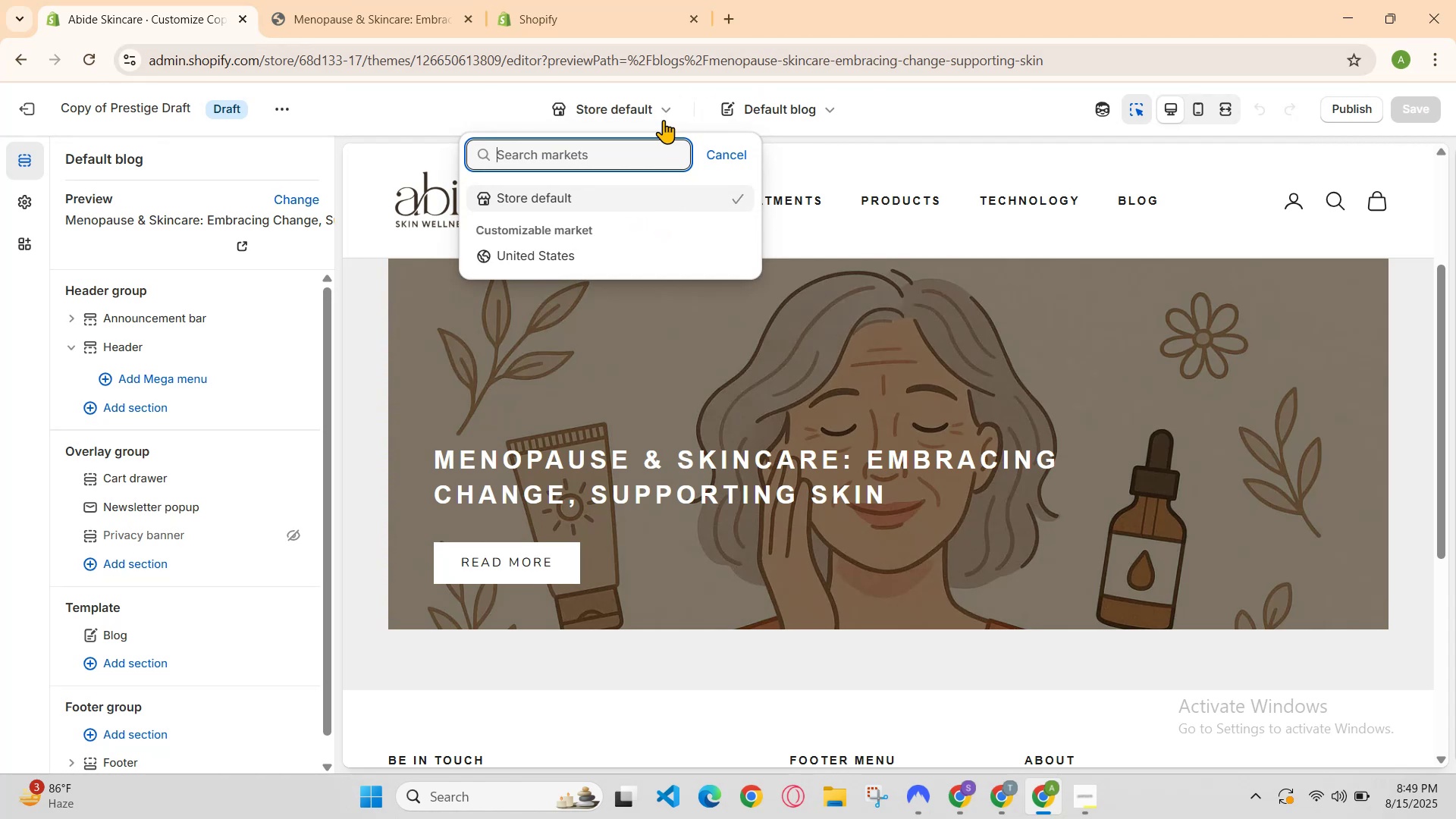 
left_click([669, 108])
 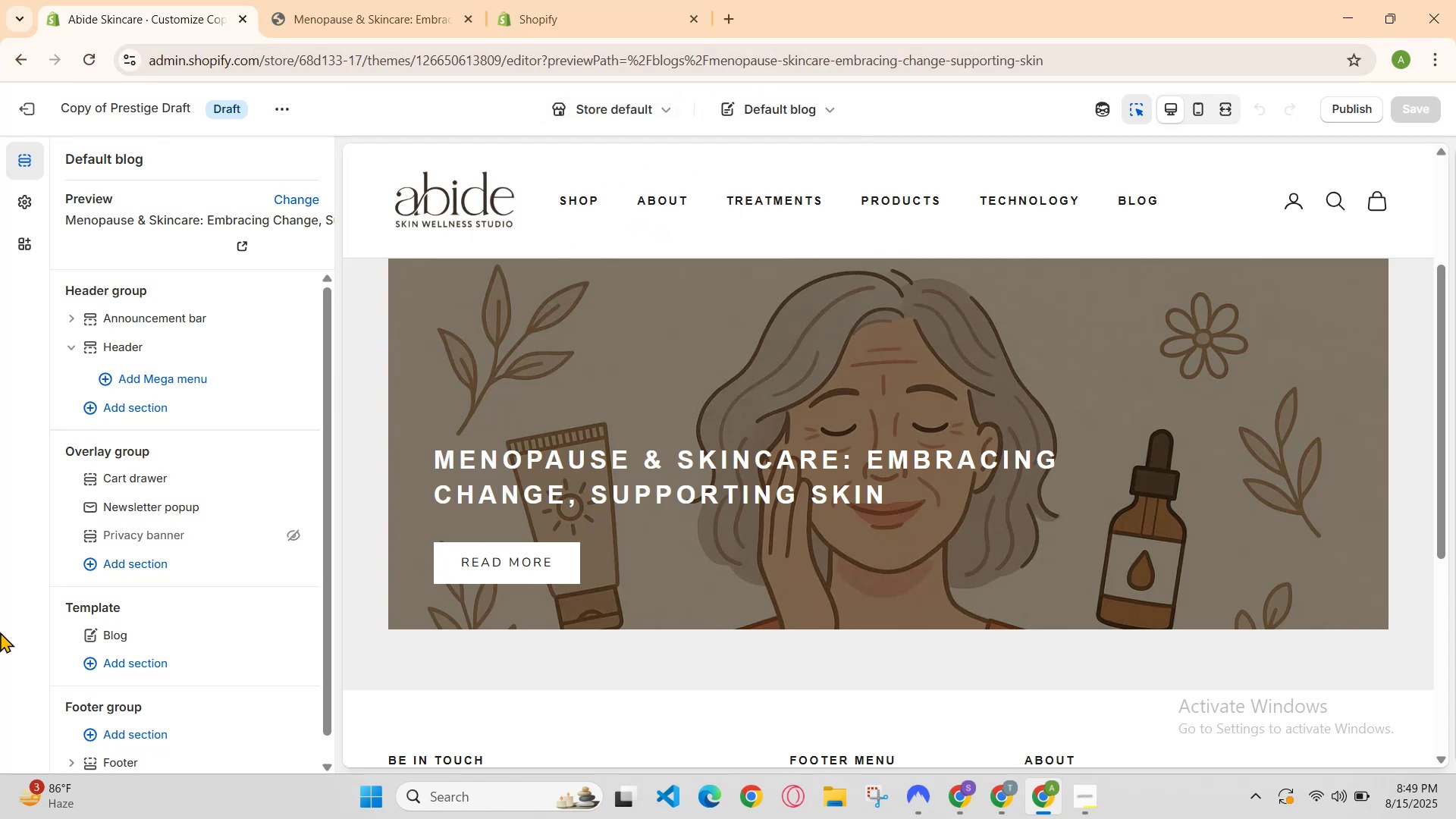 
scroll: coordinate [651, 179], scroll_direction: none, amount: 0.0
 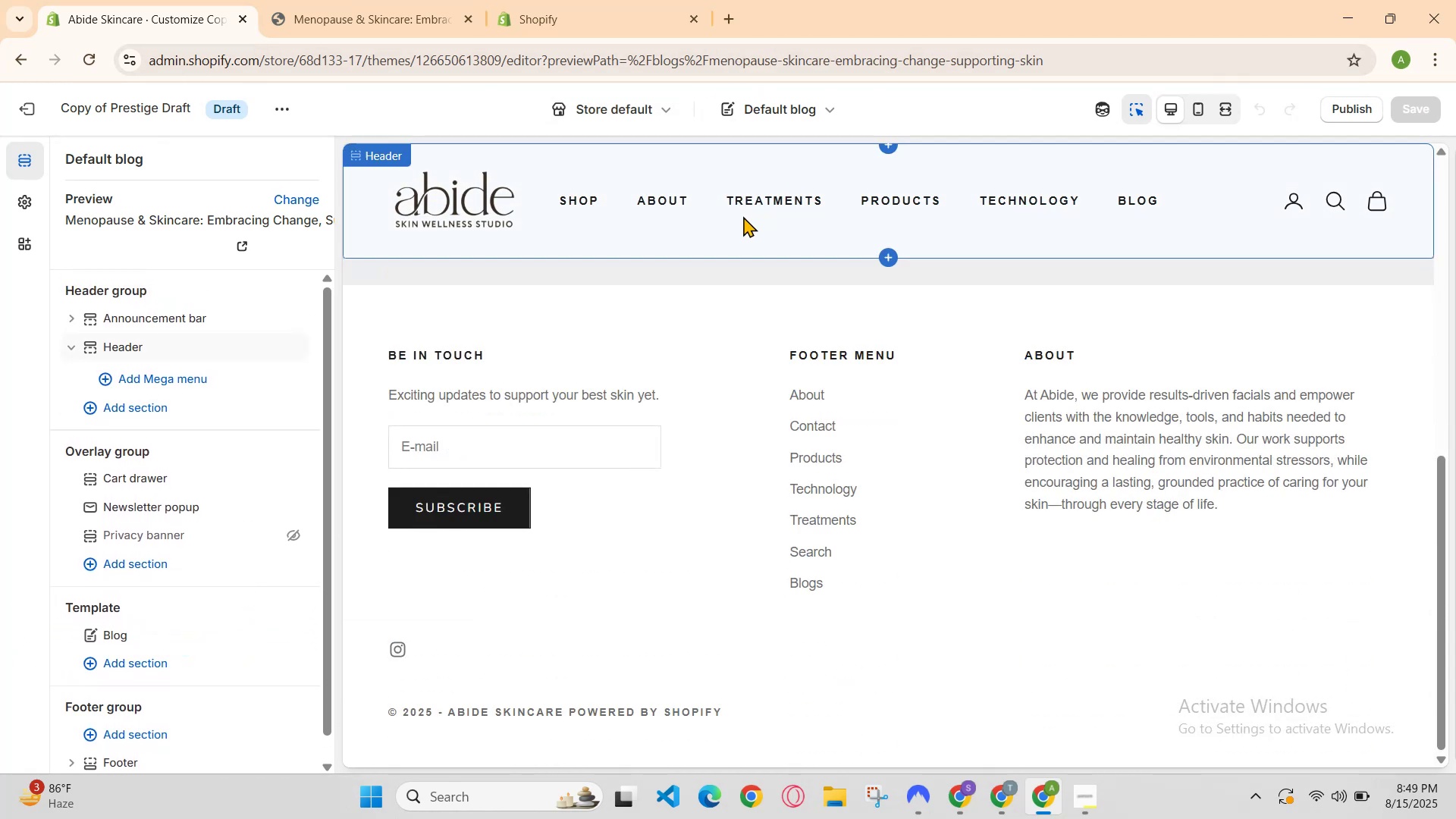 
left_click([770, 199])
 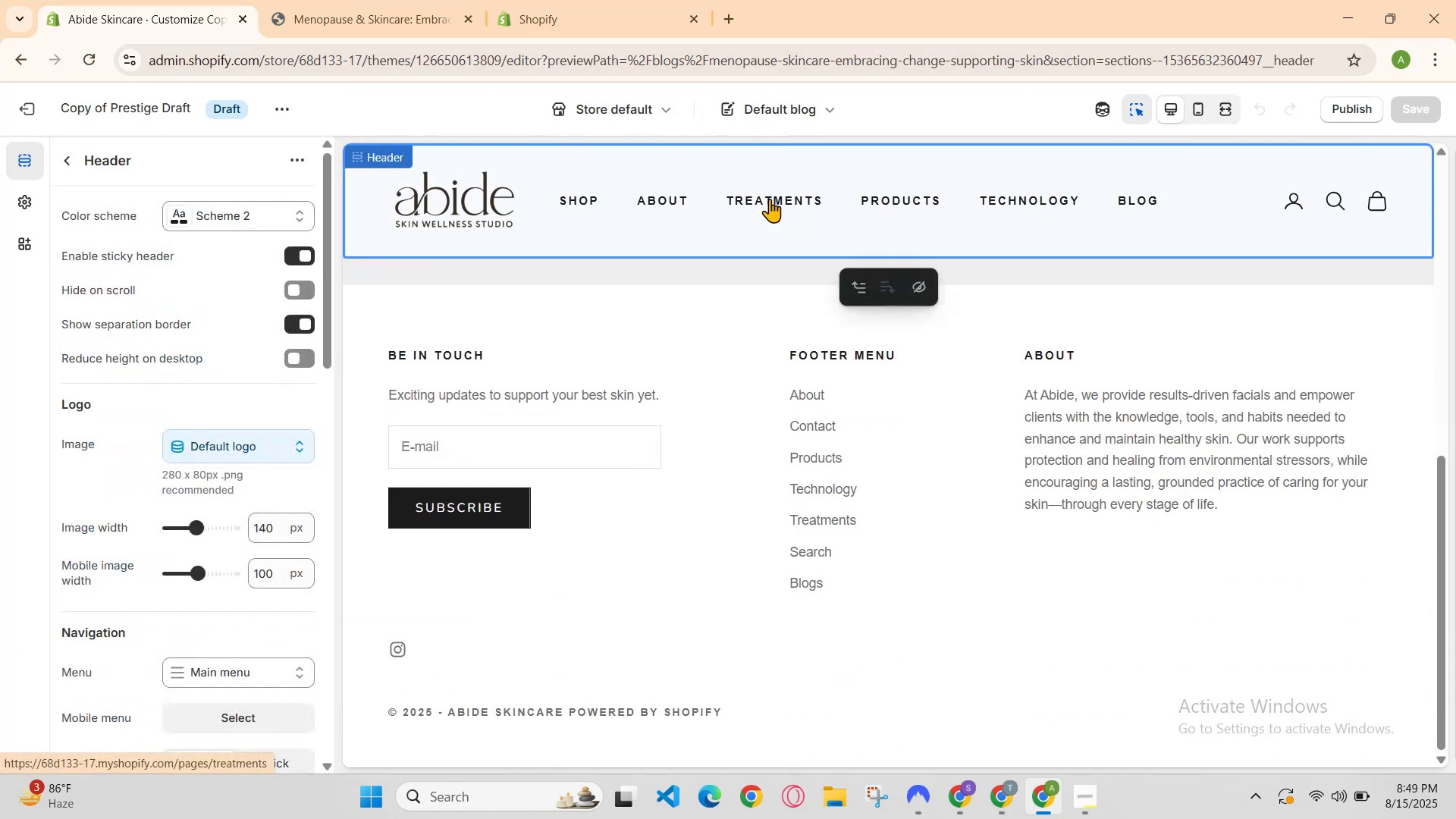 
left_click([770, 199])
 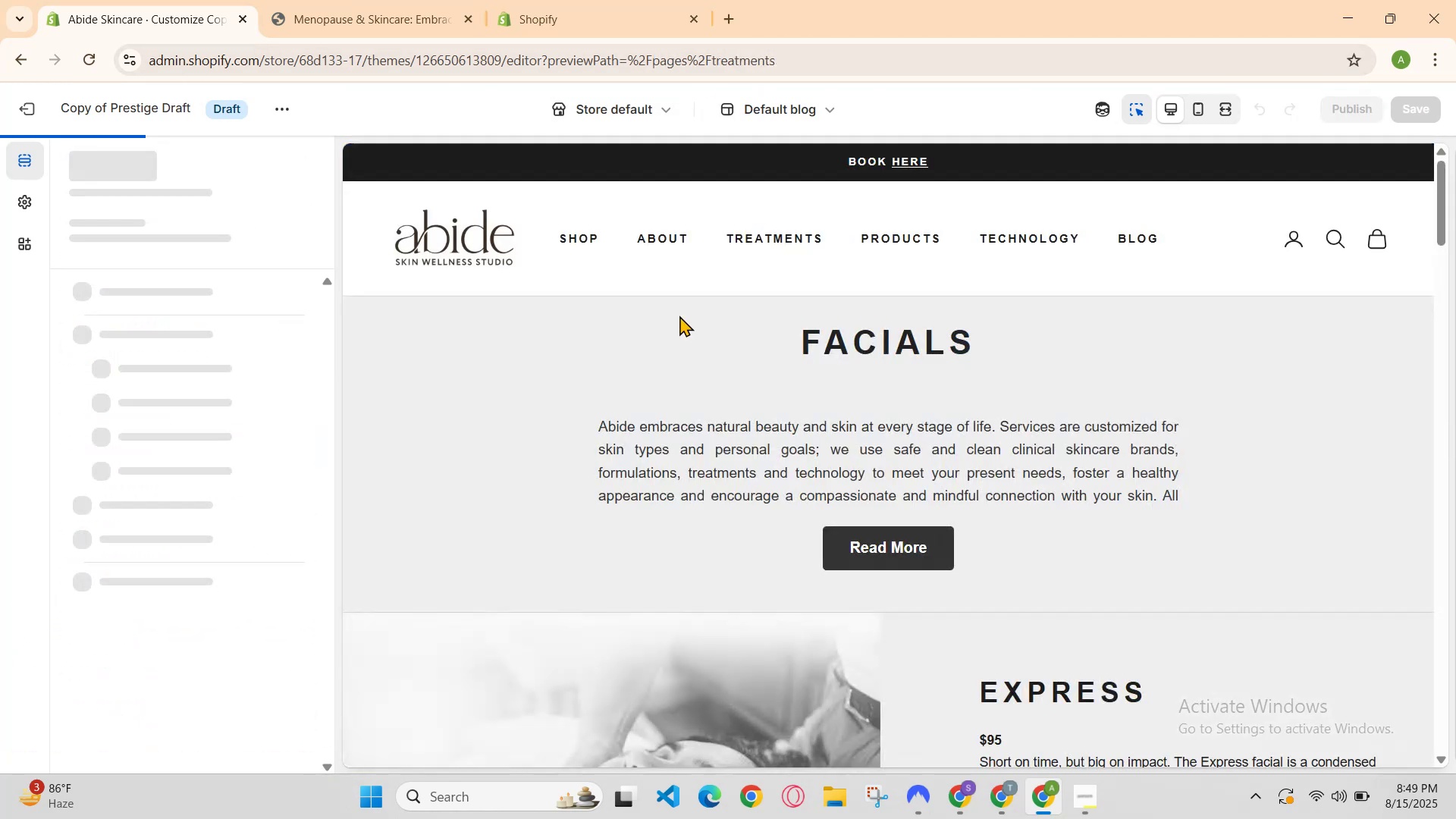 
scroll: coordinate [704, 416], scroll_direction: down, amount: 10.0
 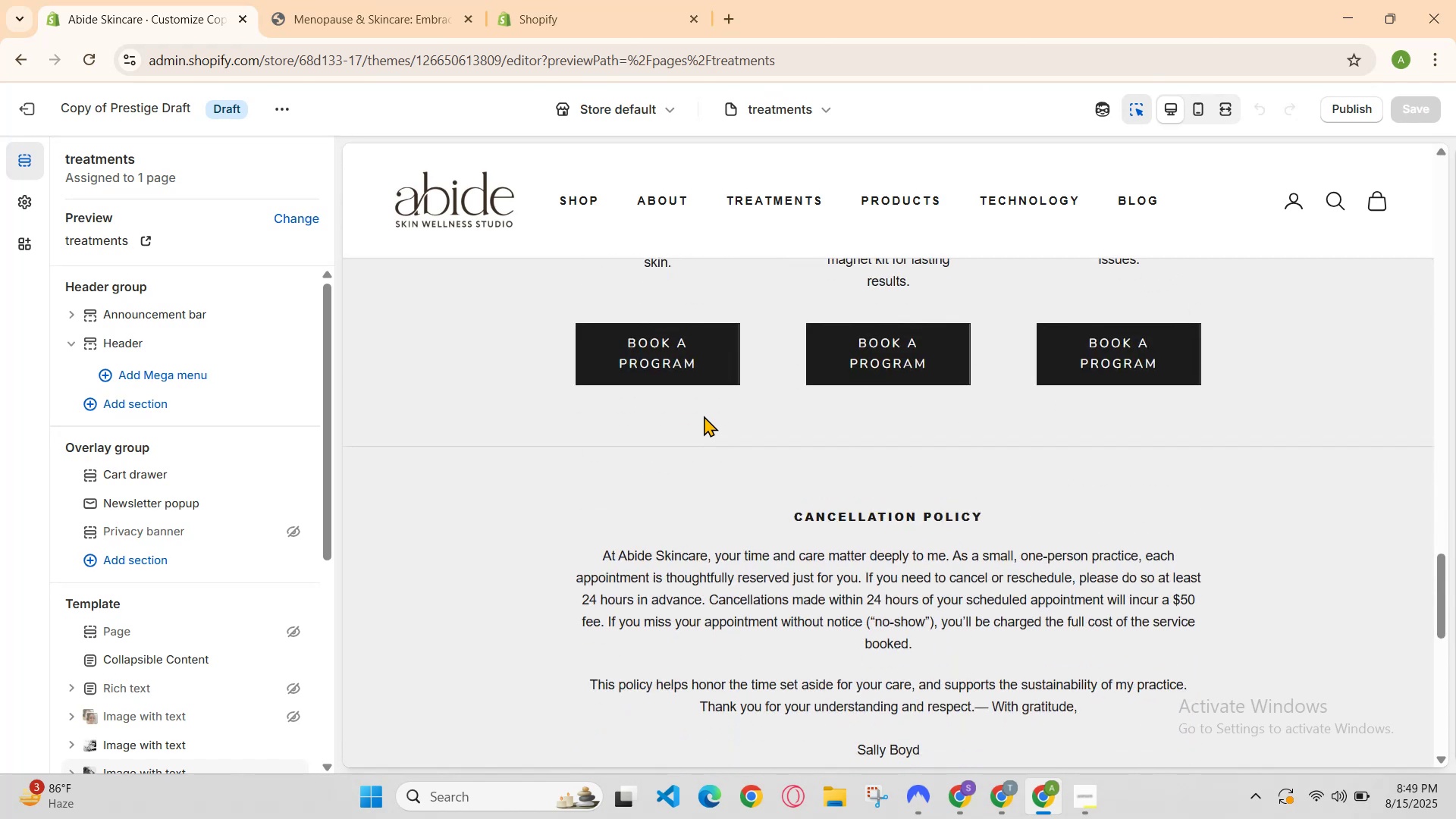 
scroll: coordinate [704, 416], scroll_direction: up, amount: 2.0
 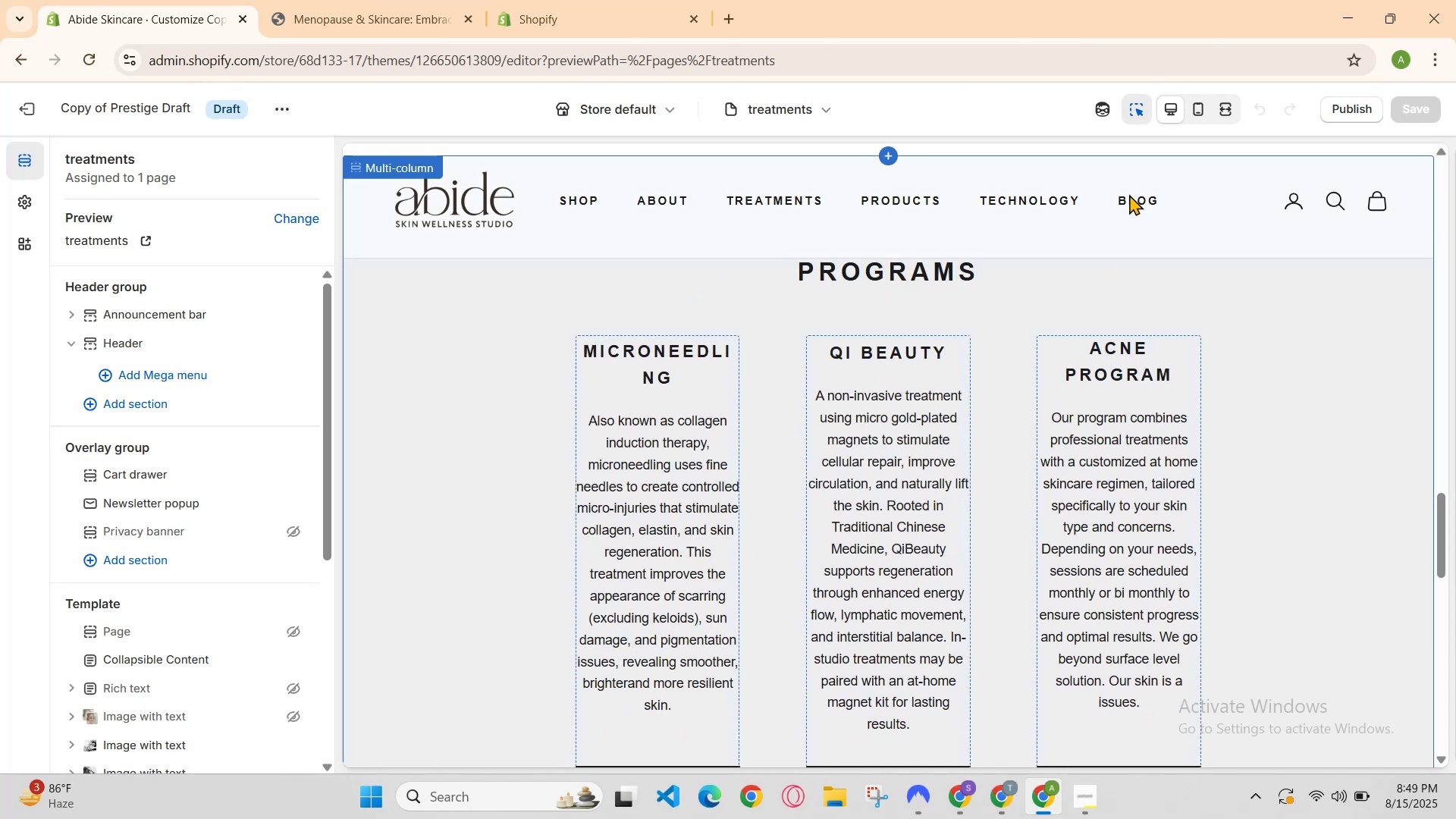 
mouse_move([1197, 109])
 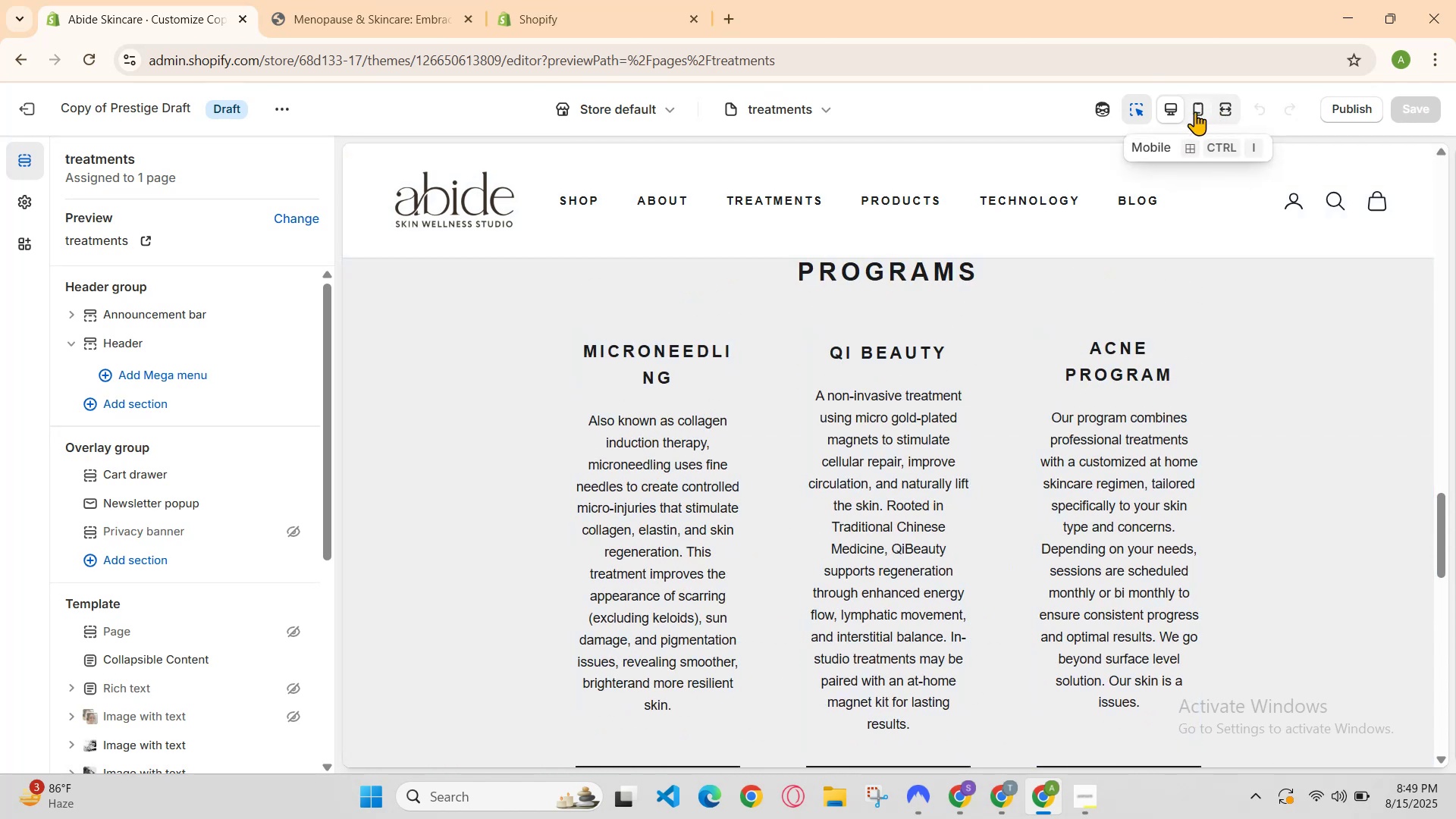 
left_click([1195, 111])
 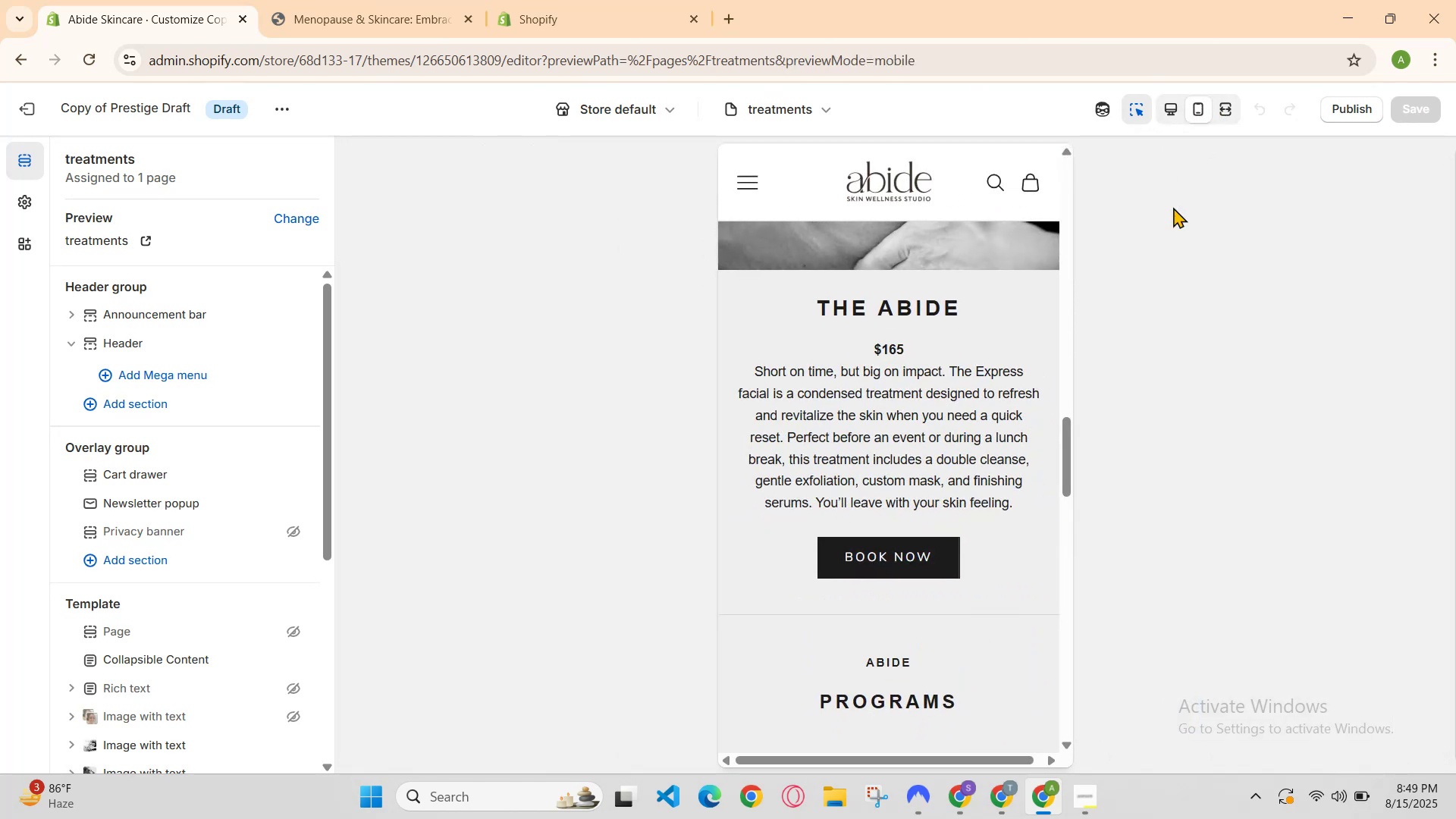 
scroll: coordinate [1006, 573], scroll_direction: down, amount: 2.0
 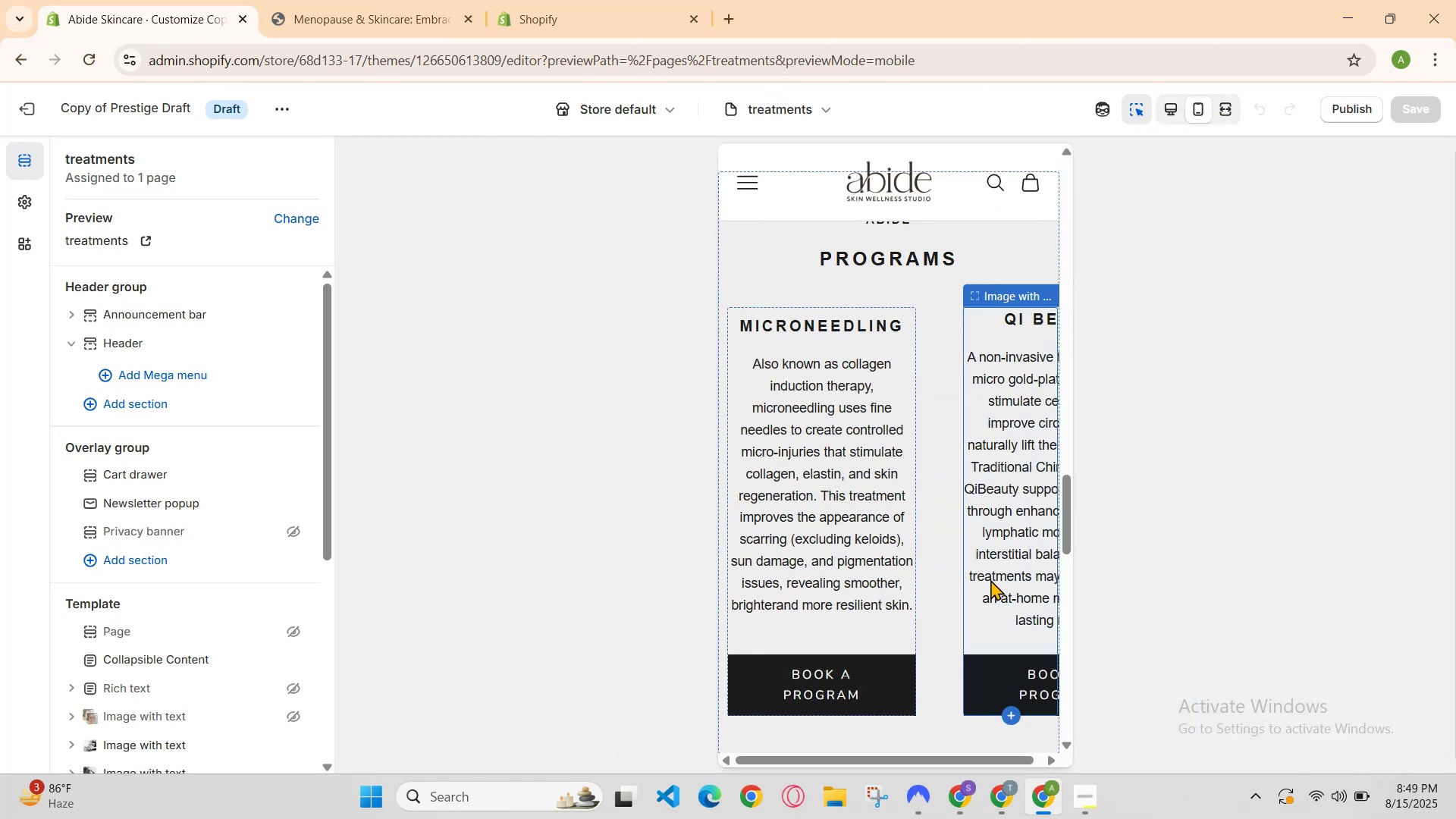 
scroll: coordinate [990, 579], scroll_direction: none, amount: 0.0
 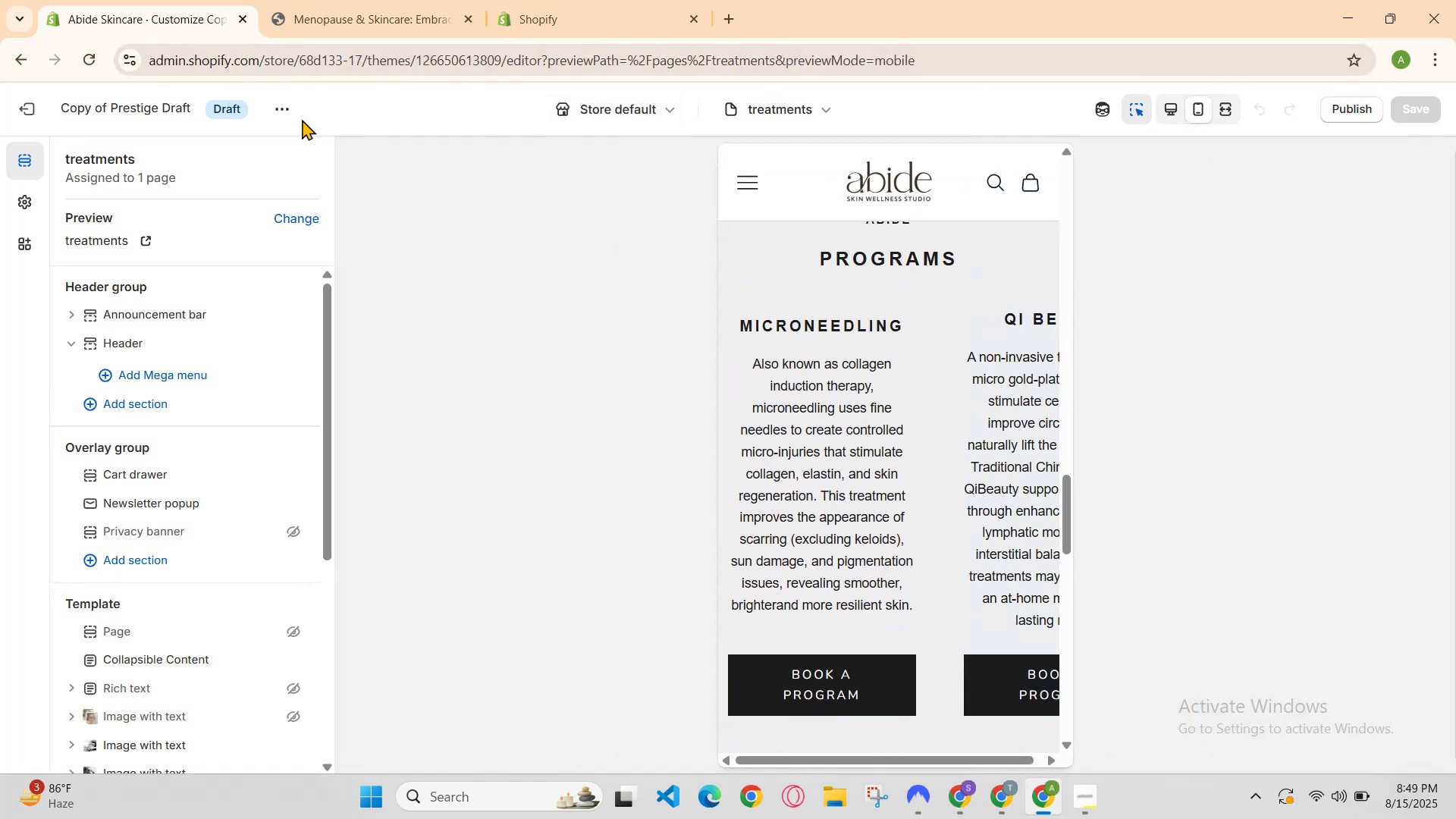 
left_click([280, 117])
 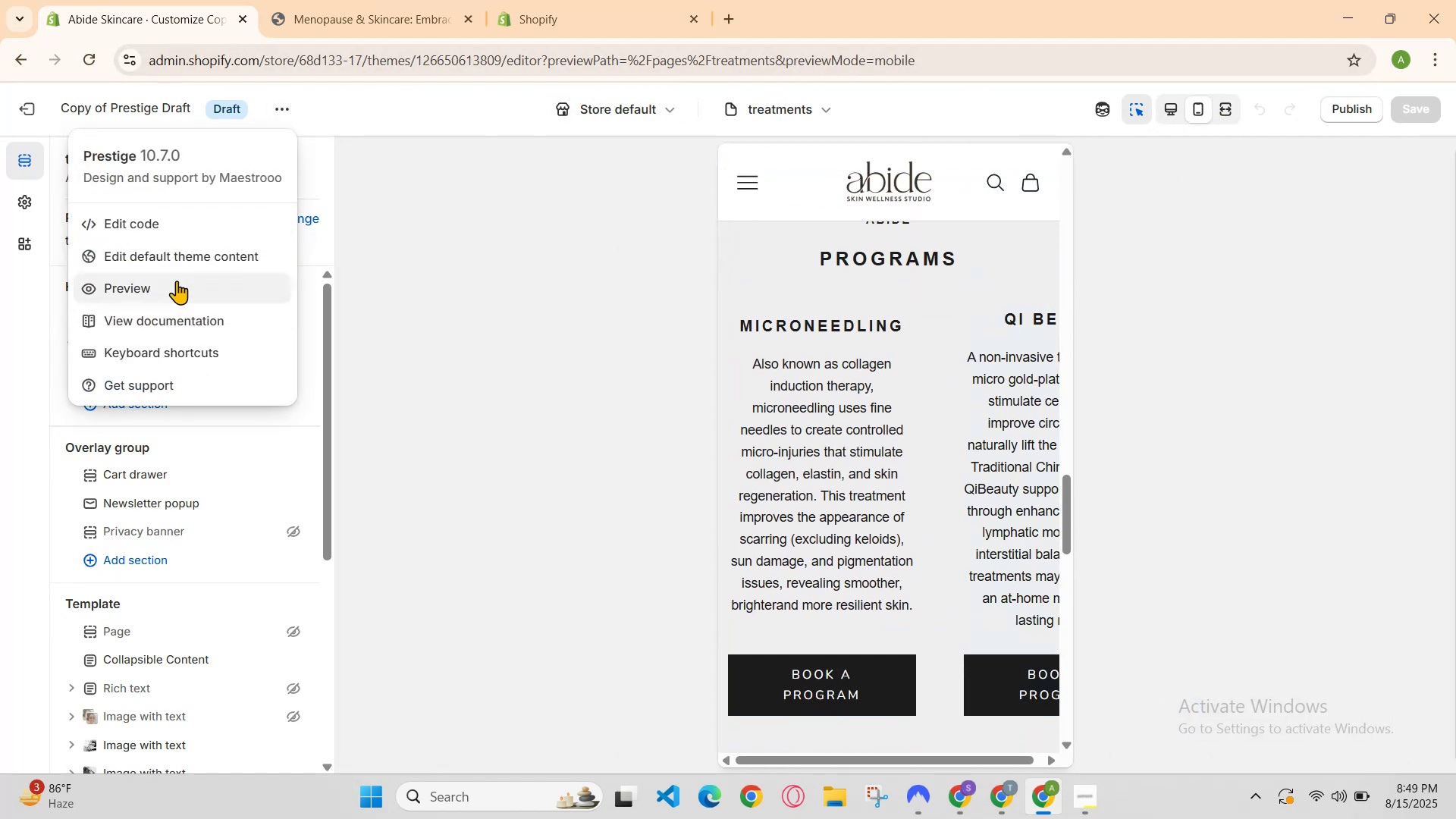 
scroll: coordinate [58, 313], scroll_direction: down, amount: 7.0
 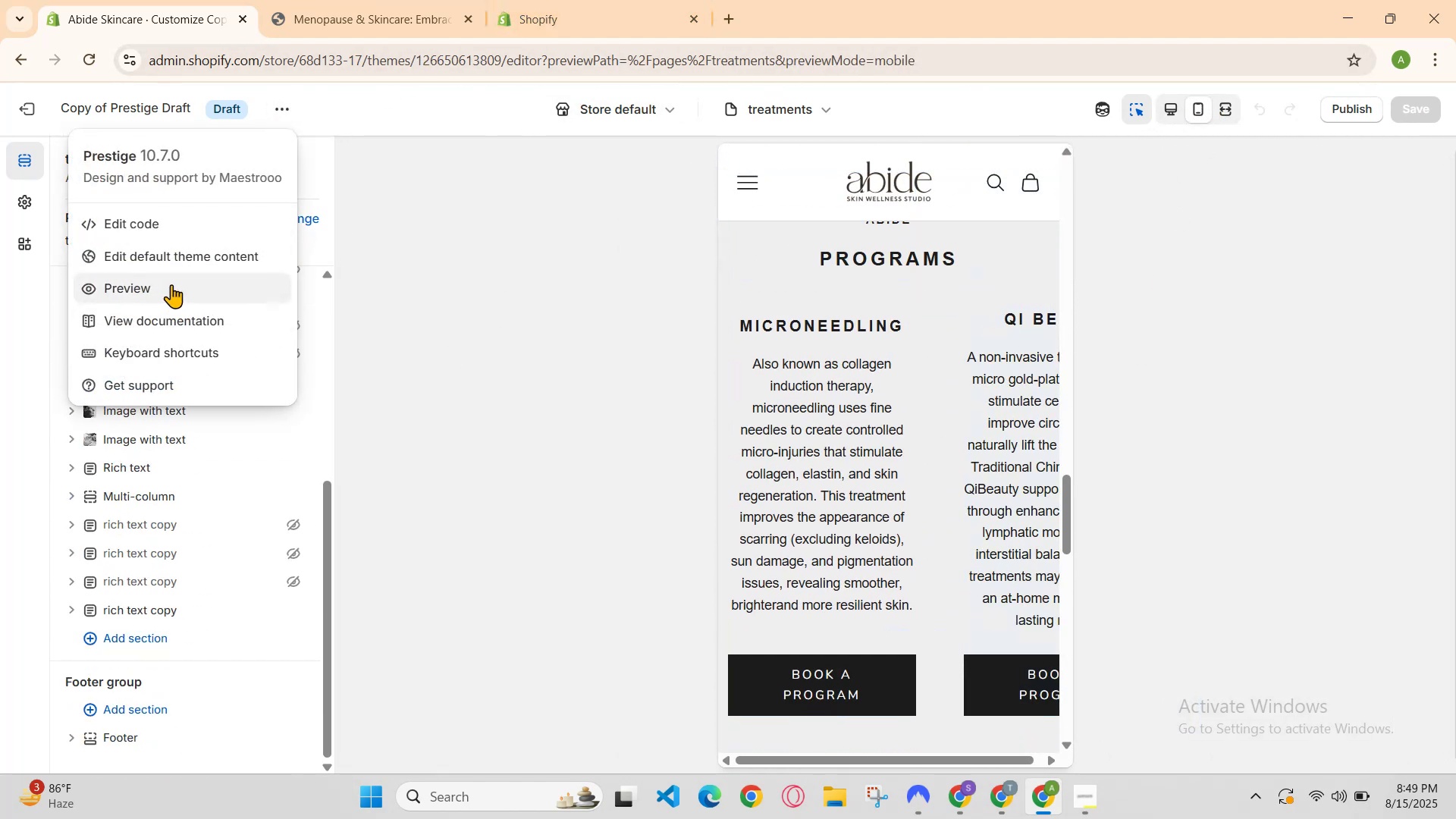 
scroll: coordinate [170, 348], scroll_direction: up, amount: 2.0
 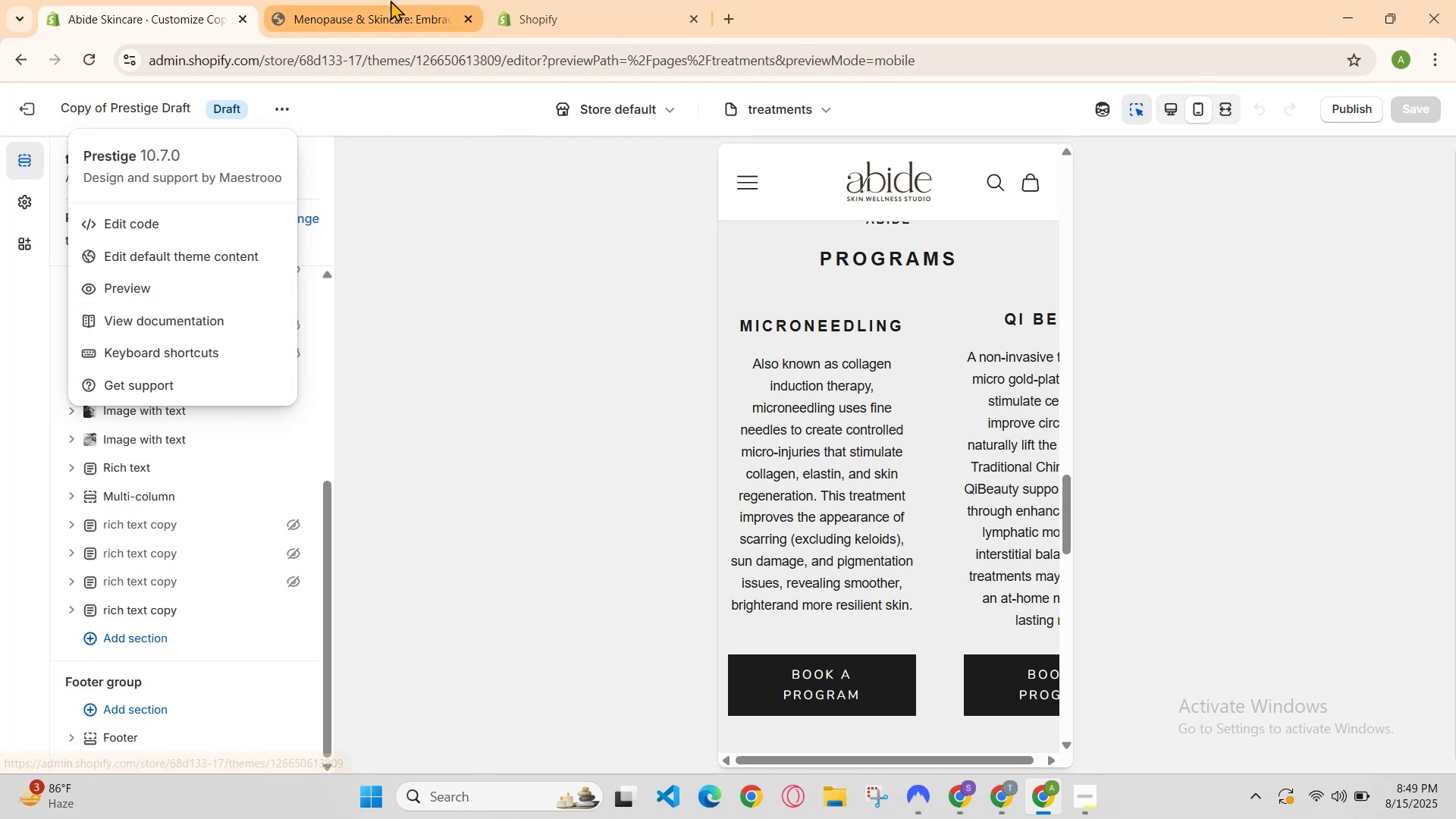 
left_click([391, 0])
 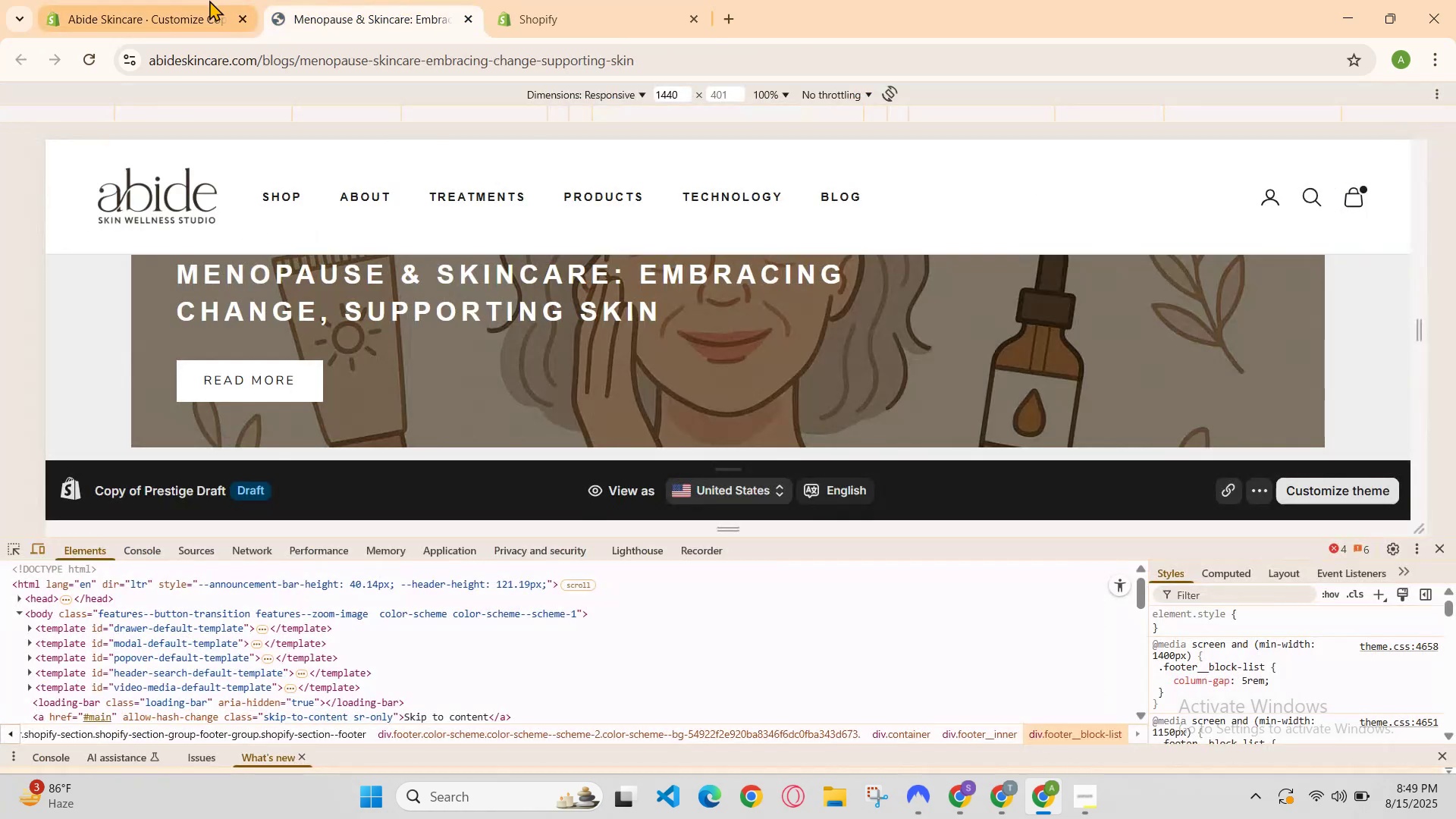 
left_click([209, 0])
 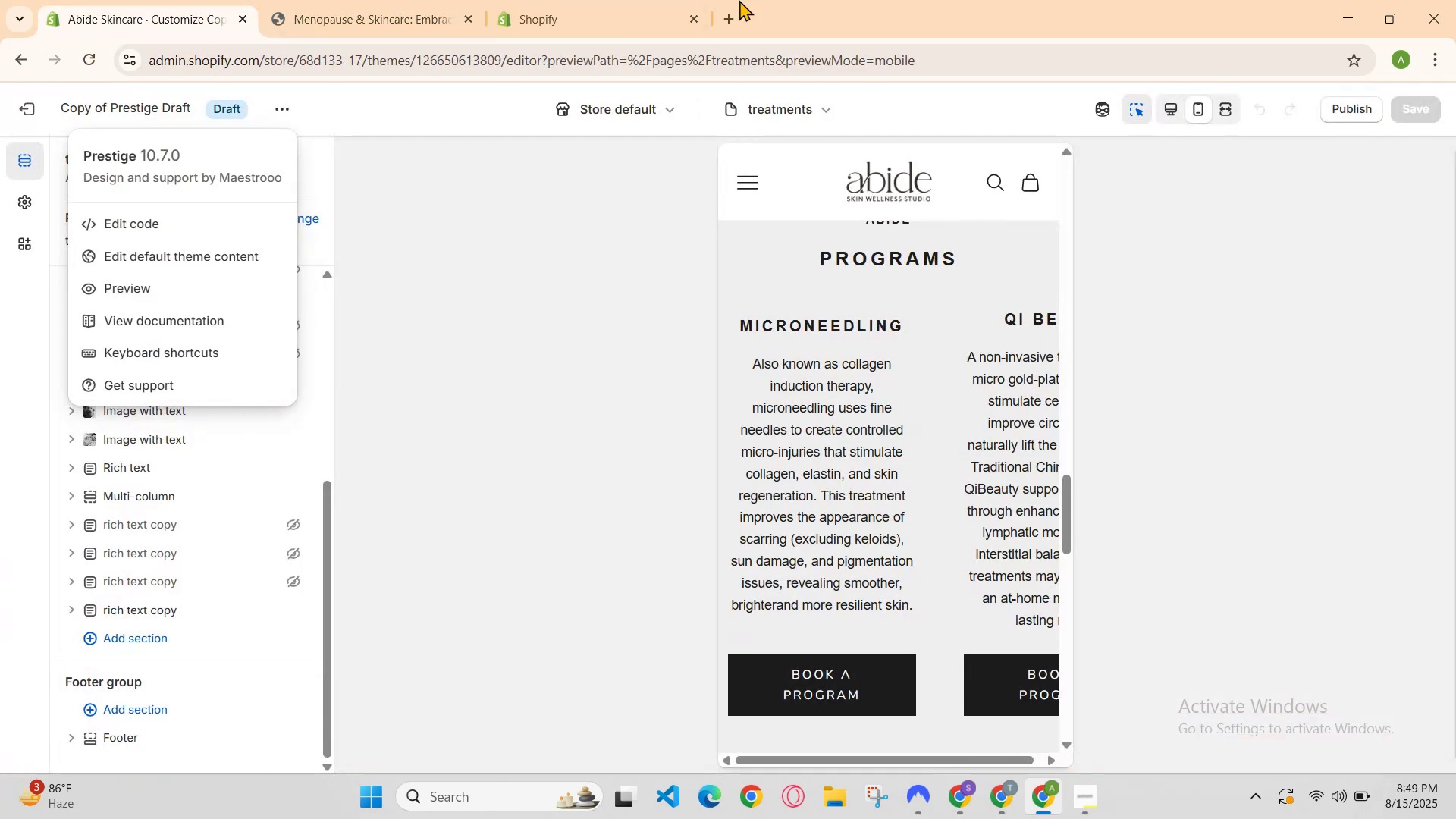 
left_click([580, 0])
 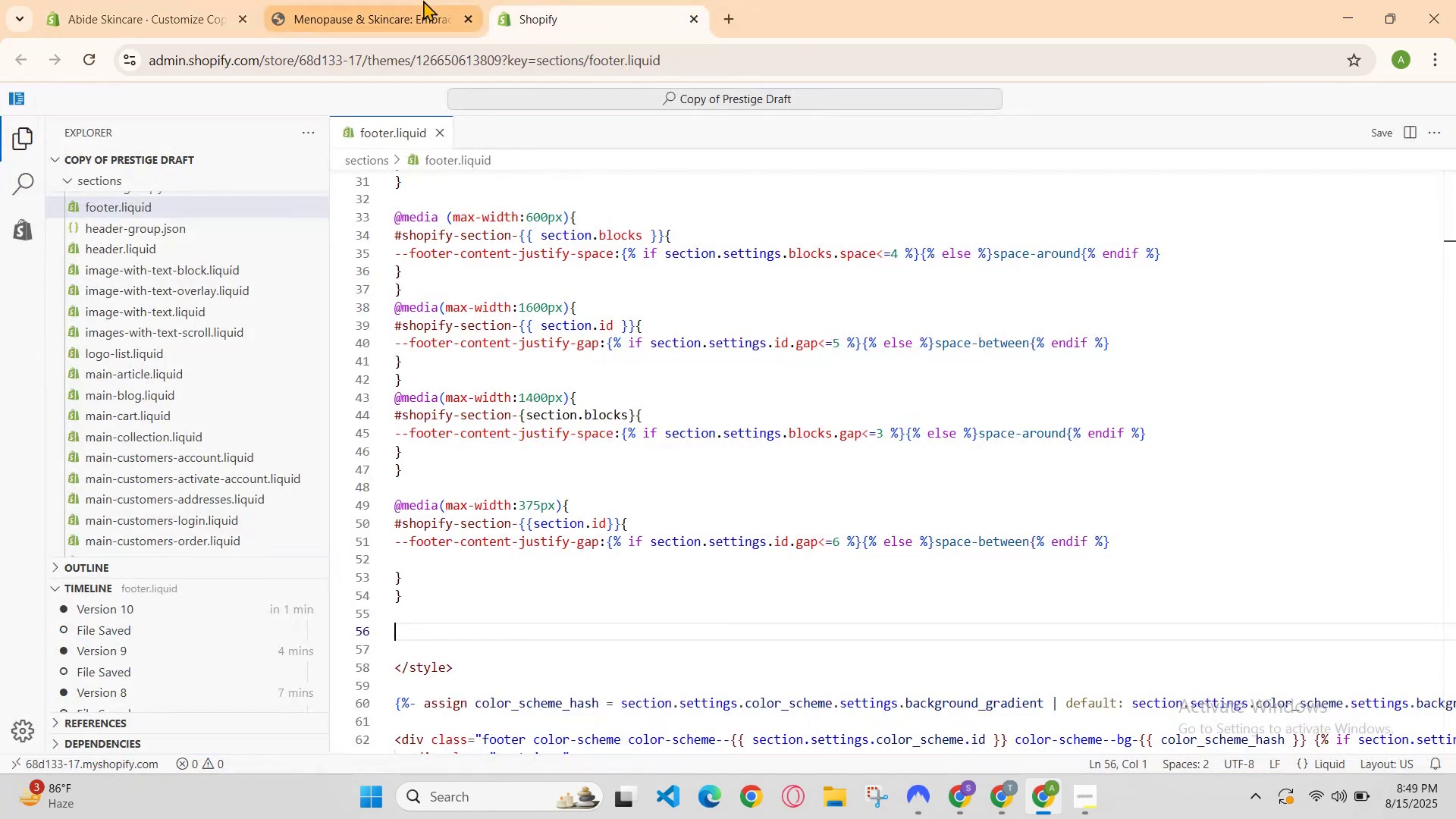 
left_click([419, 0])
 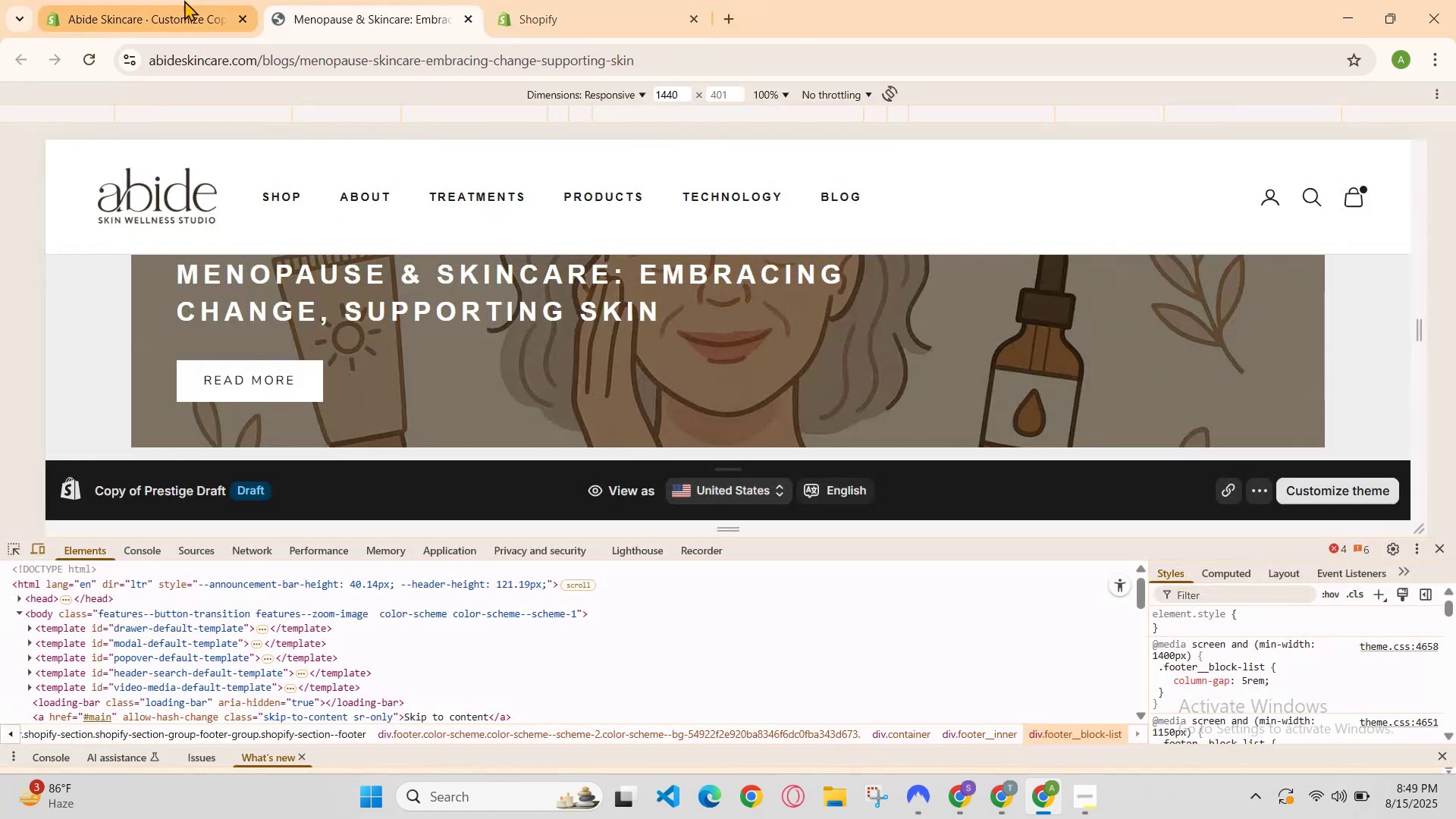 
left_click([177, 0])
 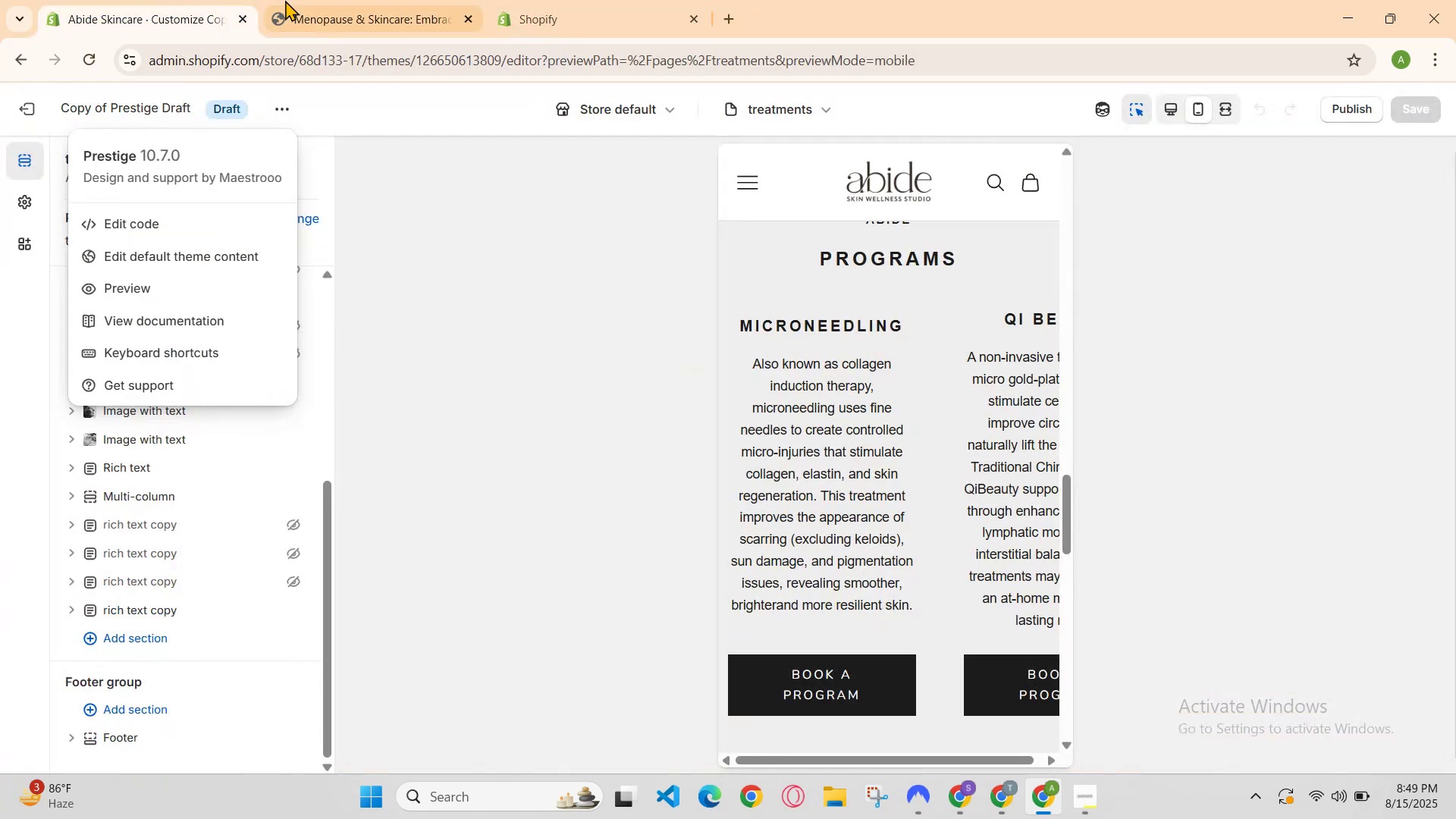 
left_click([288, 0])
 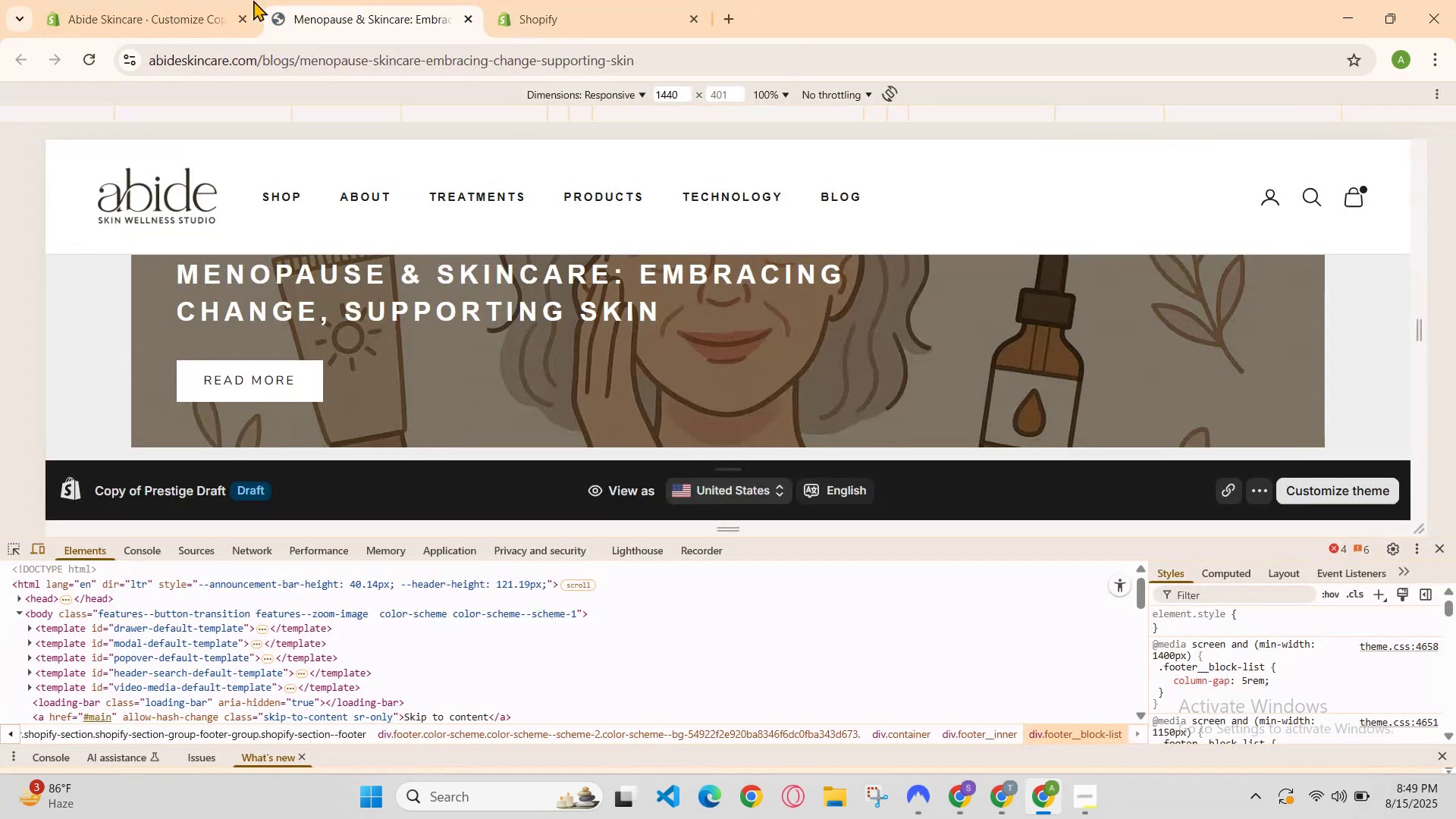 
left_click_drag(start_coordinate=[118, 0], to_coordinate=[128, 0])
 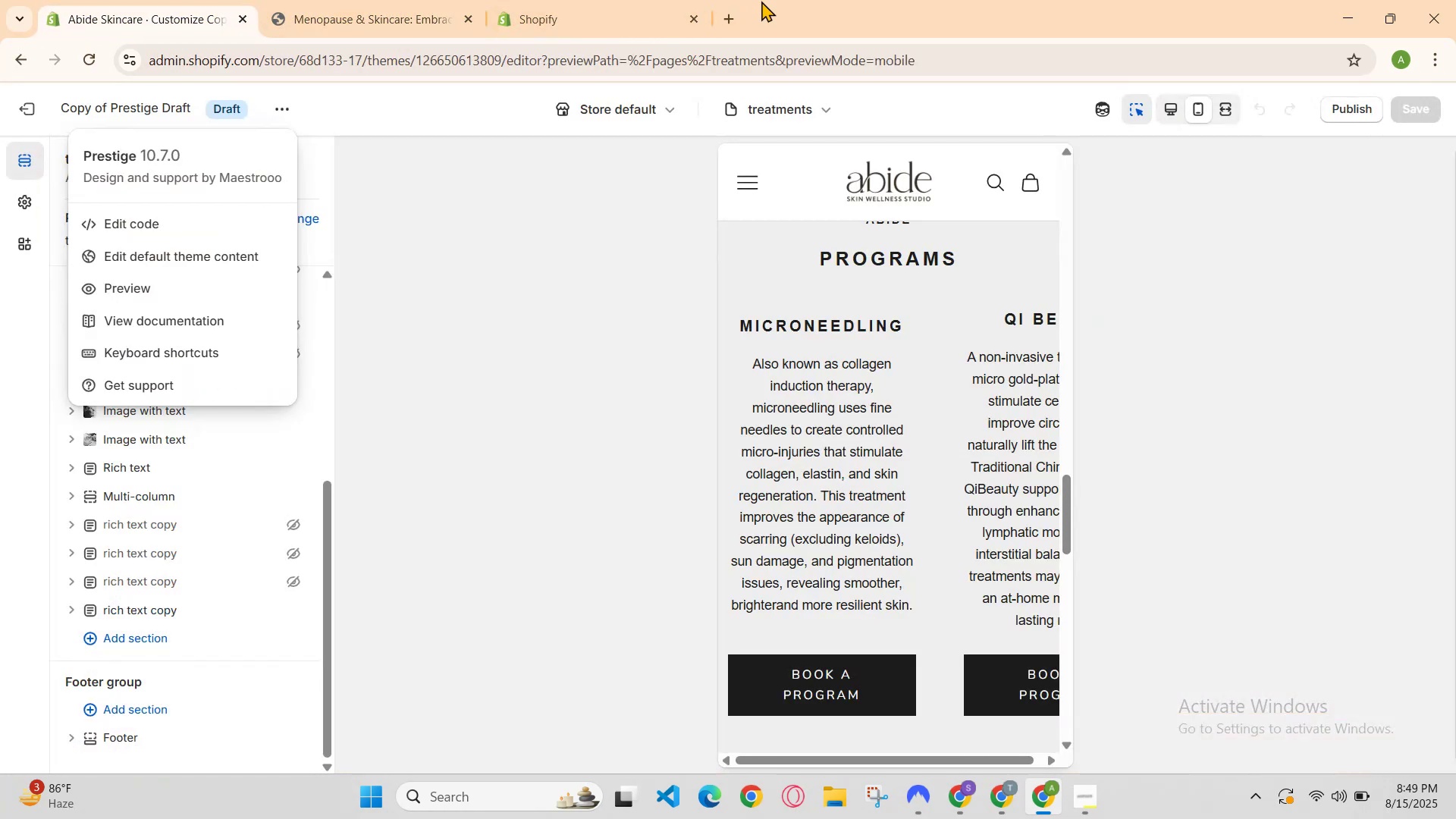 
left_click_drag(start_coordinate=[619, 27], to_coordinate=[595, 33])
 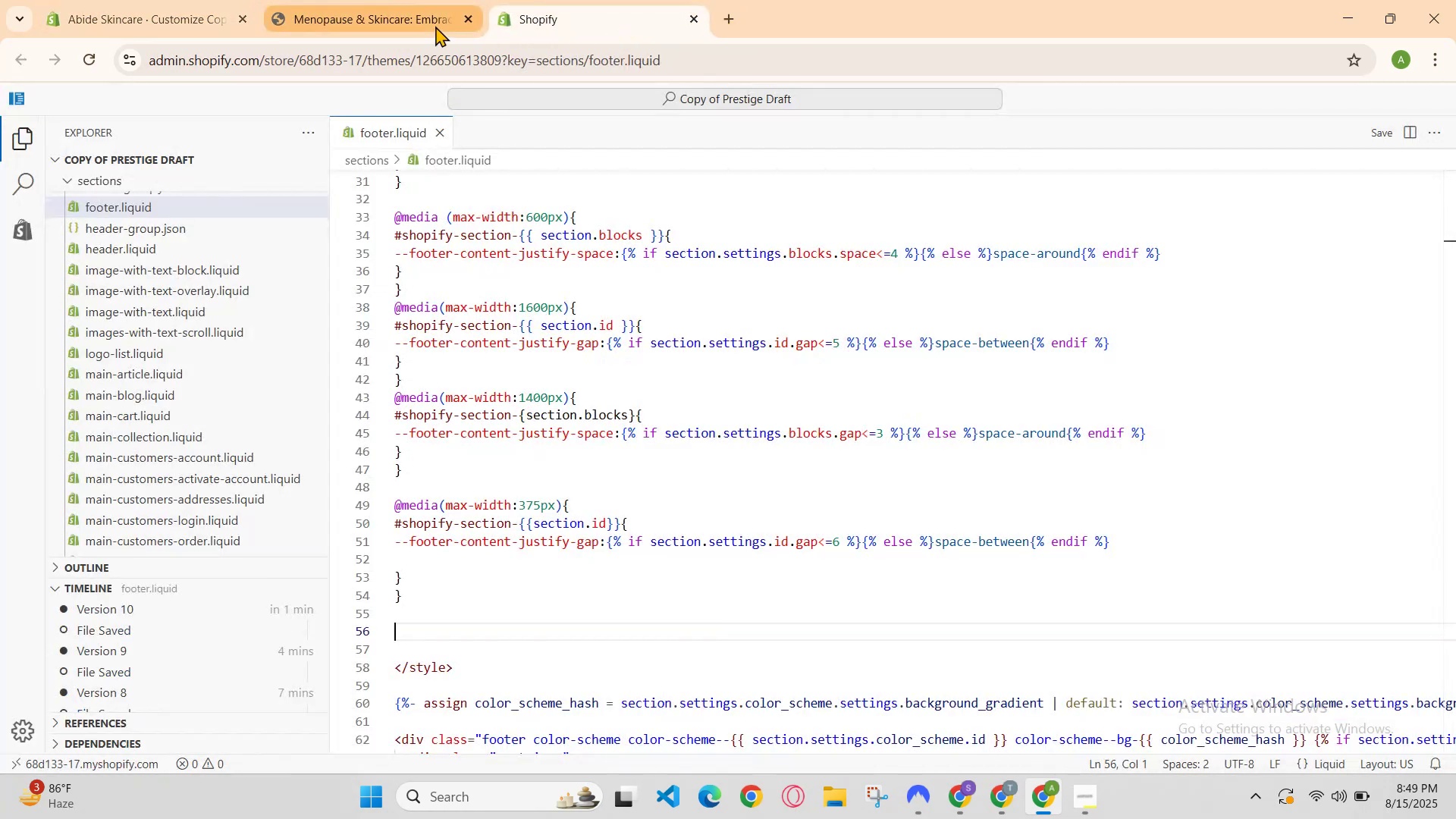 
left_click([435, 25])
 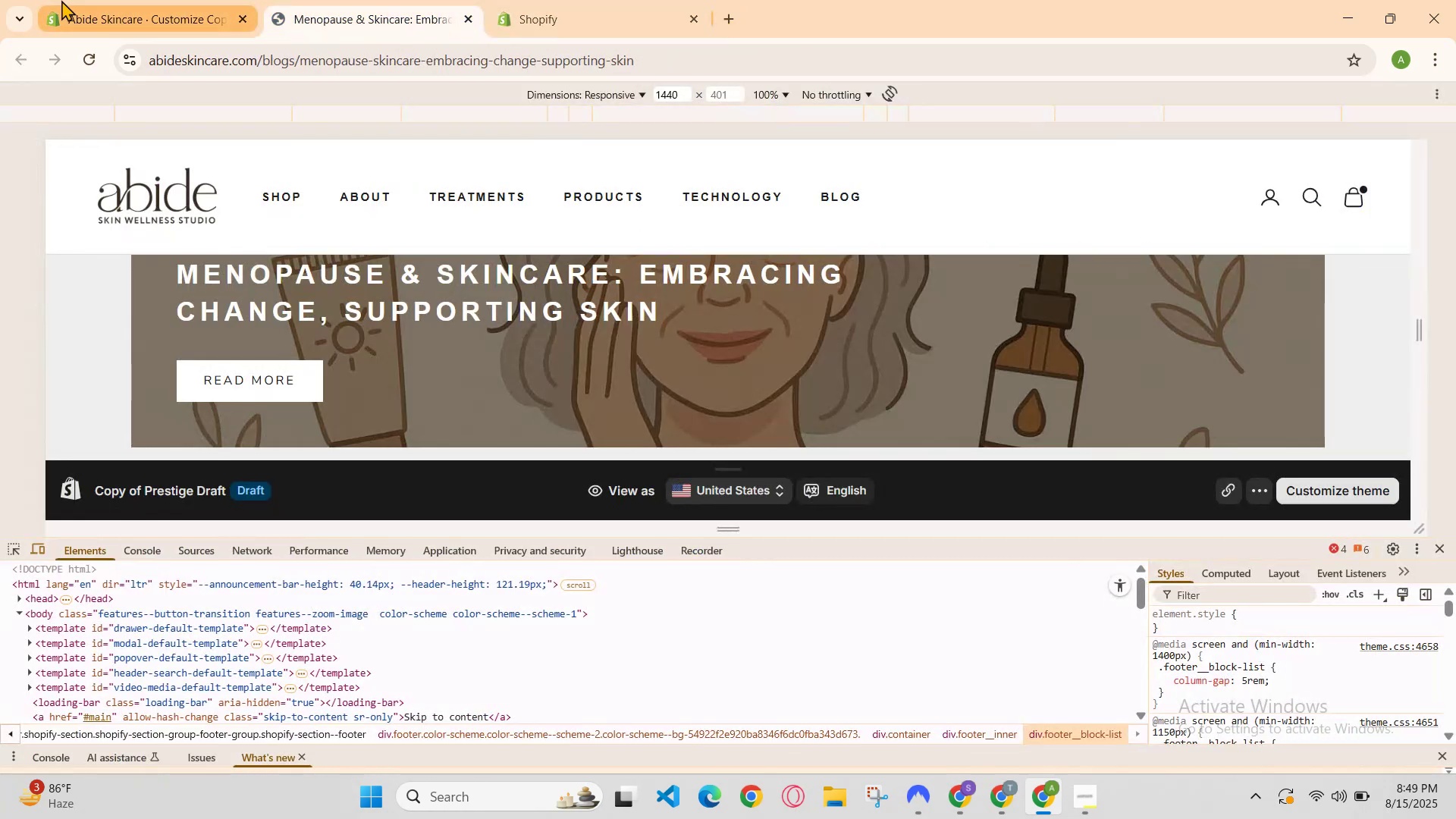 
left_click([71, 0])
 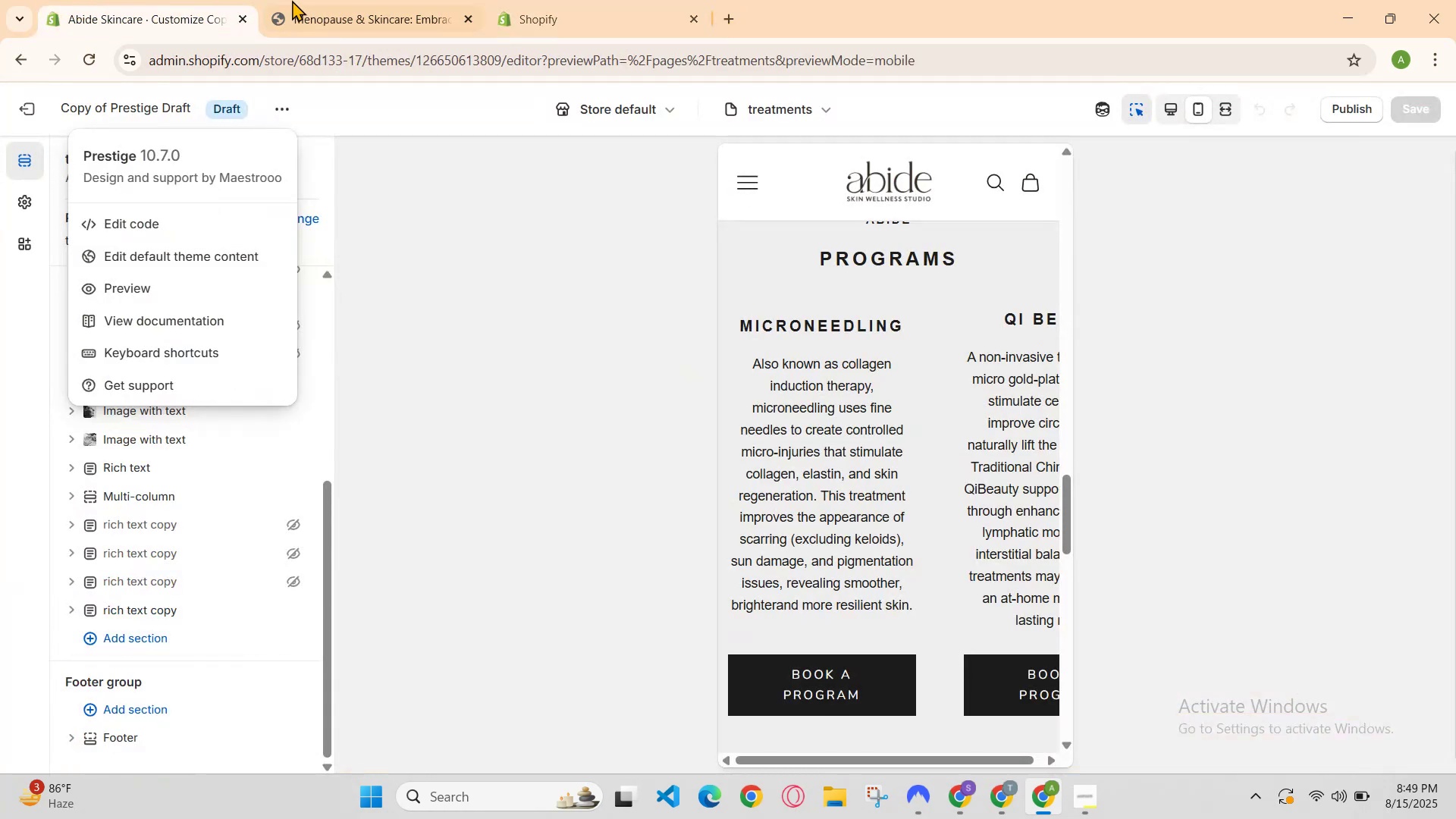 
left_click([303, 0])
 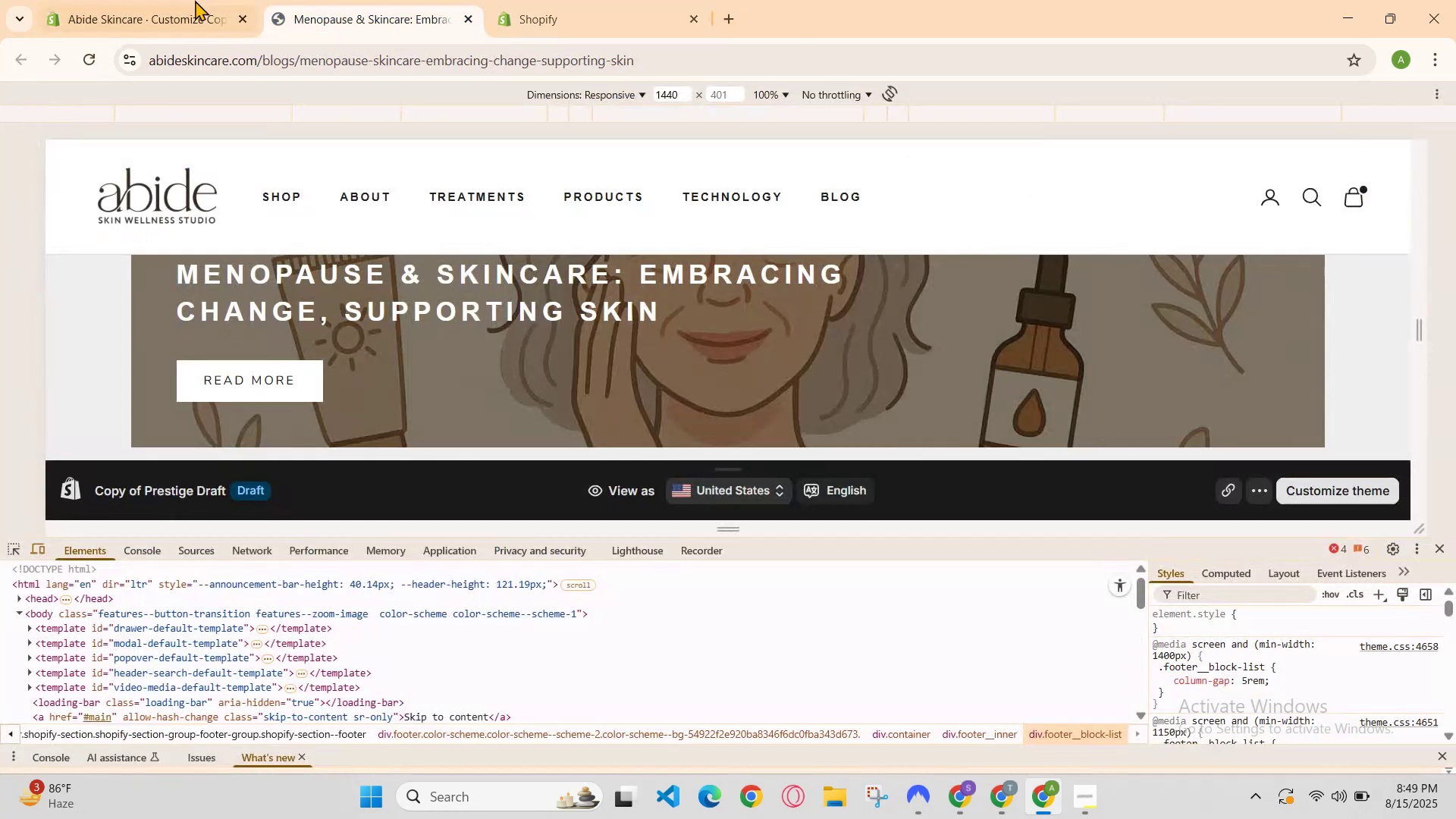 
left_click([174, 0])
 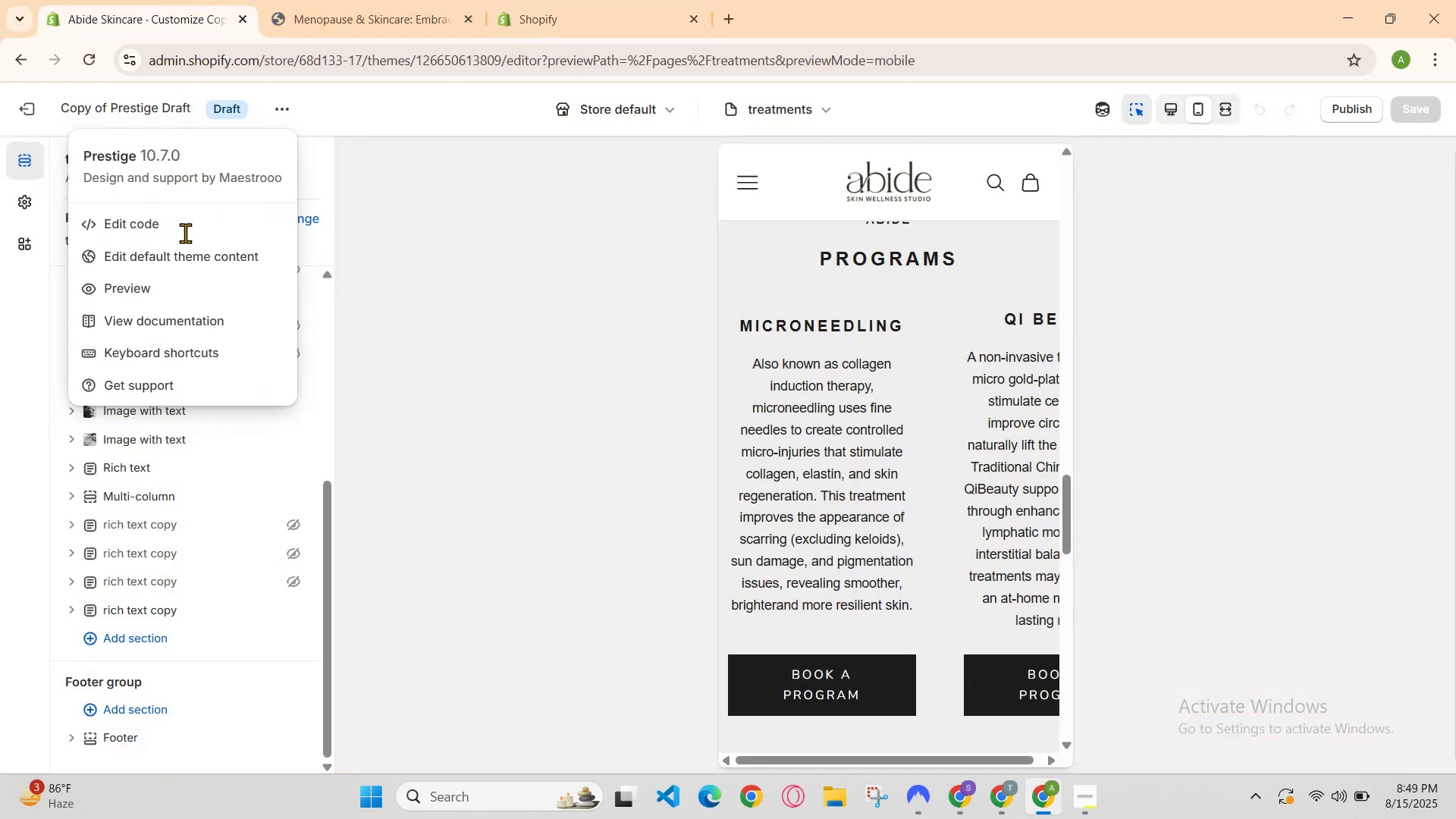 
scroll: coordinate [184, 270], scroll_direction: down, amount: 1.0
 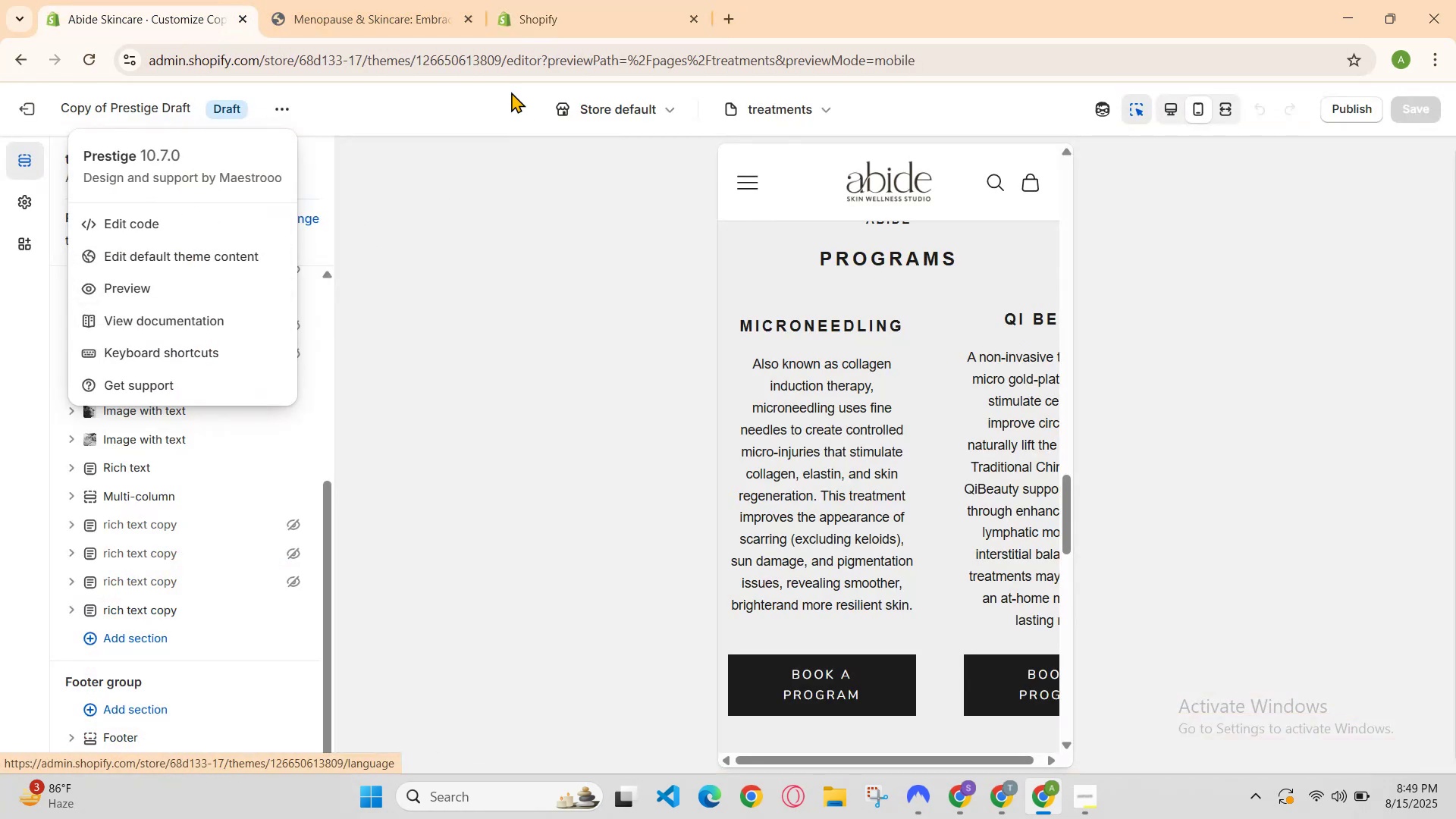 
left_click([347, 0])
 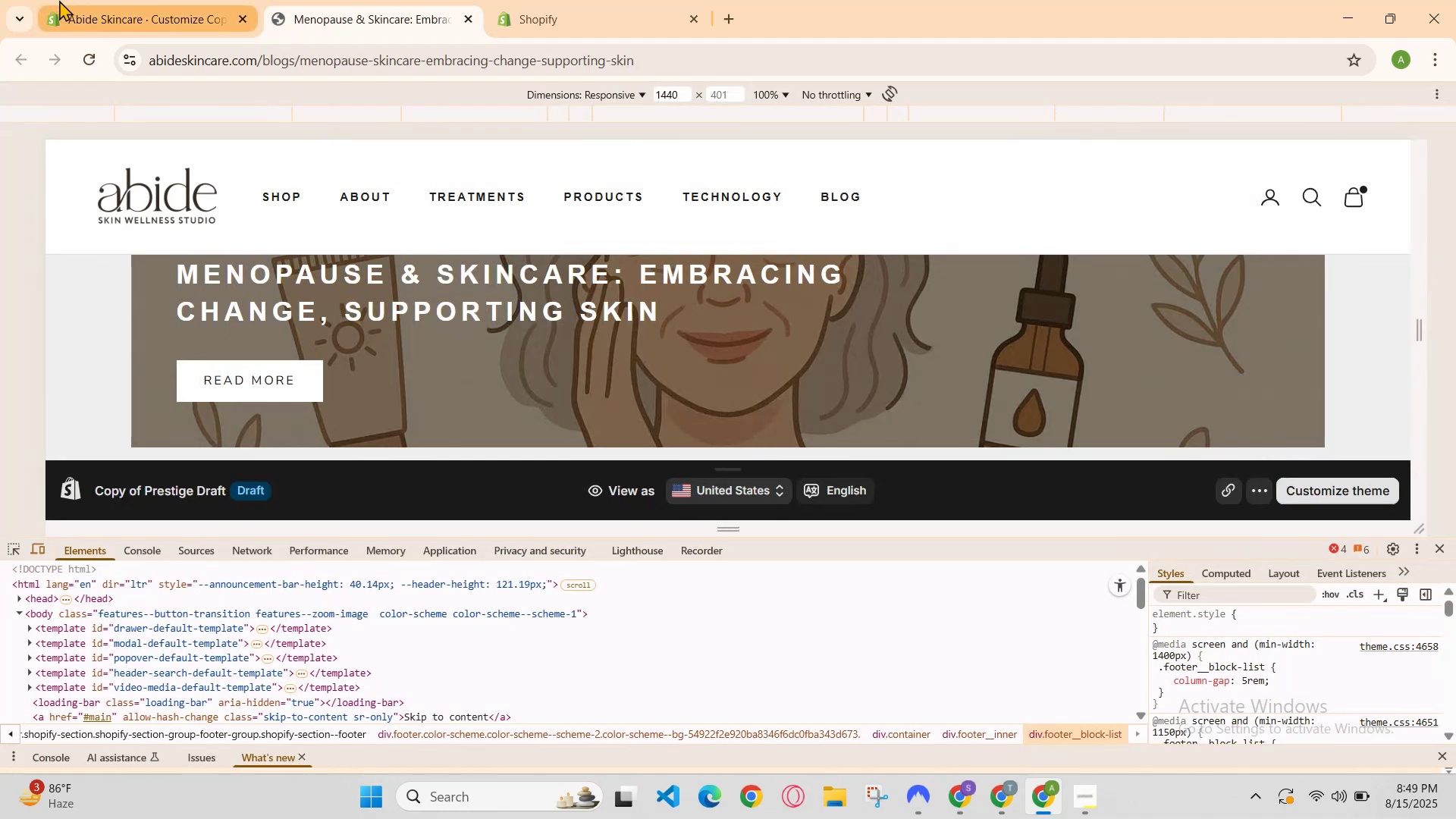 
left_click_drag(start_coordinate=[112, 0], to_coordinate=[116, 0])
 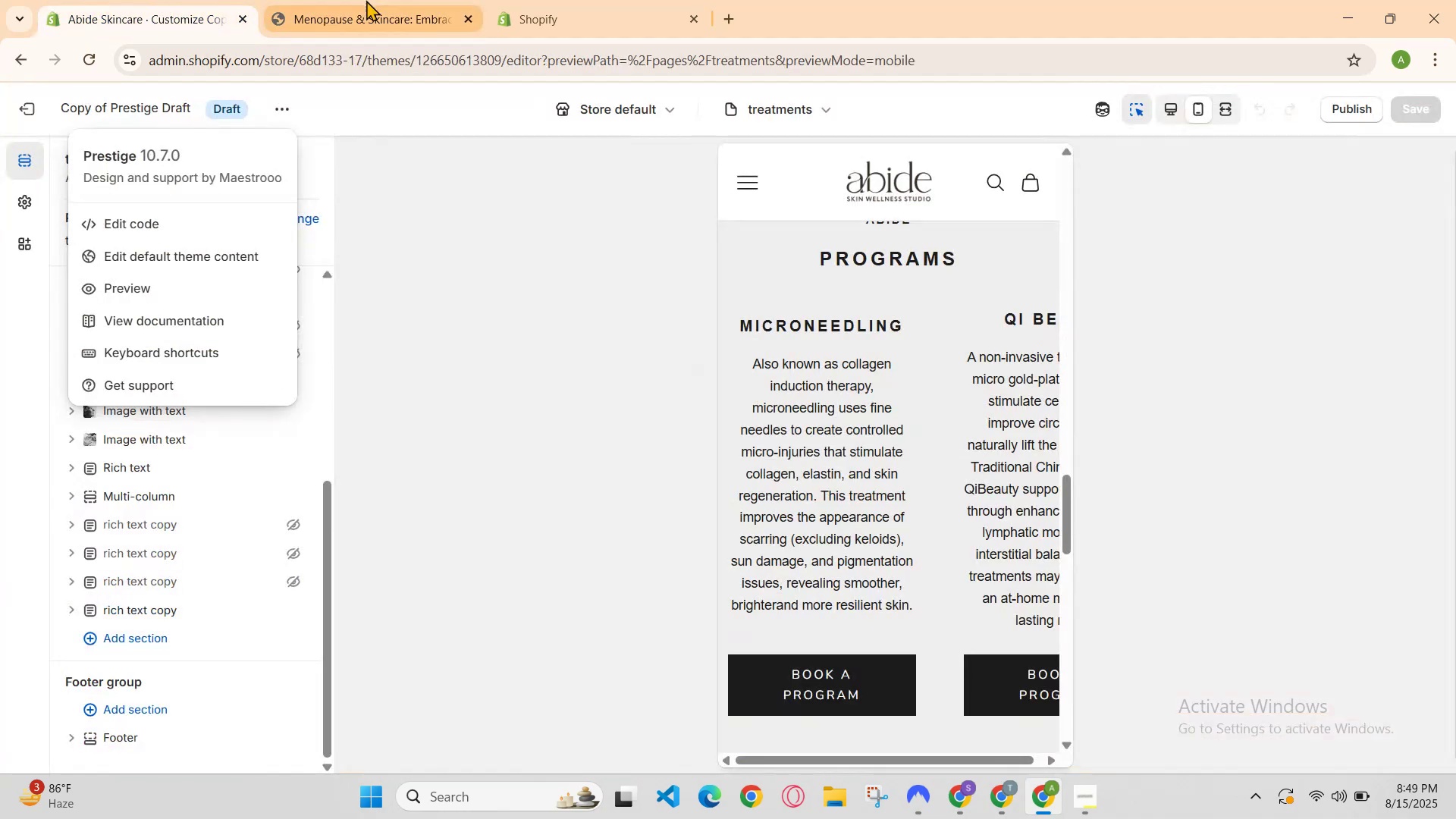 
left_click([369, 0])
 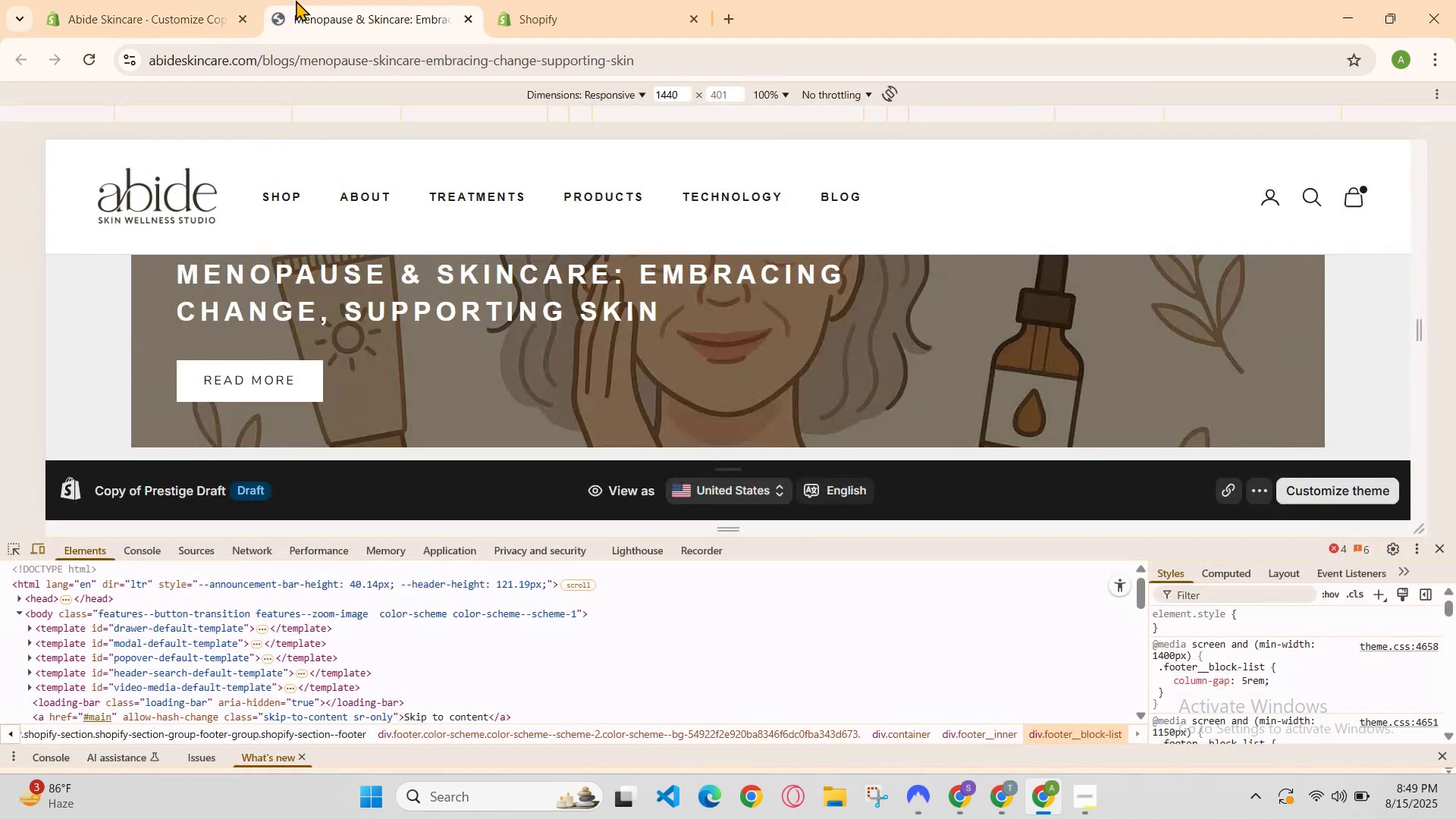 
left_click_drag(start_coordinate=[147, 0], to_coordinate=[142, 0])
 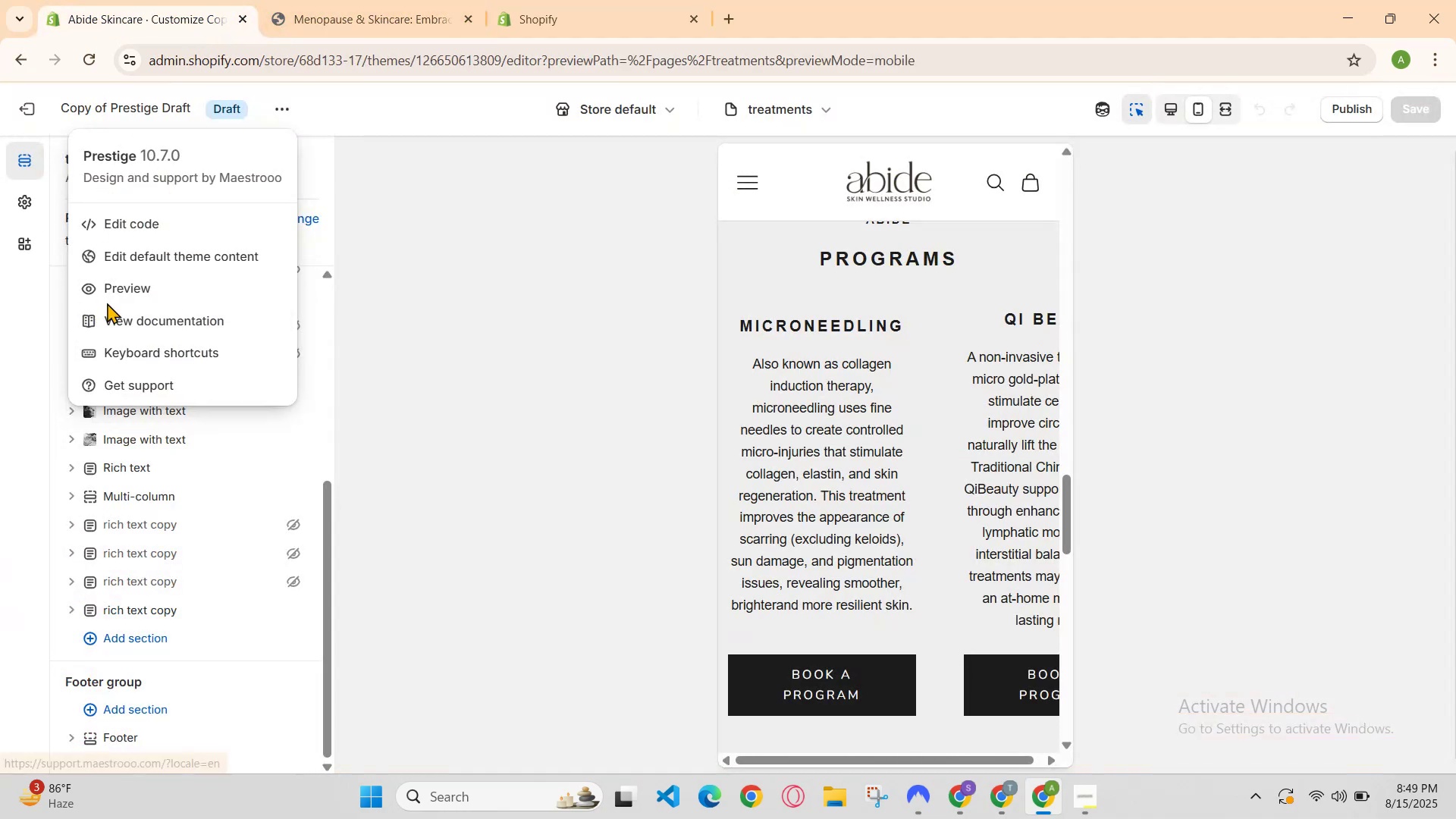 
left_click([113, 296])
 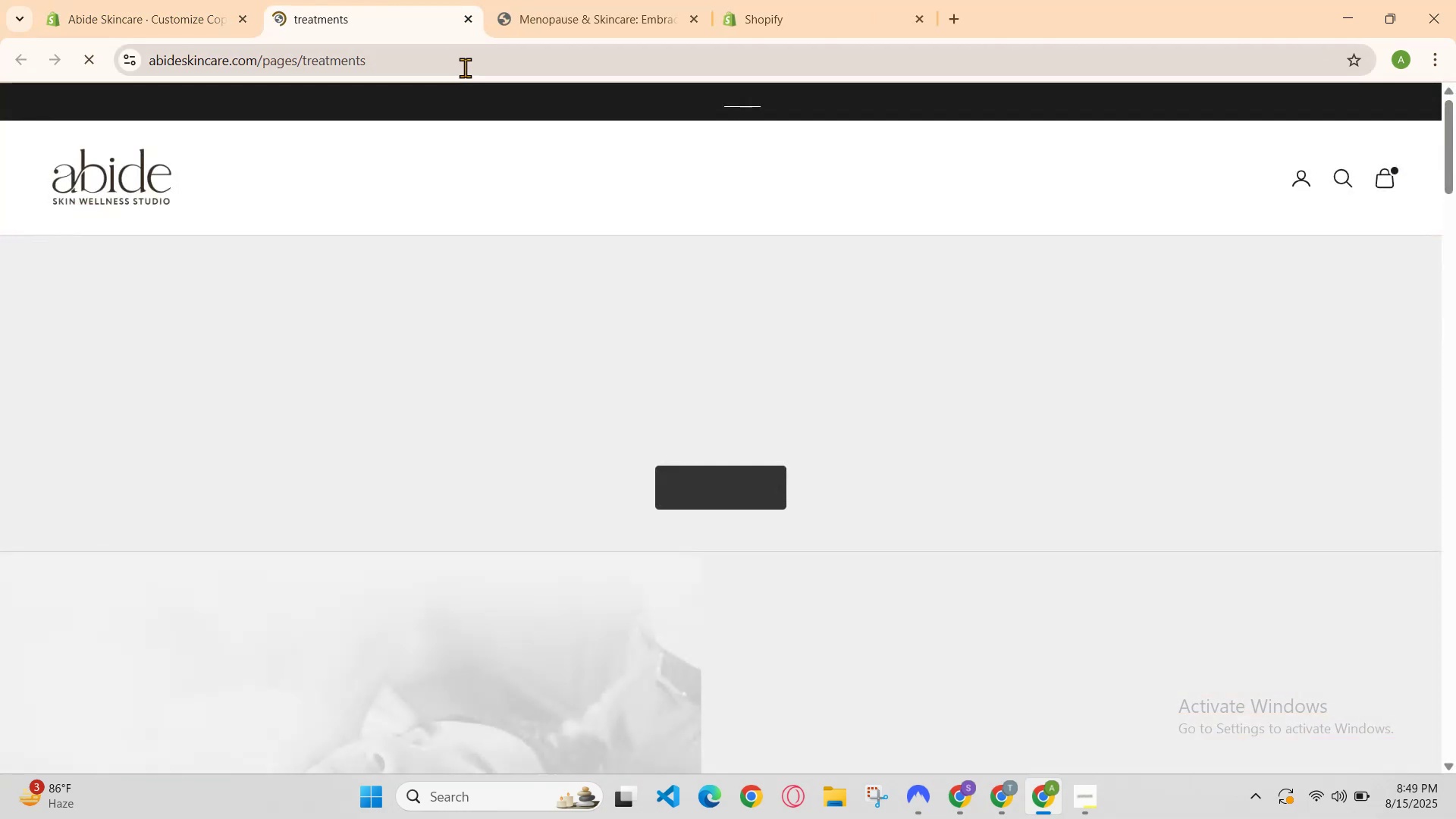 
left_click([477, 65])
 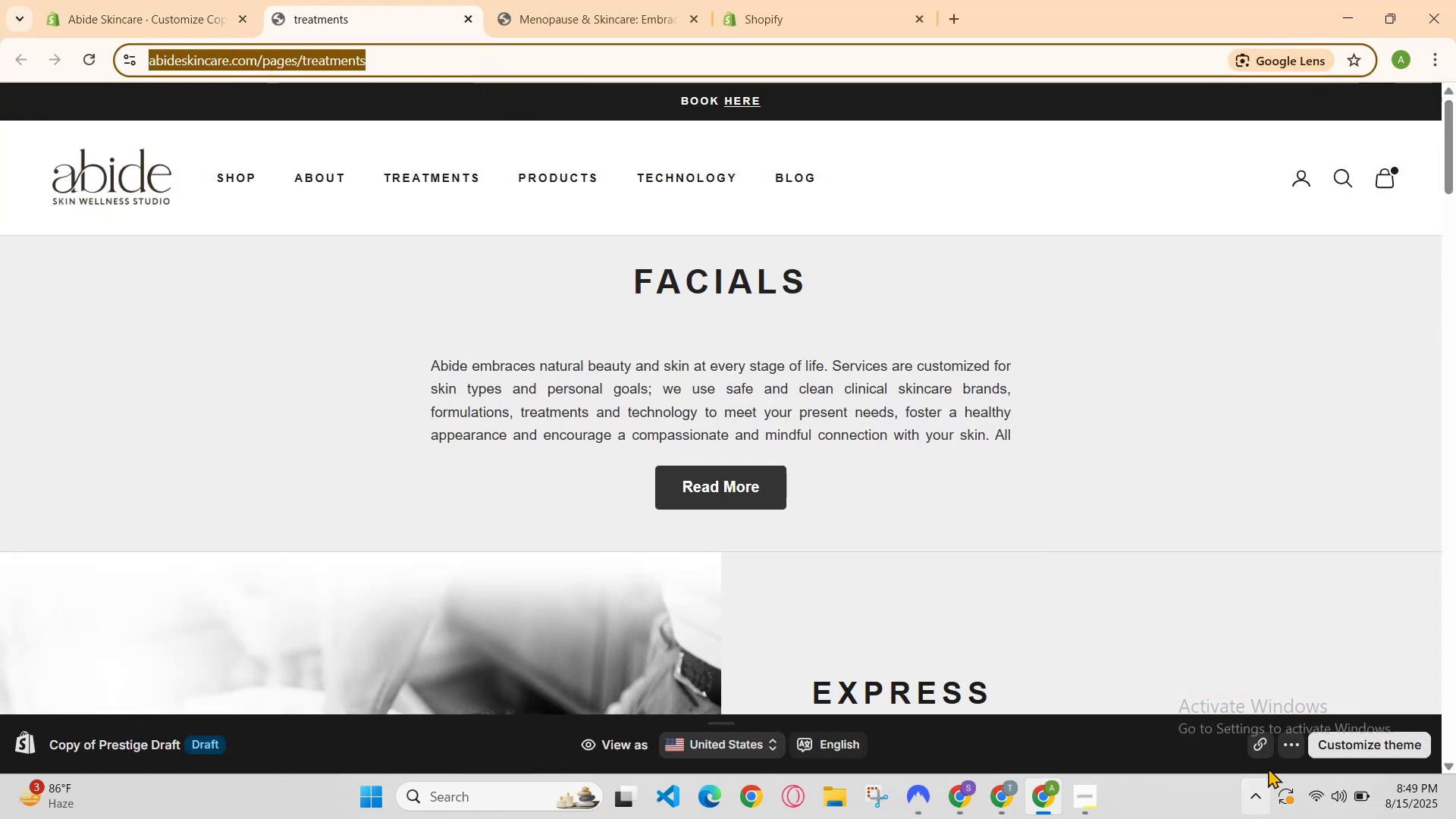 
left_click([1263, 741])
 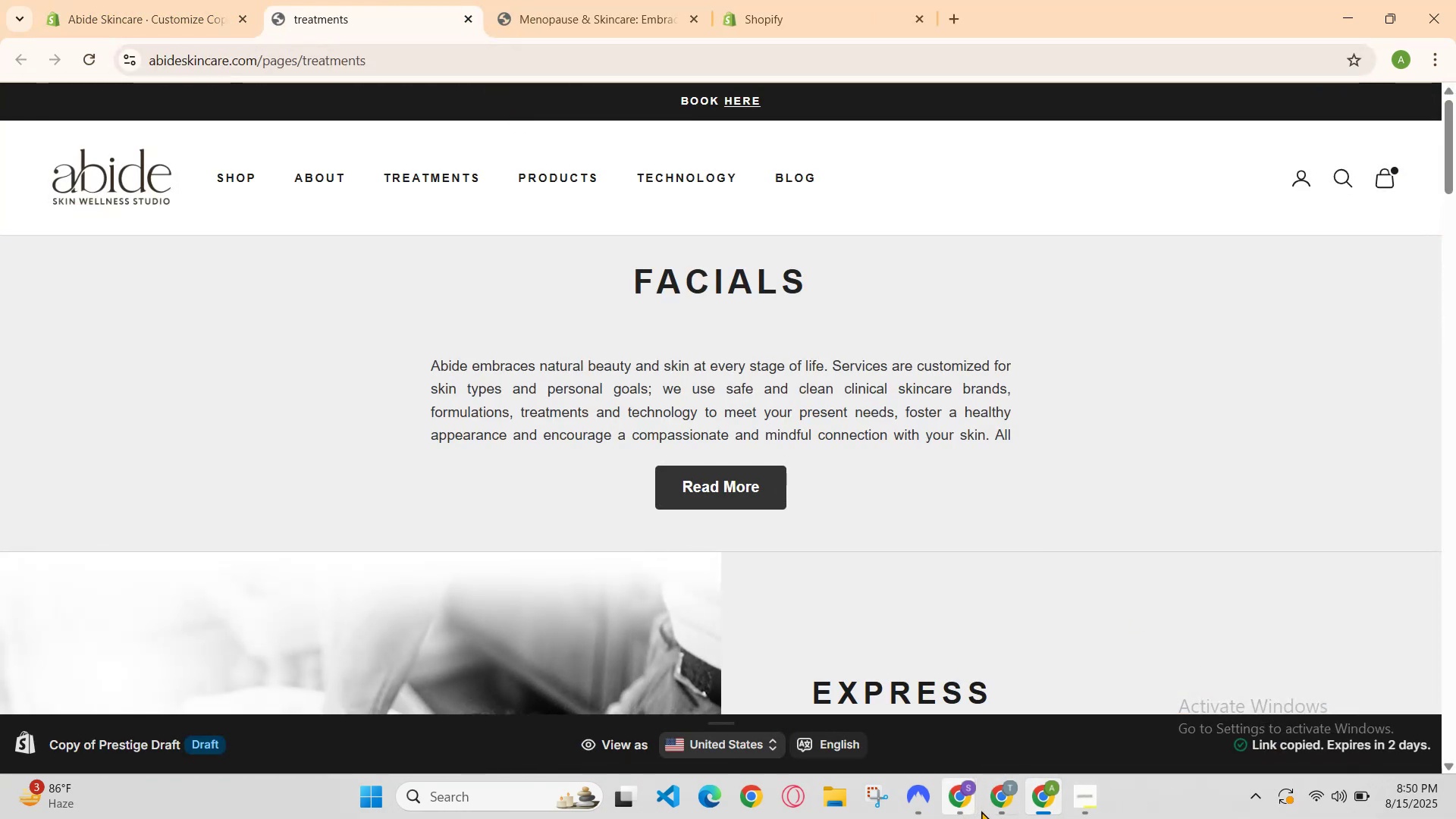 
left_click([994, 809])
 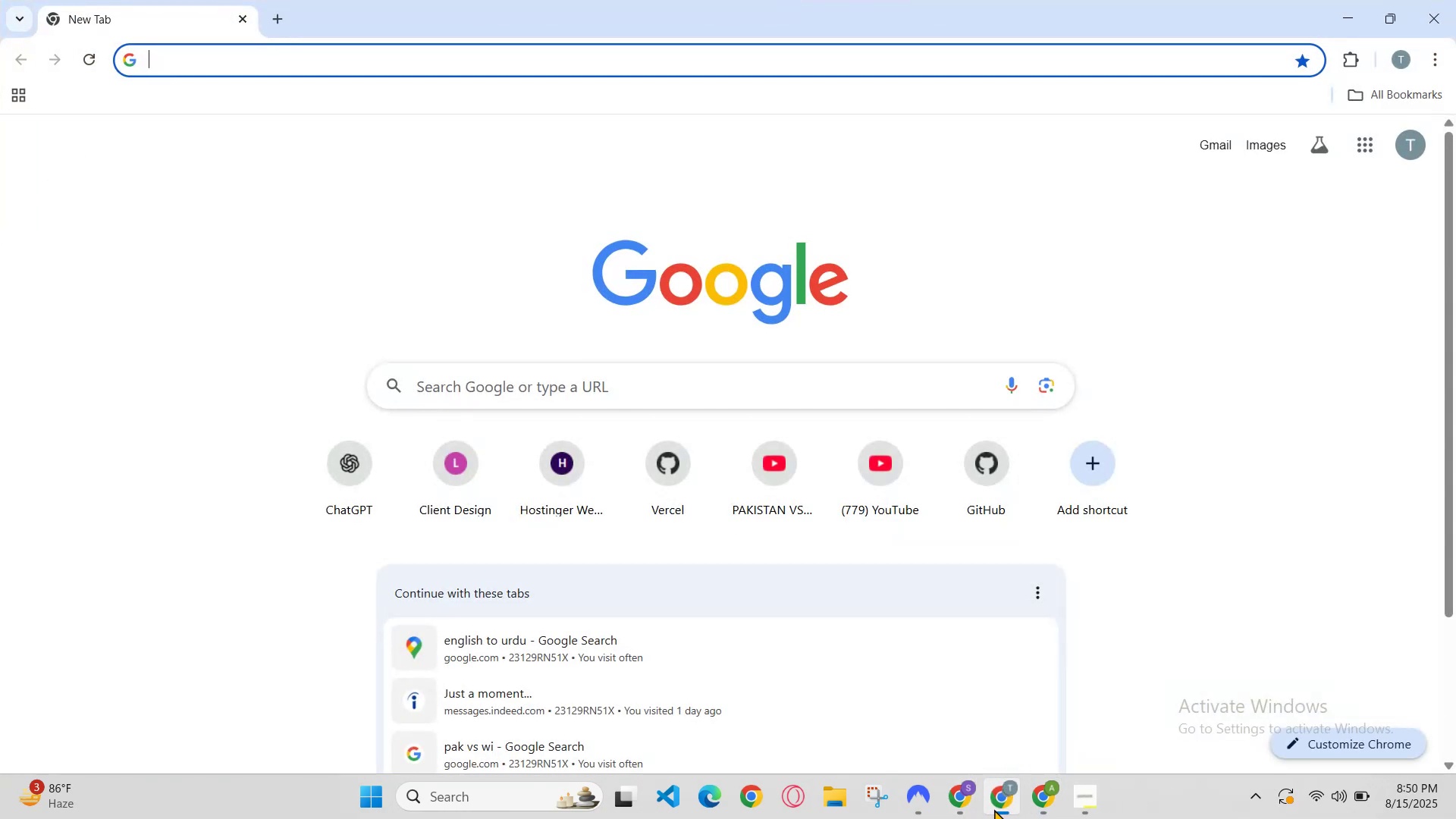 
left_click([994, 809])
 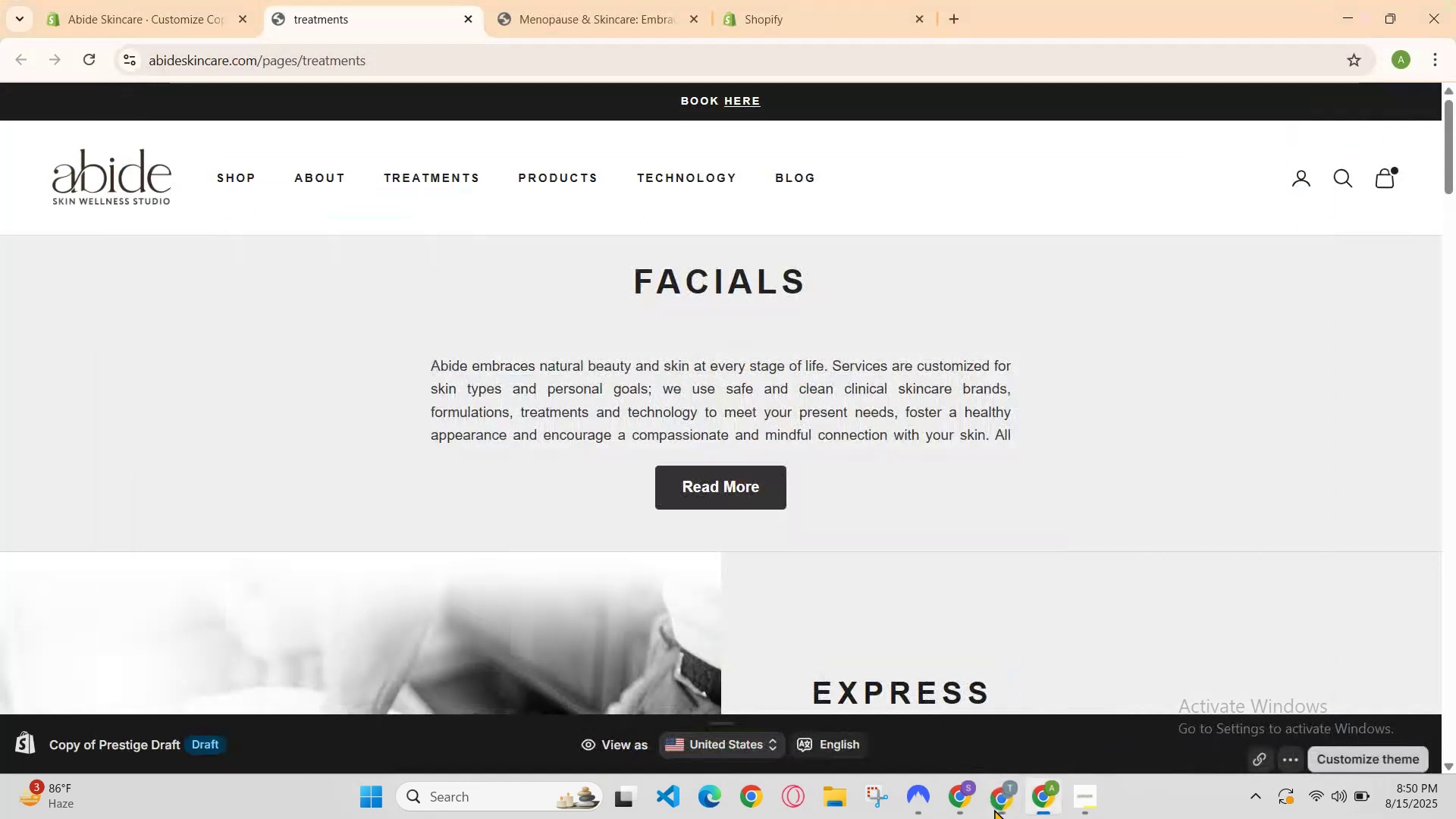 
left_click([994, 809])
 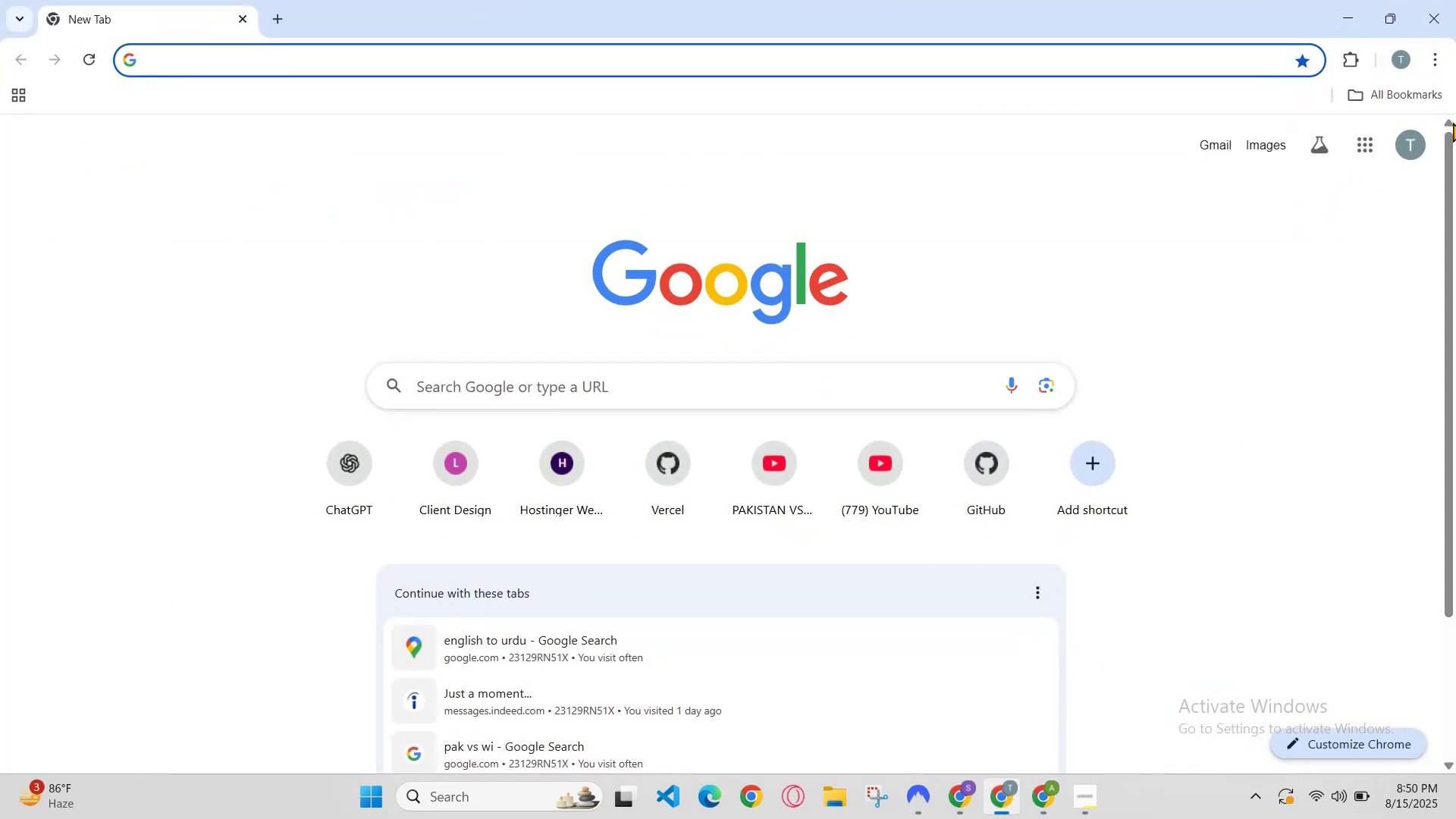 
left_click_drag(start_coordinate=[1440, 42], to_coordinate=[1440, 46])
 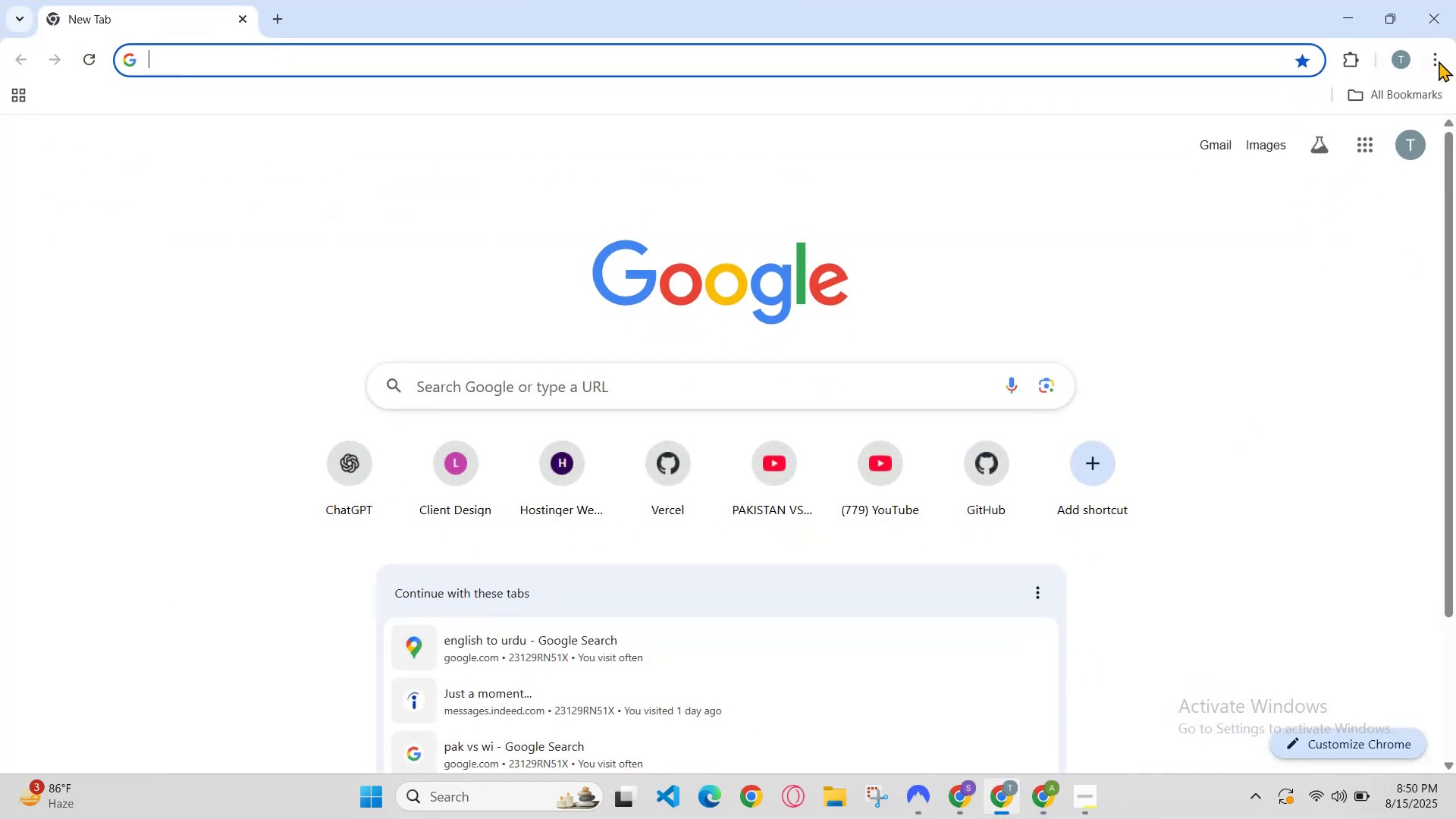 
left_click([1439, 61])
 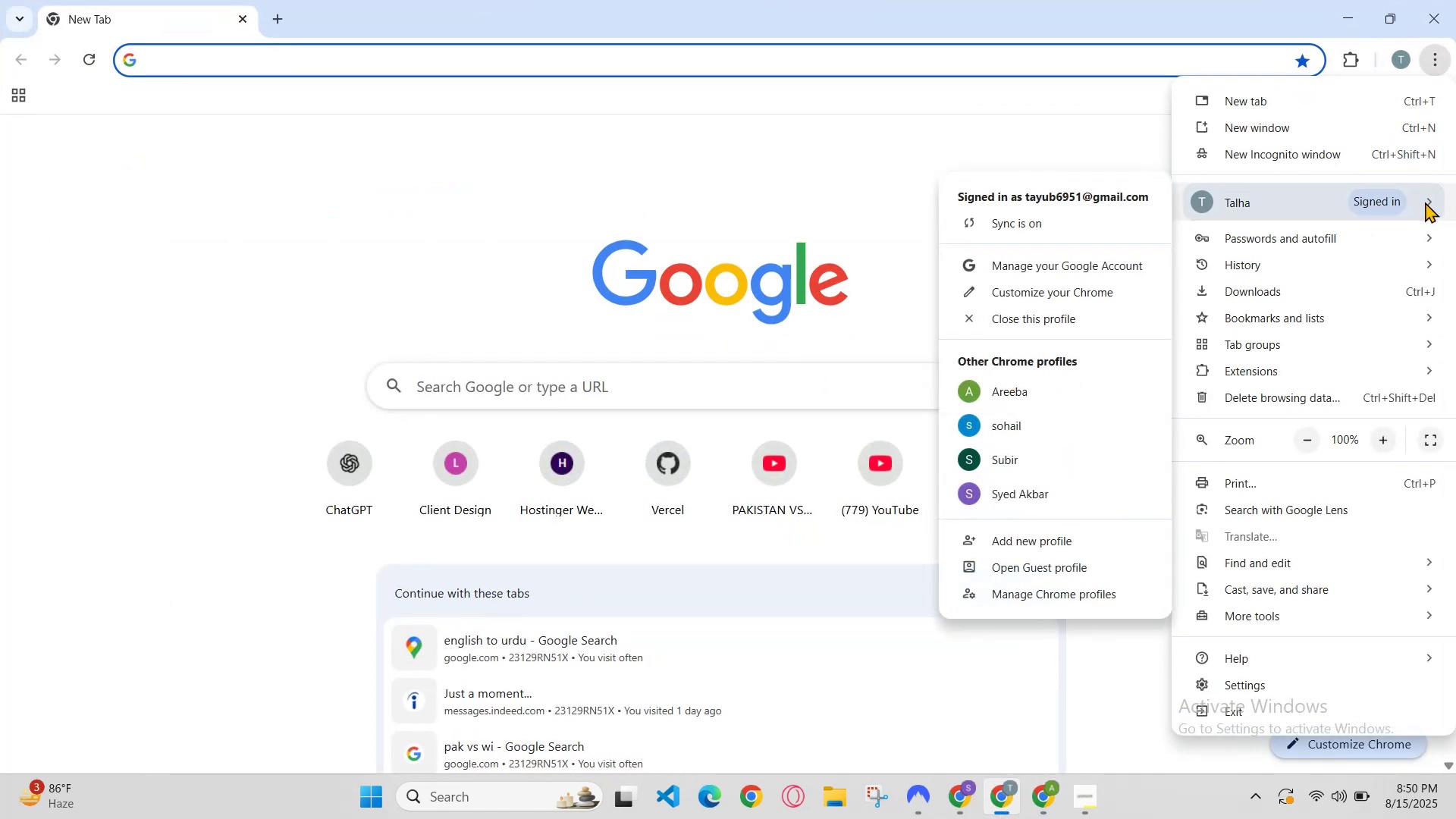 
scroll: coordinate [998, 475], scroll_direction: down, amount: 2.0
 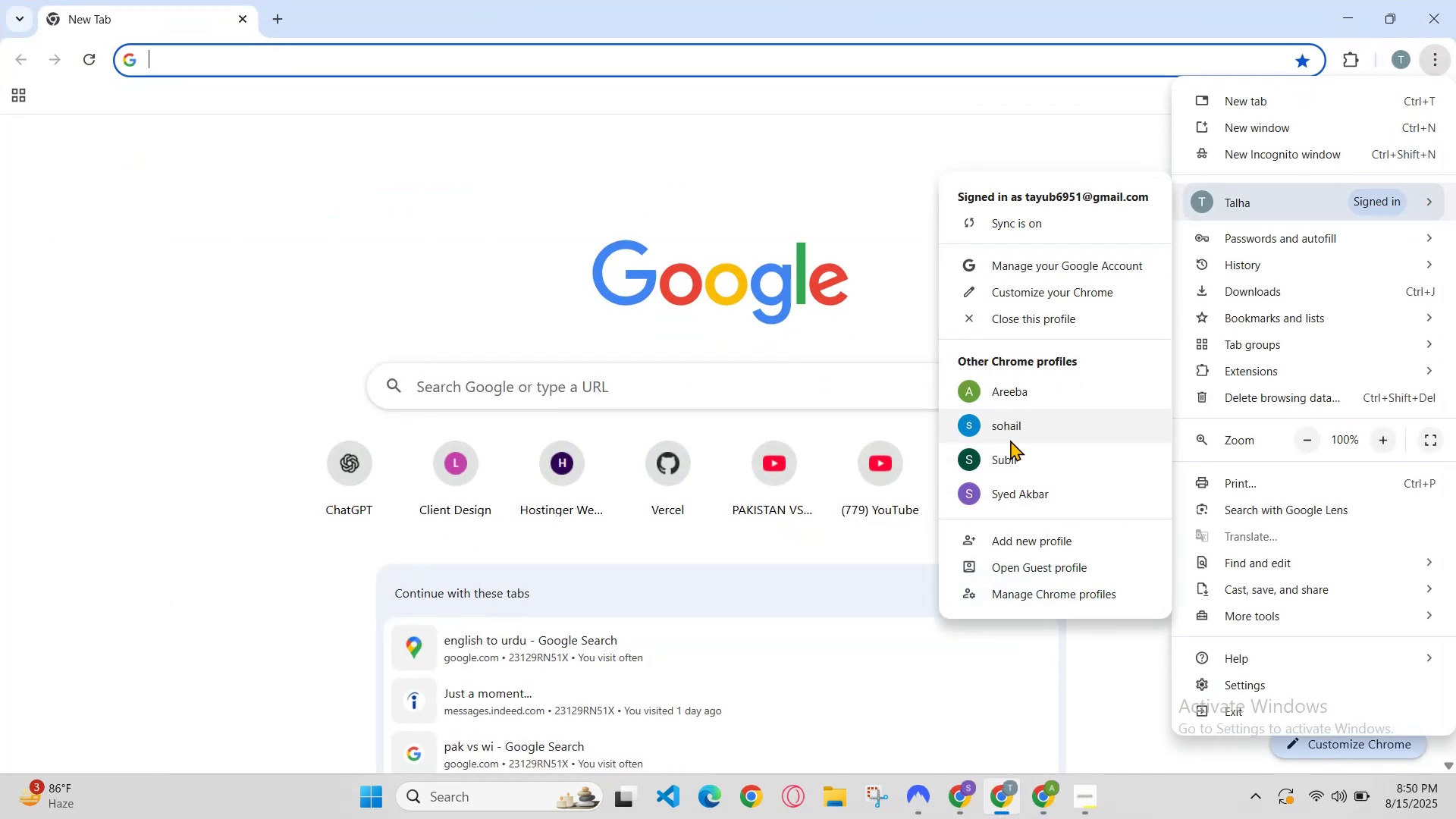 
left_click([1010, 463])
 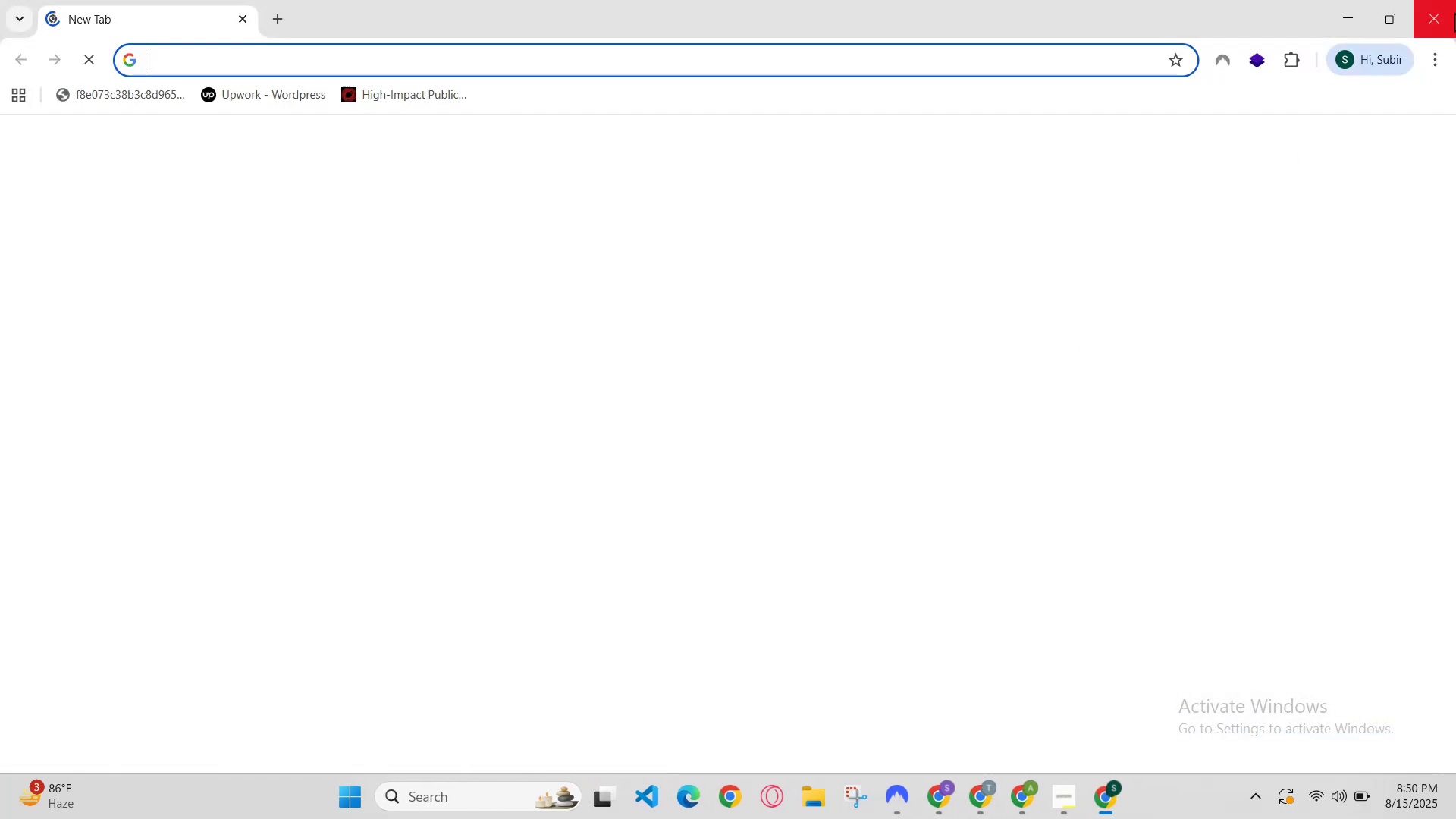 
left_click([1436, 55])
 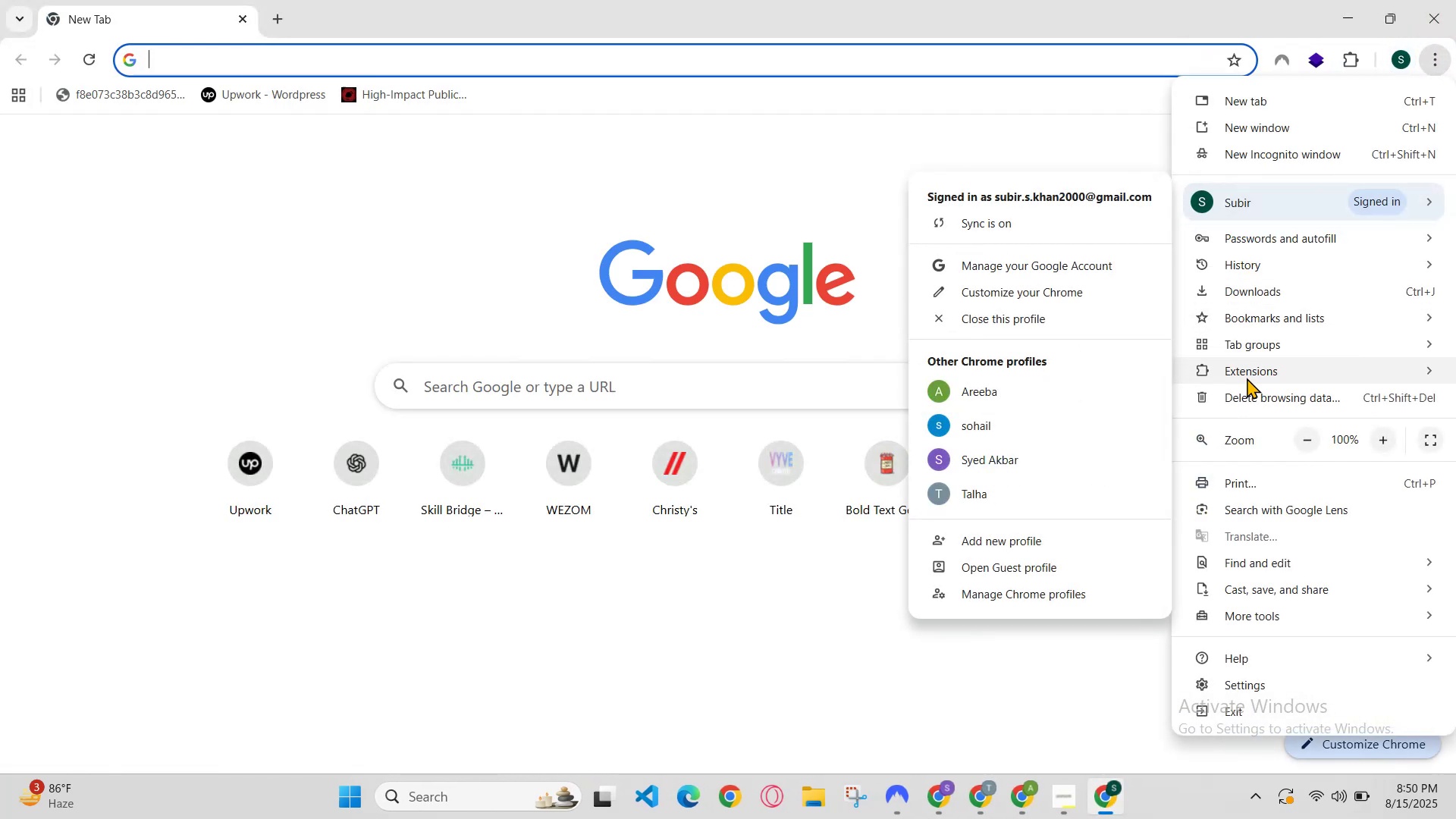 
left_click([1276, 155])
 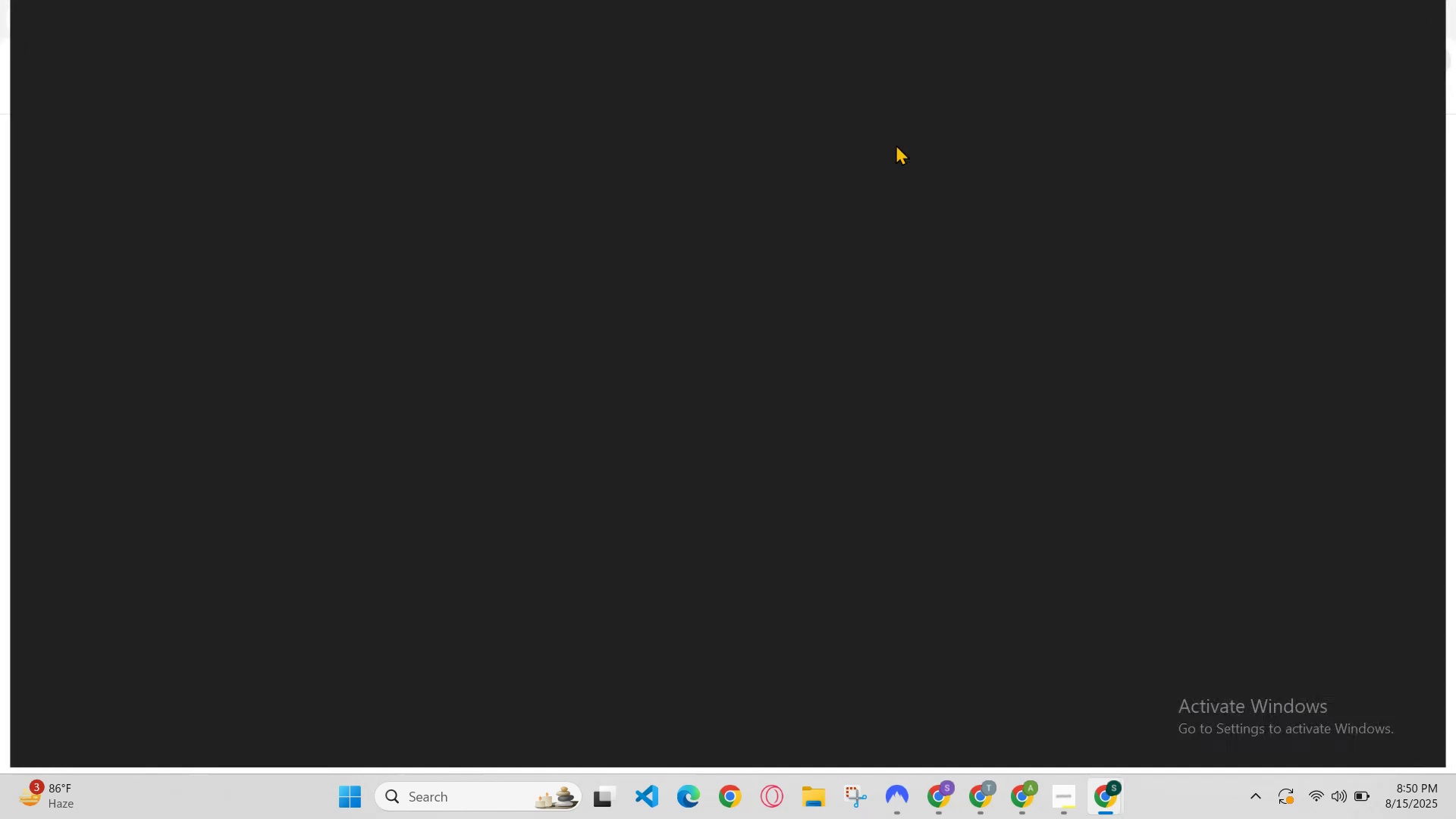 
key(Control+V)
 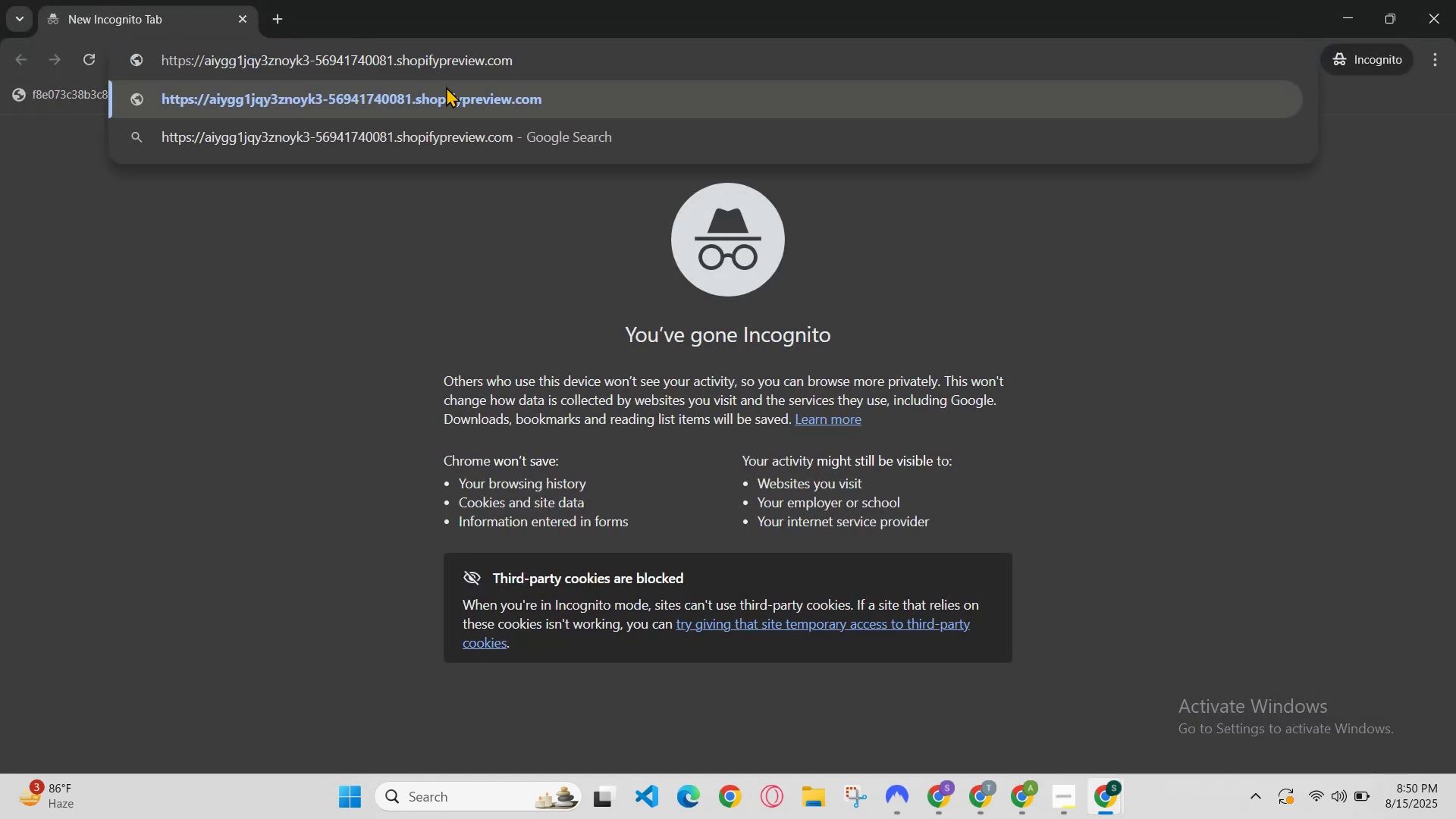 
key(Enter)
 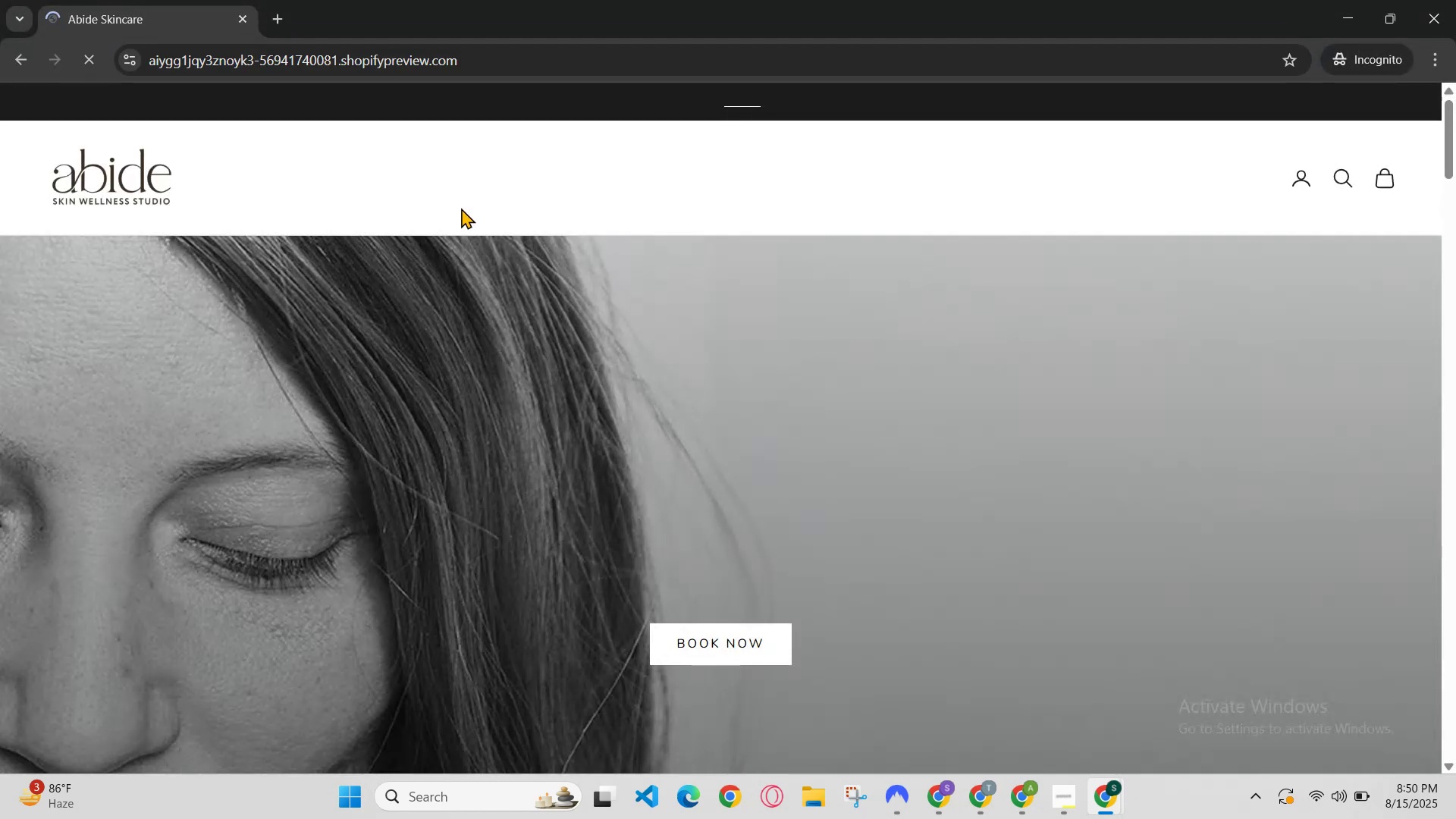 
scroll: coordinate [588, 209], scroll_direction: down, amount: 1.0
 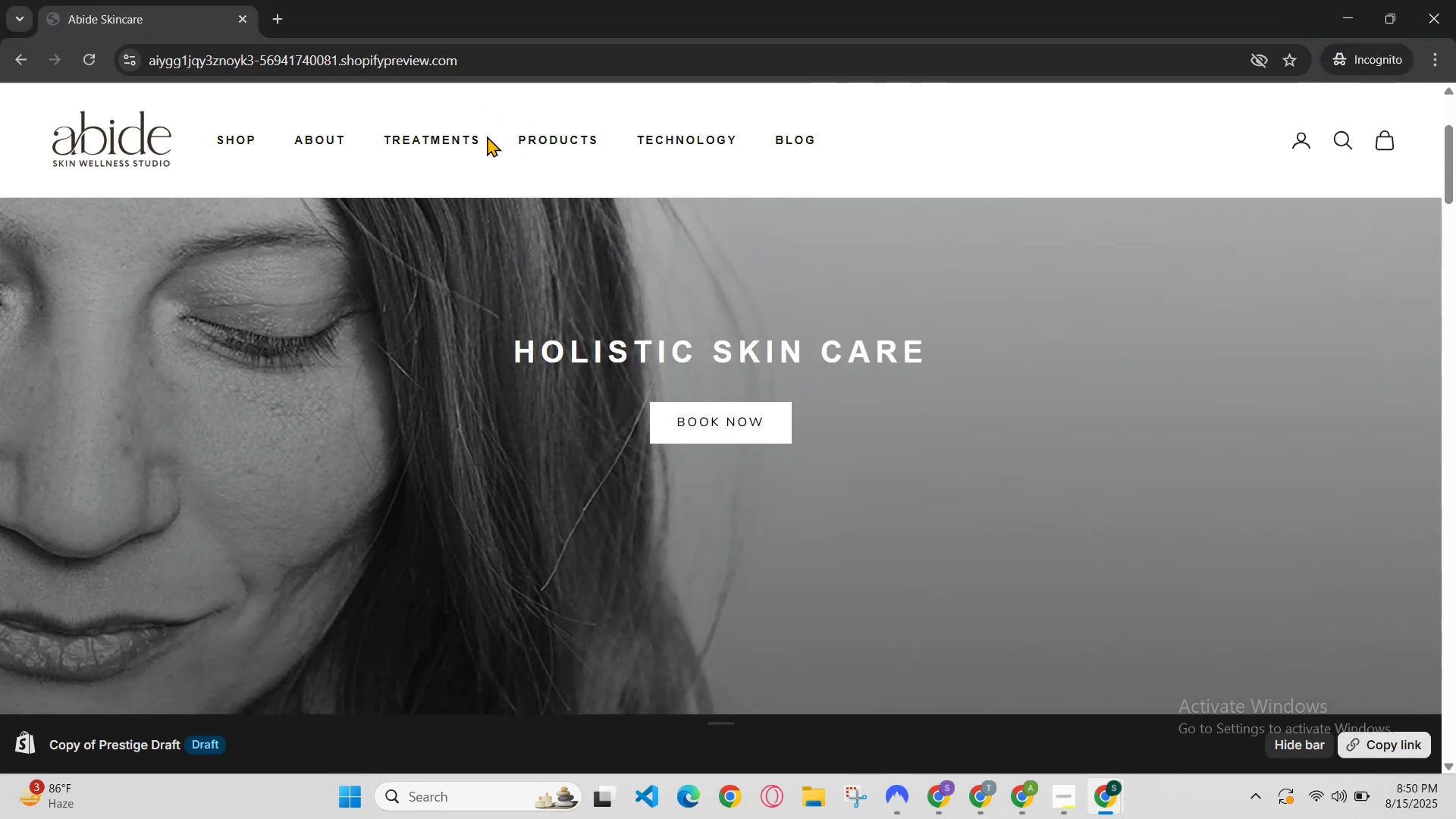 
left_click([427, 149])
 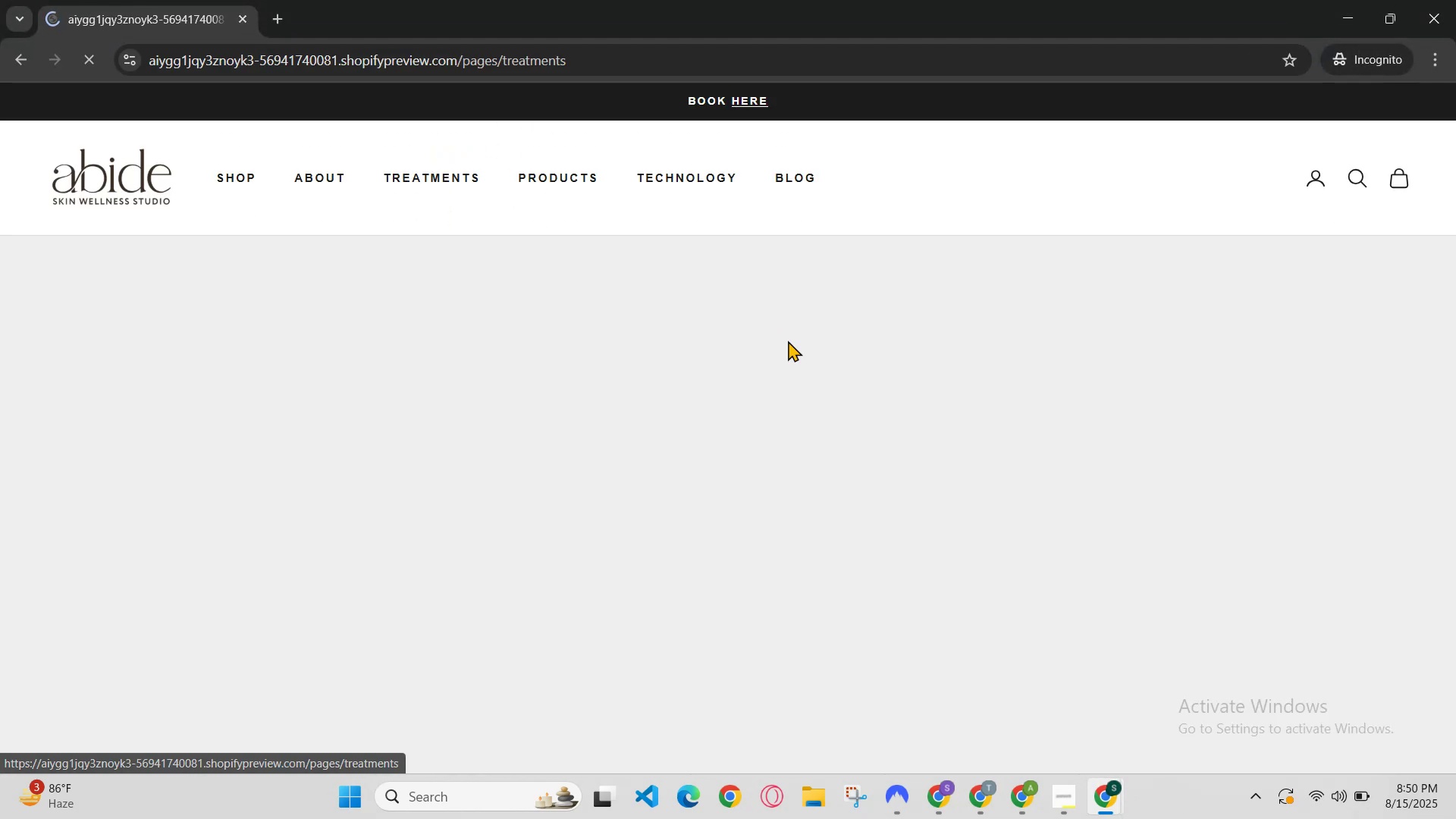 
scroll: coordinate [864, 387], scroll_direction: down, amount: 14.0
 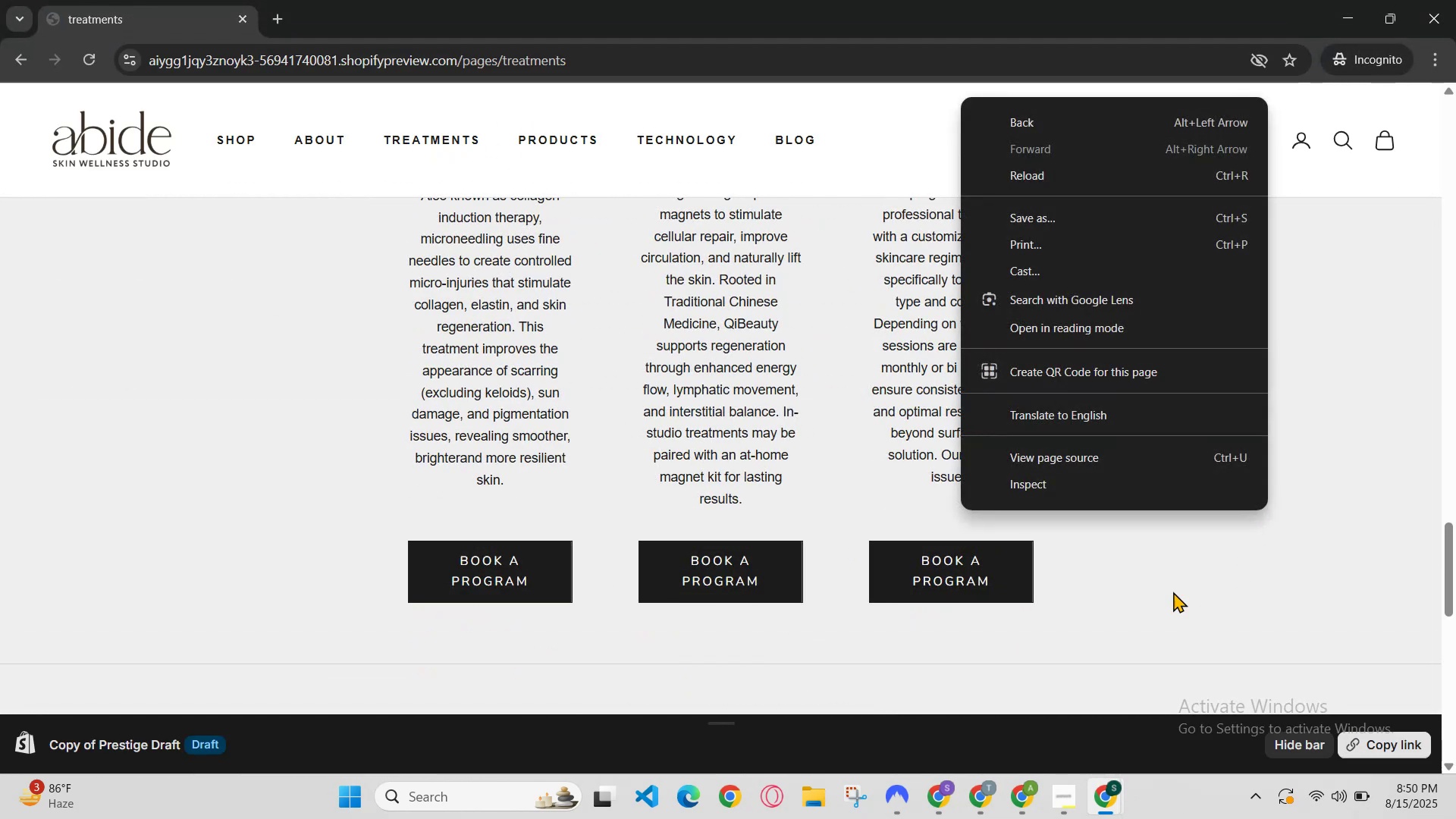 
left_click([1111, 483])
 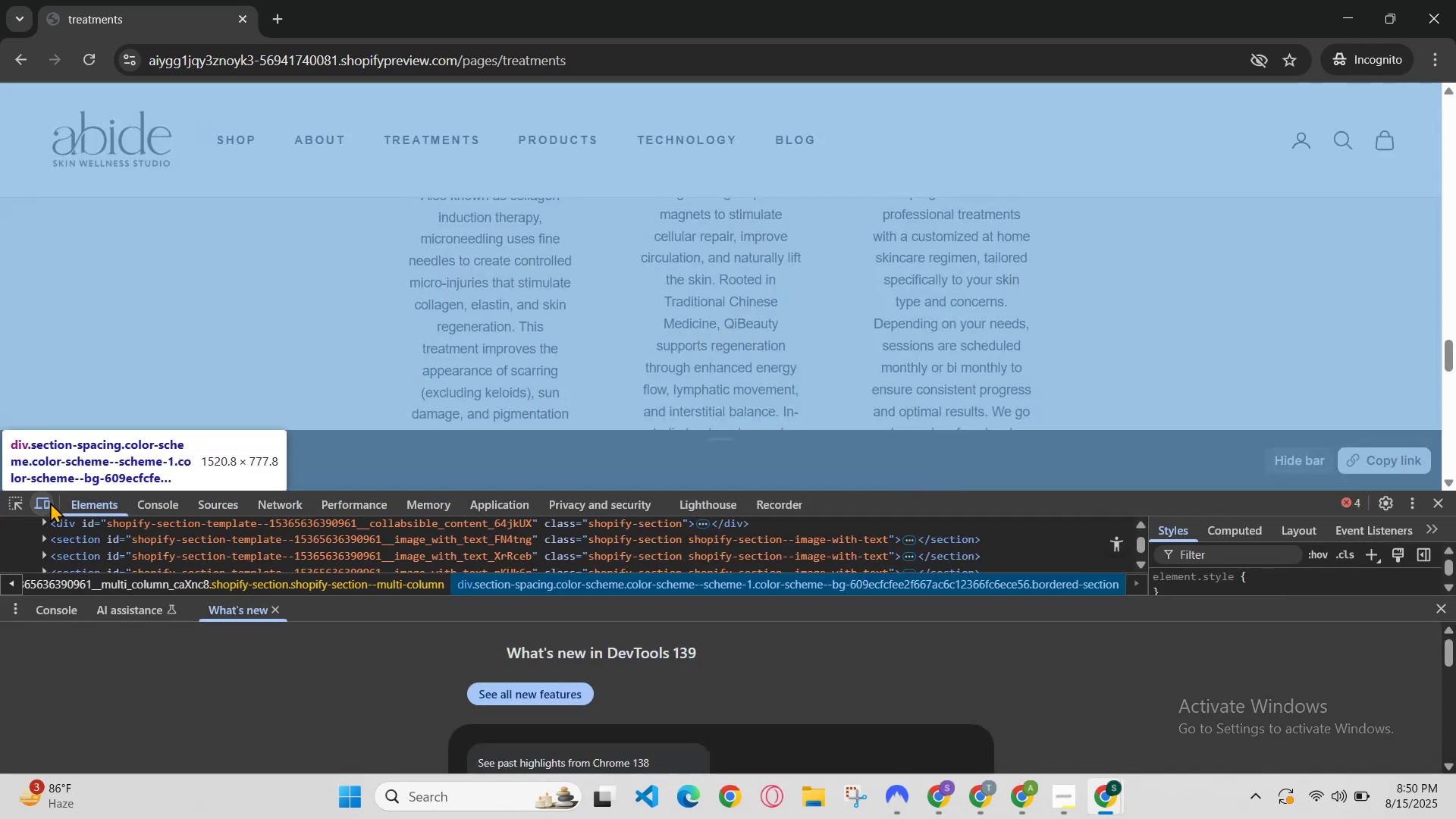 
scroll: coordinate [741, 283], scroll_direction: up, amount: 2.0
 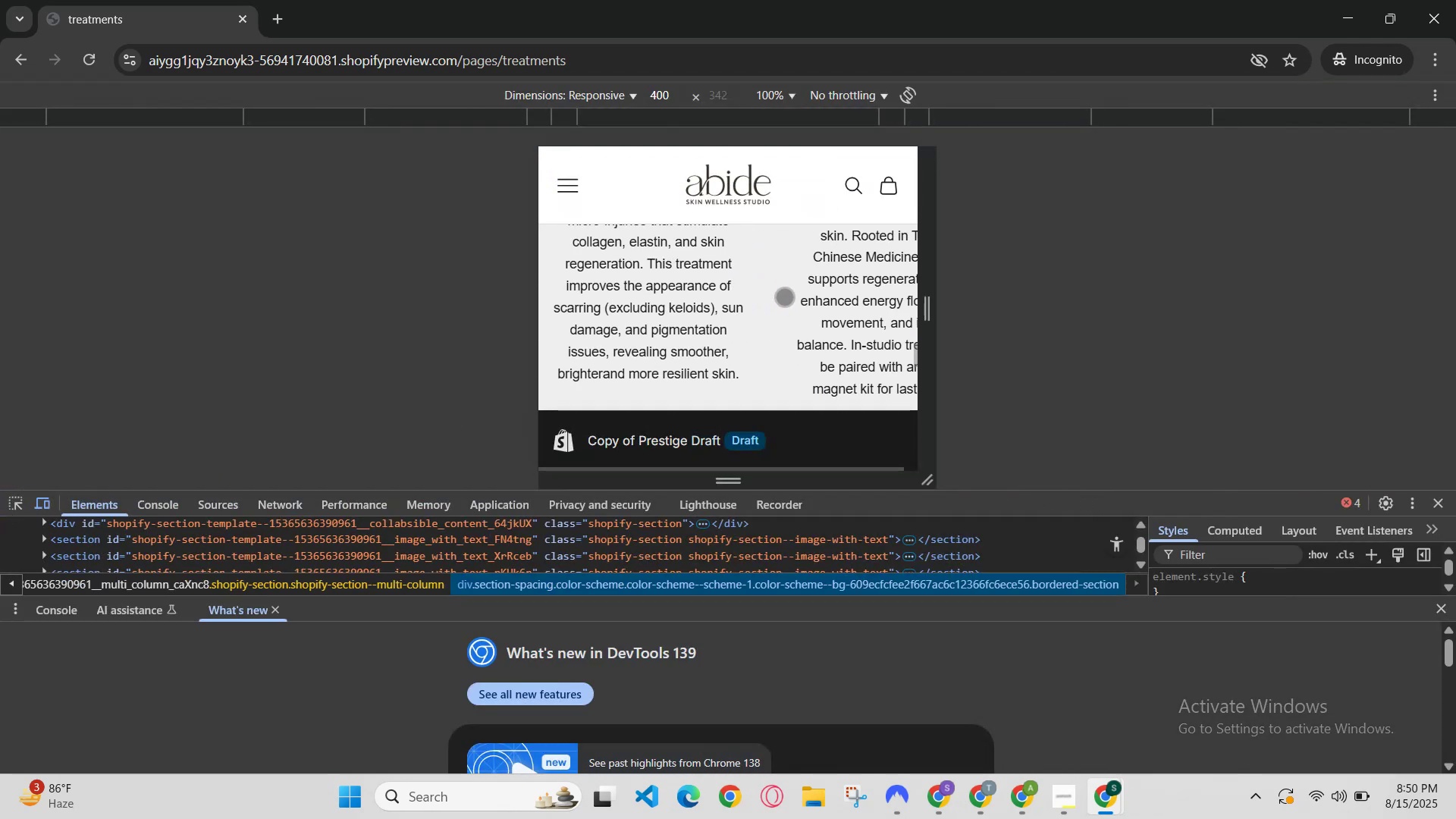 
left_click_drag(start_coordinate=[807, 301], to_coordinate=[543, 310])
 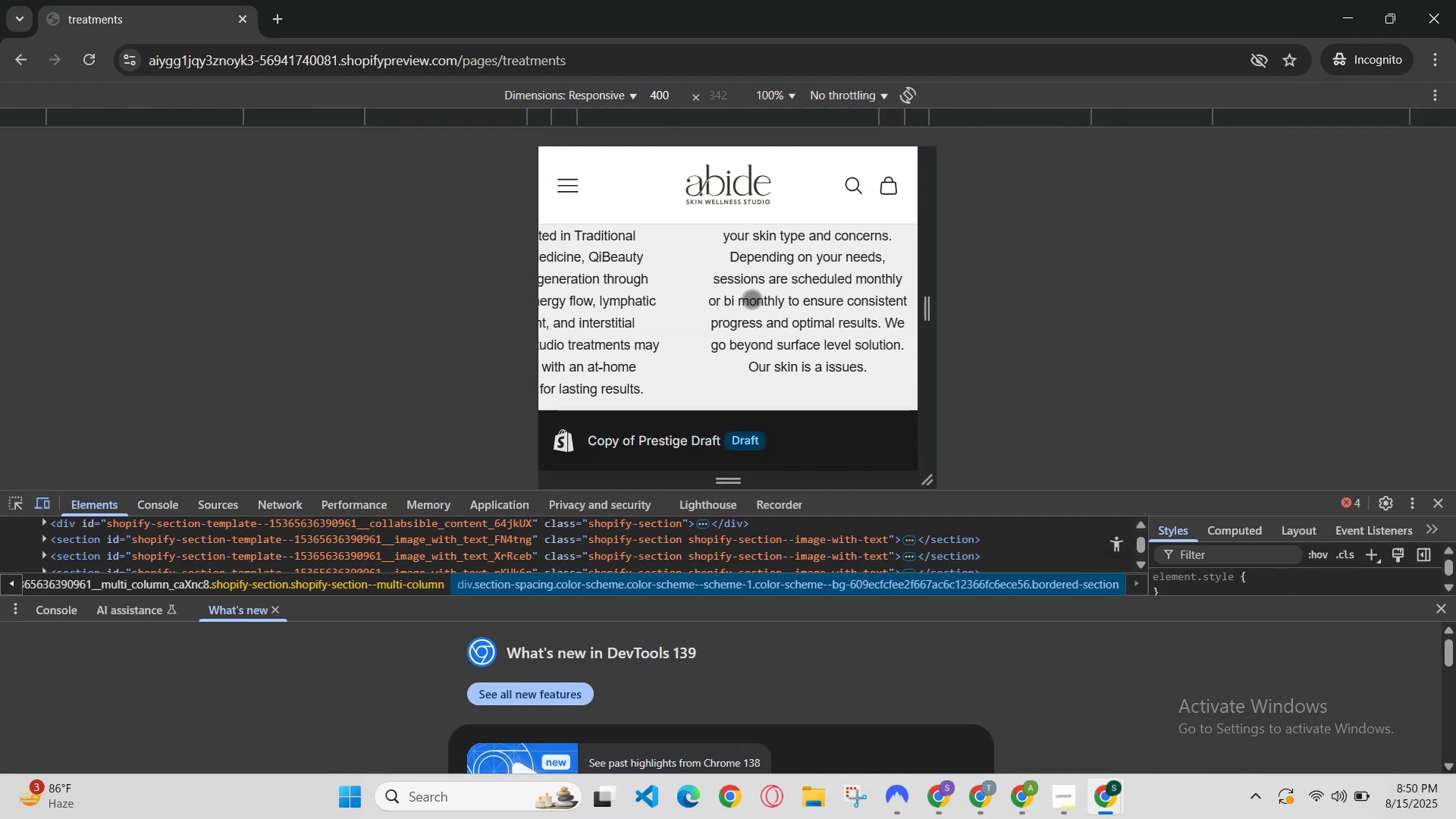 
left_click_drag(start_coordinate=[836, 307], to_coordinate=[607, 287])
 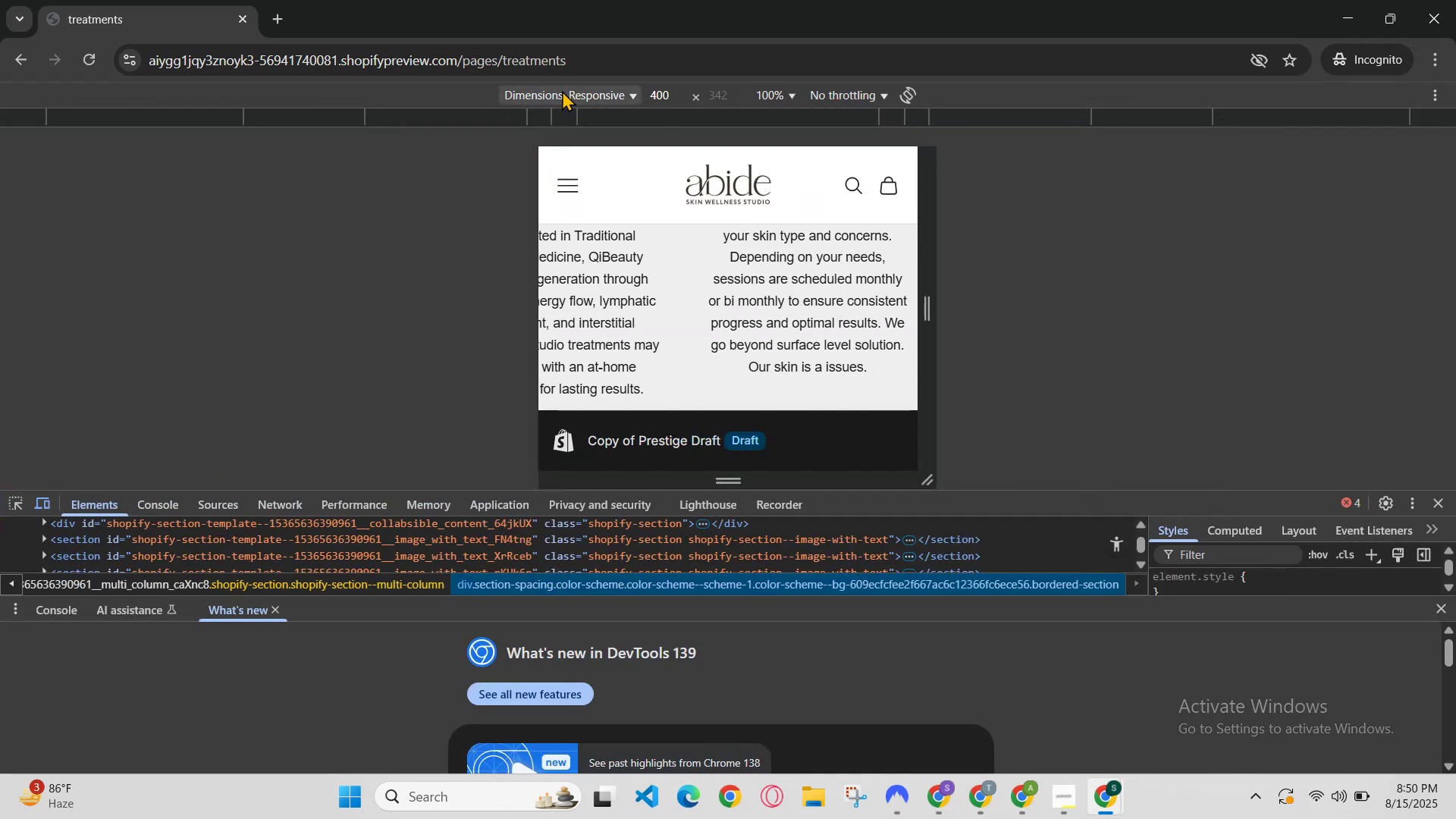 
left_click([575, 95])
 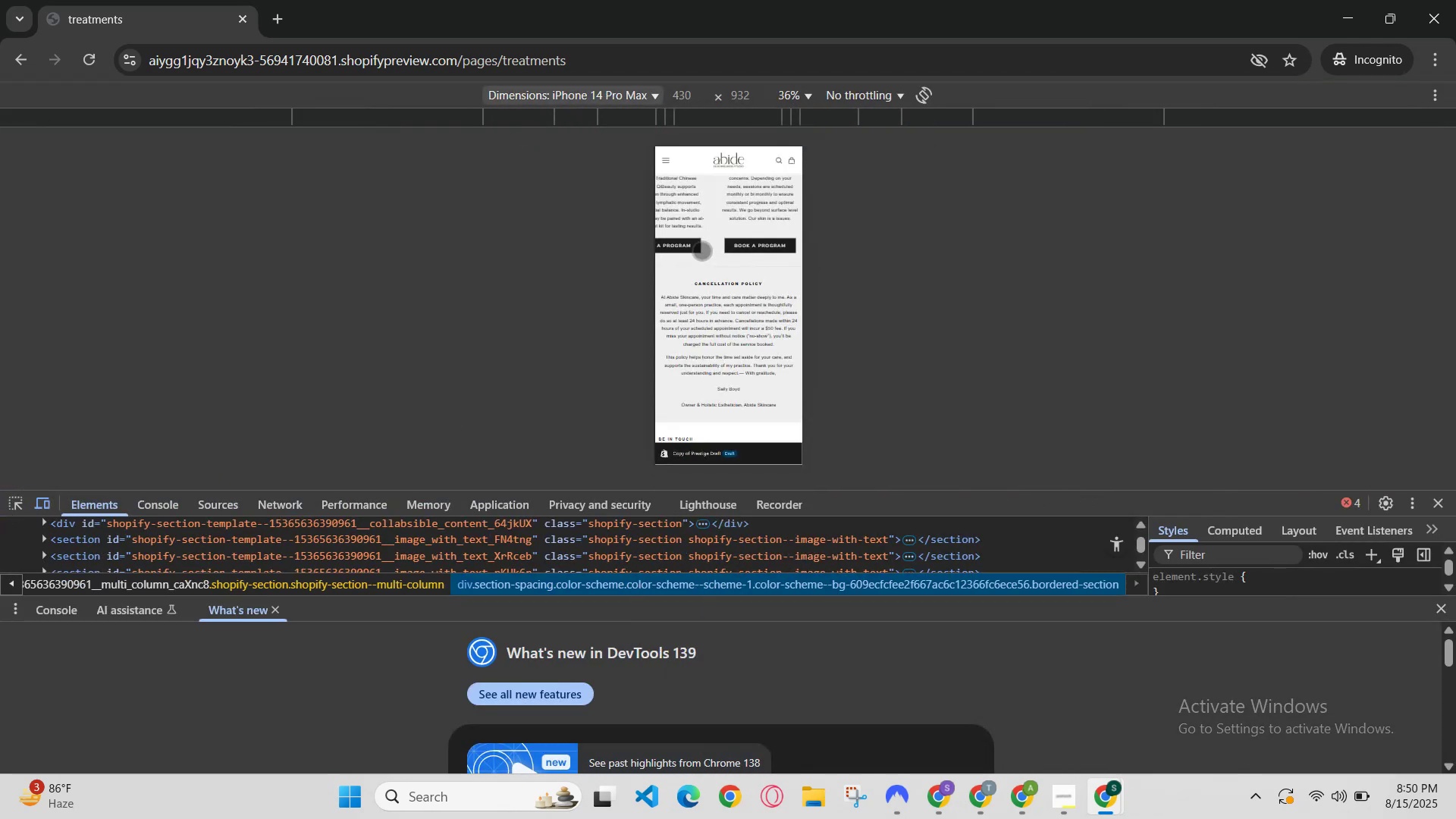 
scroll: coordinate [704, 266], scroll_direction: up, amount: 1.0
 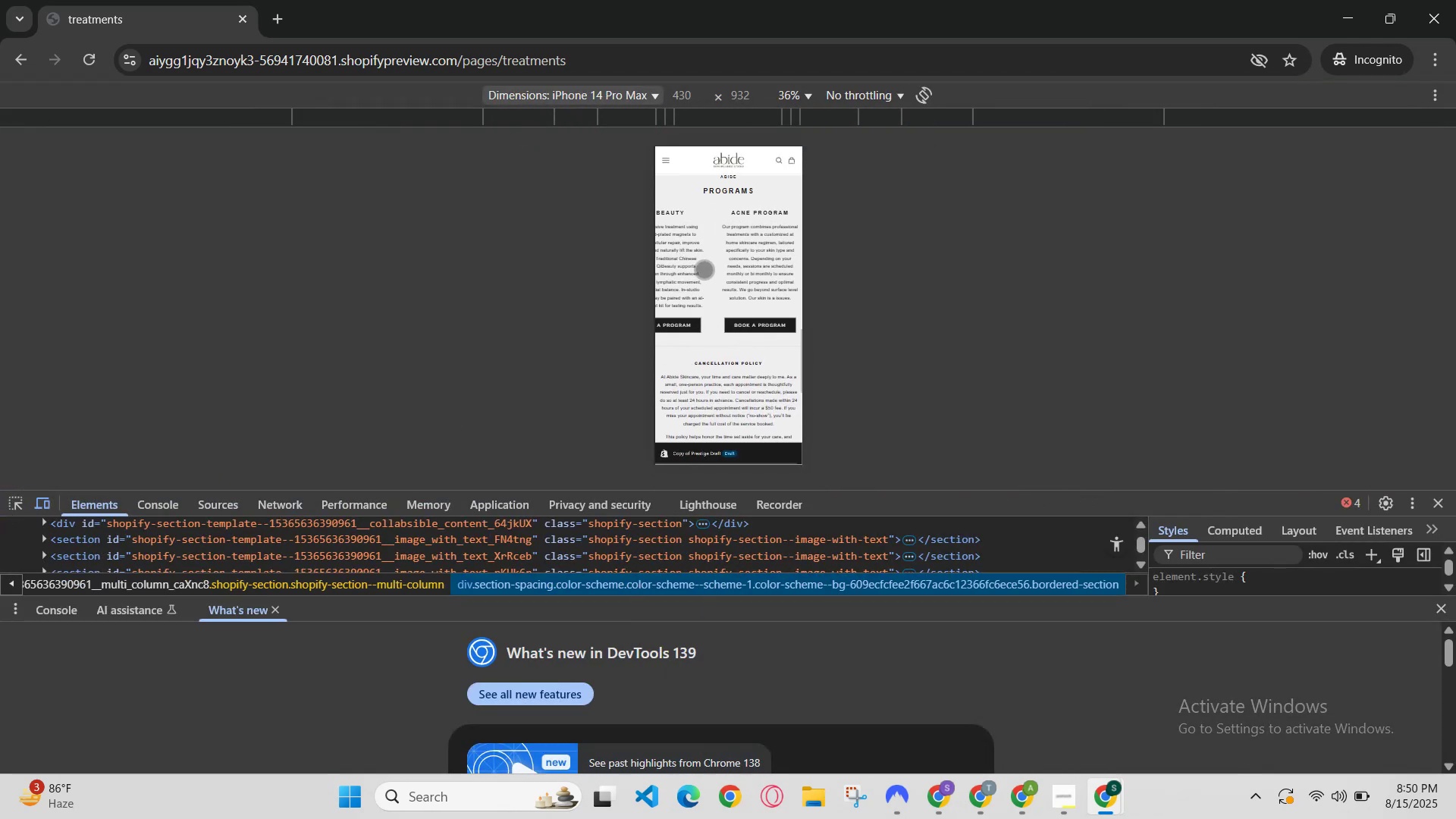 
left_click_drag(start_coordinate=[704, 269], to_coordinate=[790, 267])
 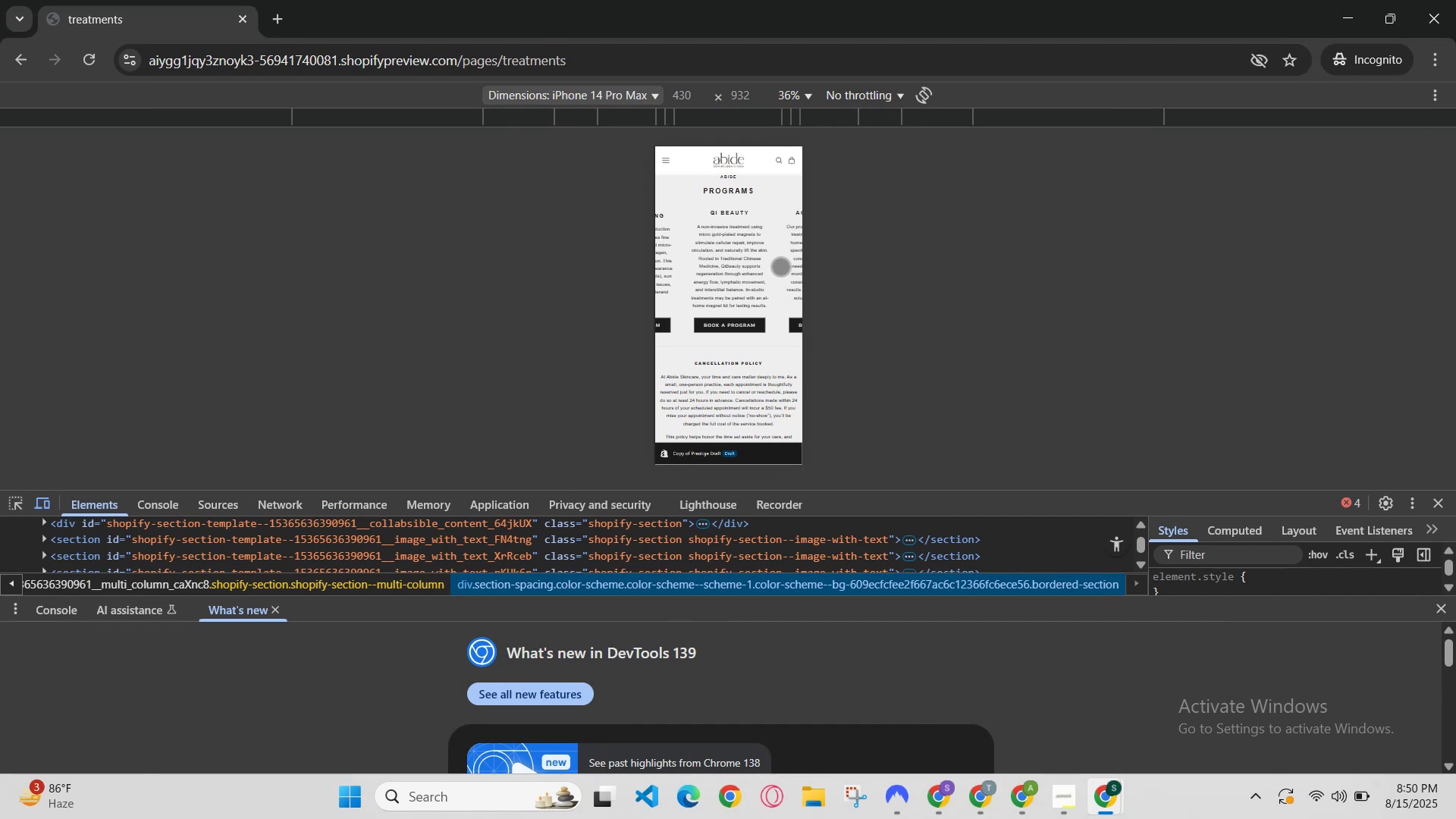 
left_click_drag(start_coordinate=[705, 268], to_coordinate=[799, 260])
 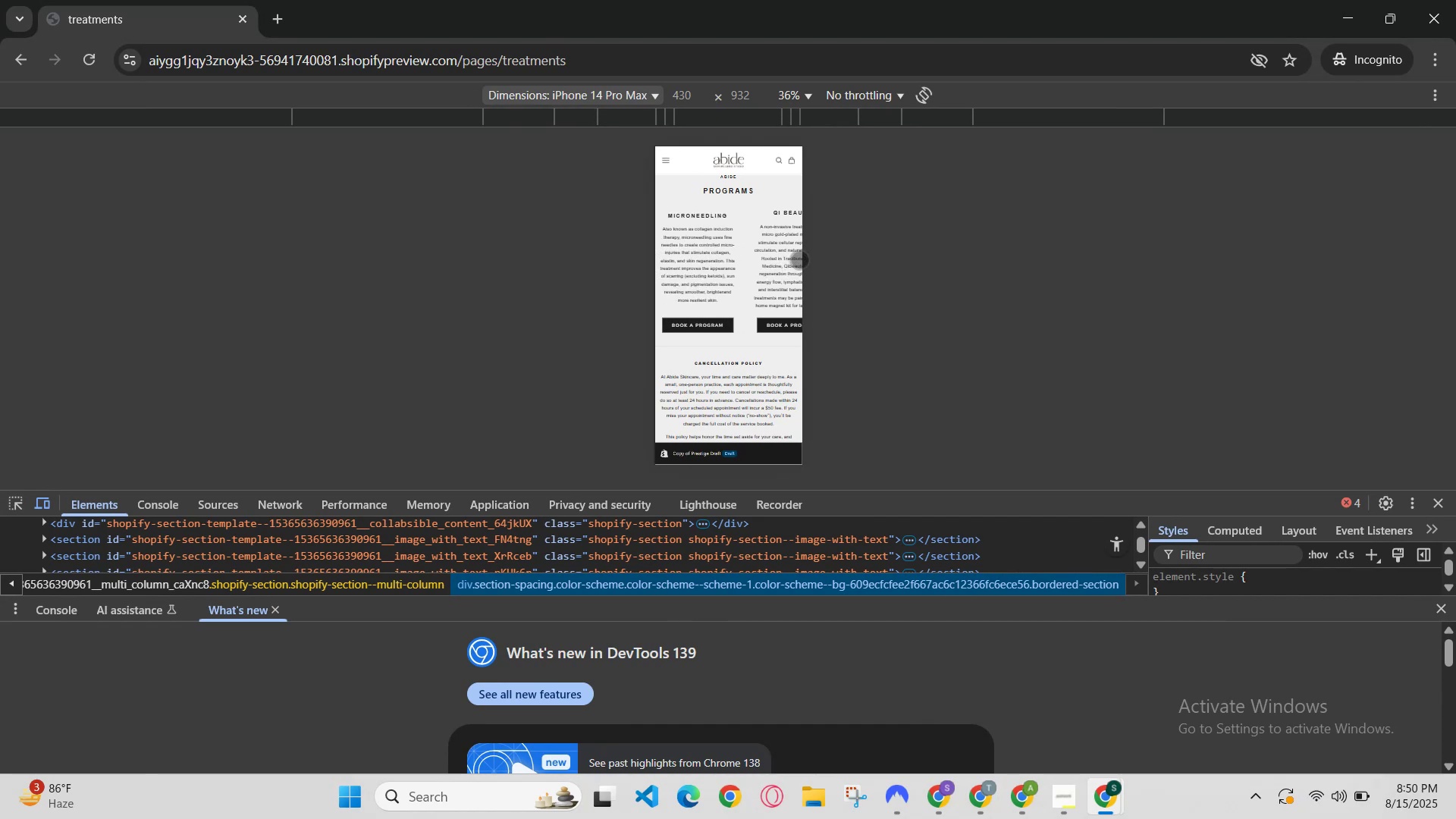 
left_click_drag(start_coordinate=[794, 262], to_coordinate=[699, 272])
 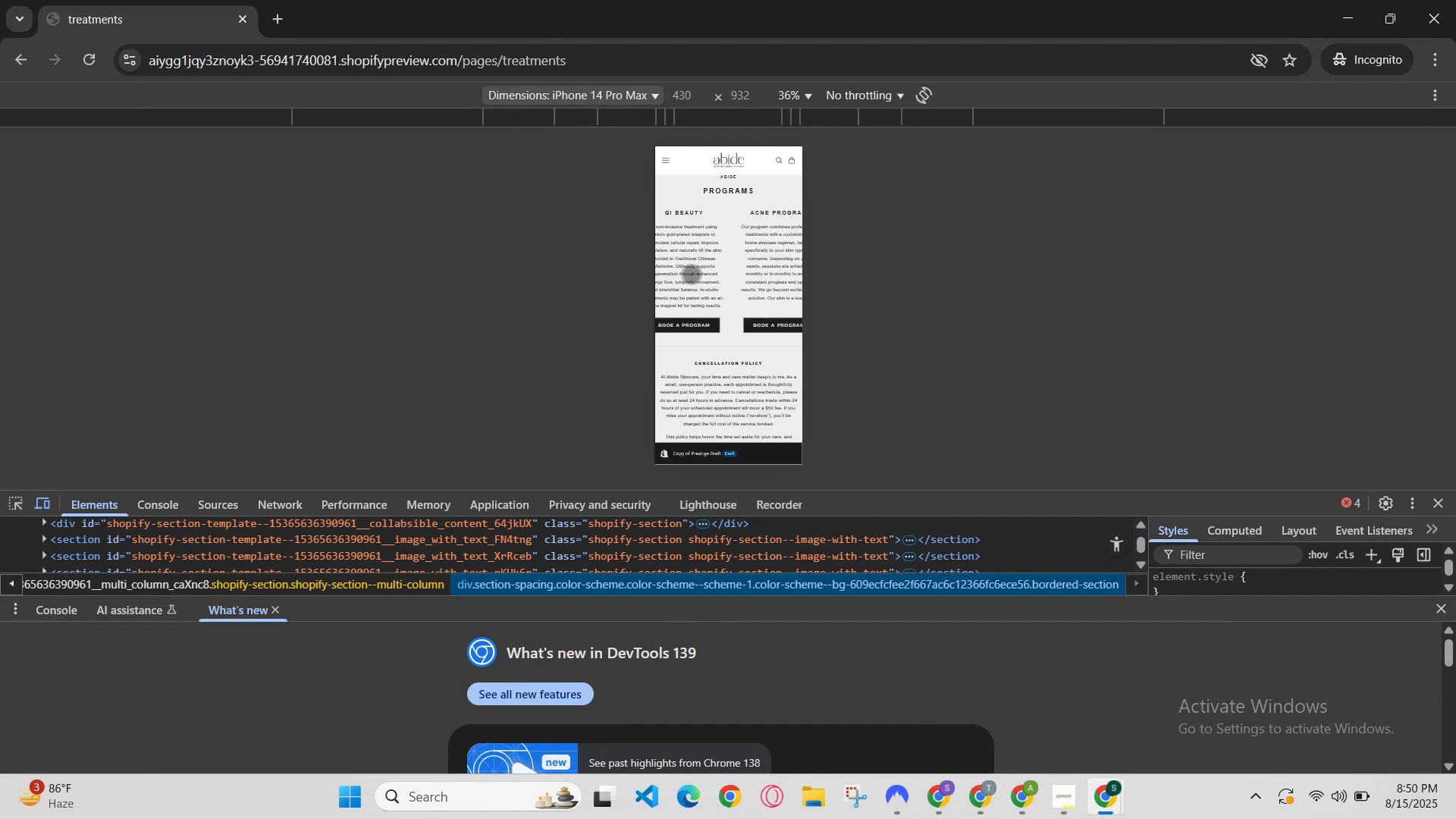 
left_click_drag(start_coordinate=[690, 275], to_coordinate=[802, 261])
 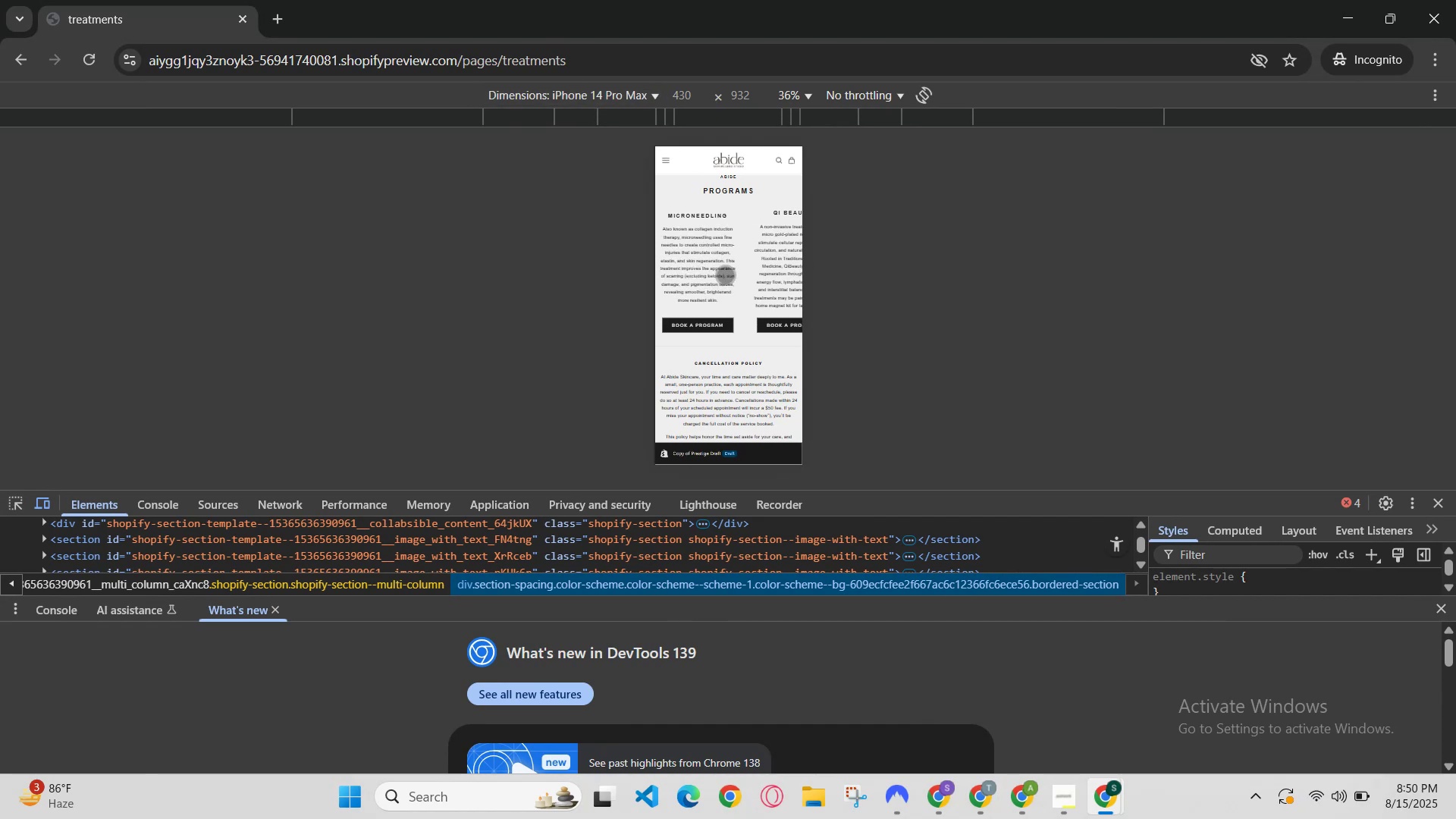 
left_click([726, 274])
 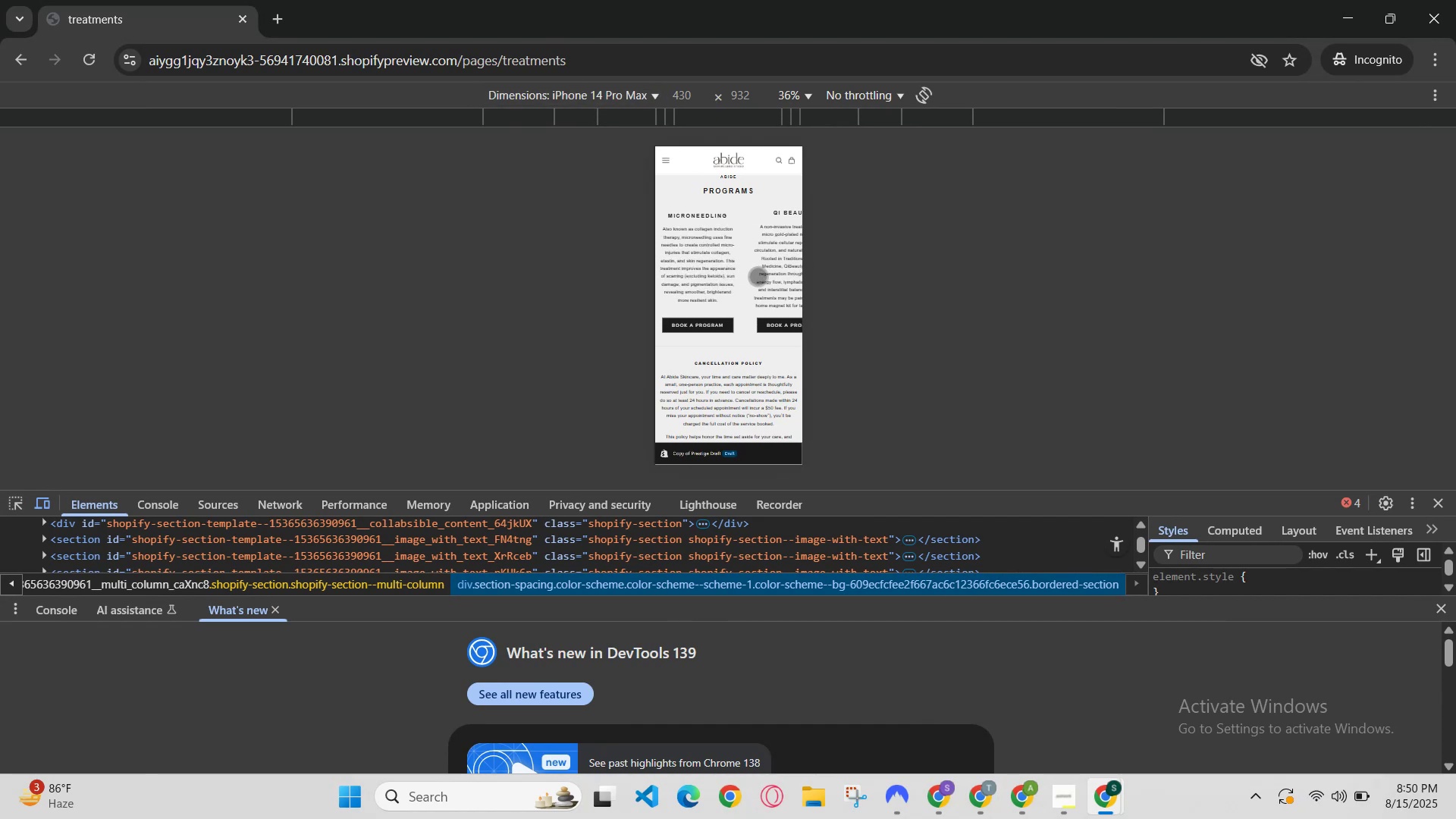 
left_click_drag(start_coordinate=[758, 276], to_coordinate=[655, 271])
 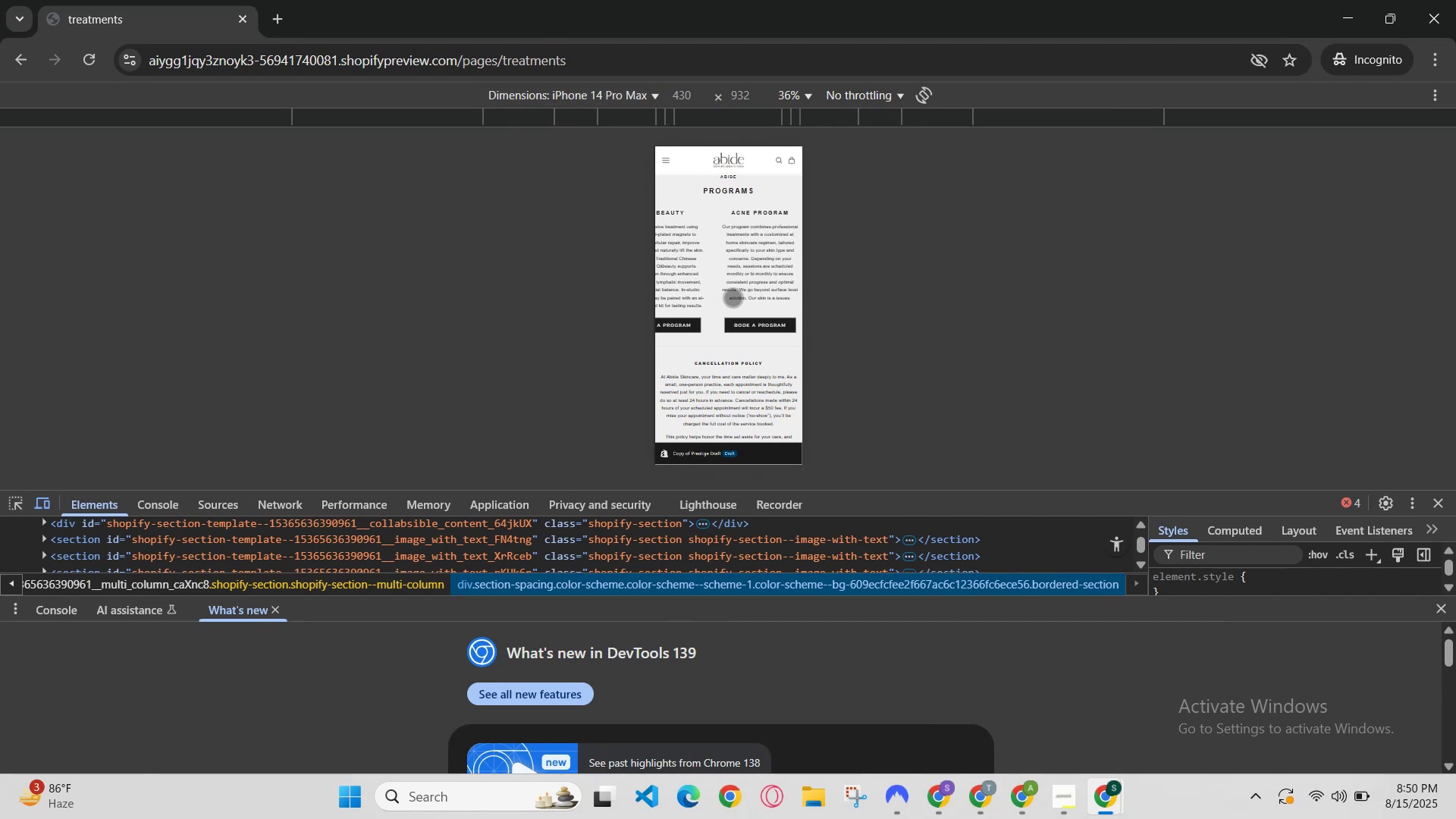 
left_click_drag(start_coordinate=[735, 295], to_coordinate=[644, 289])
 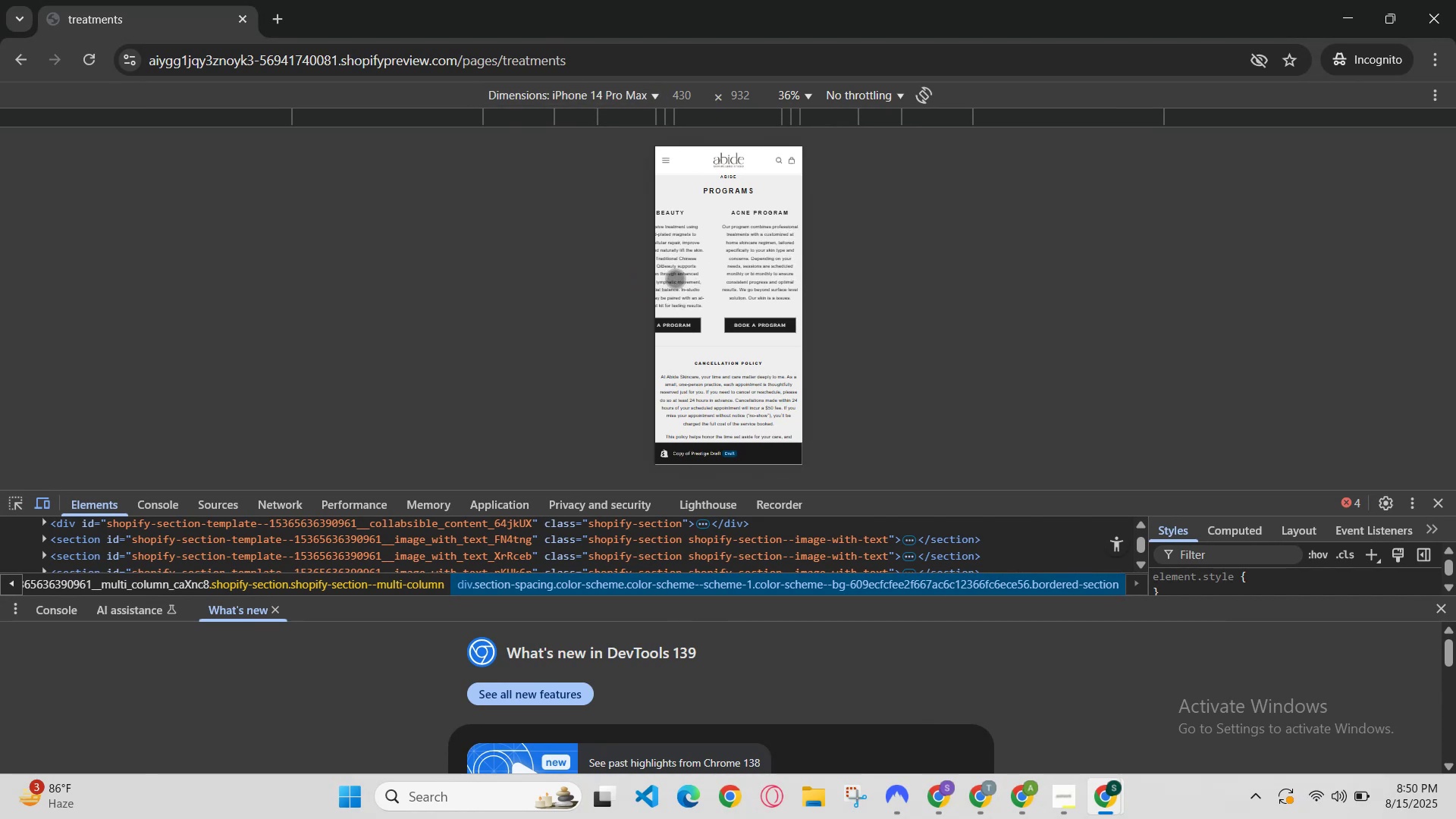 
left_click_drag(start_coordinate=[739, 271], to_coordinate=[687, 264])
 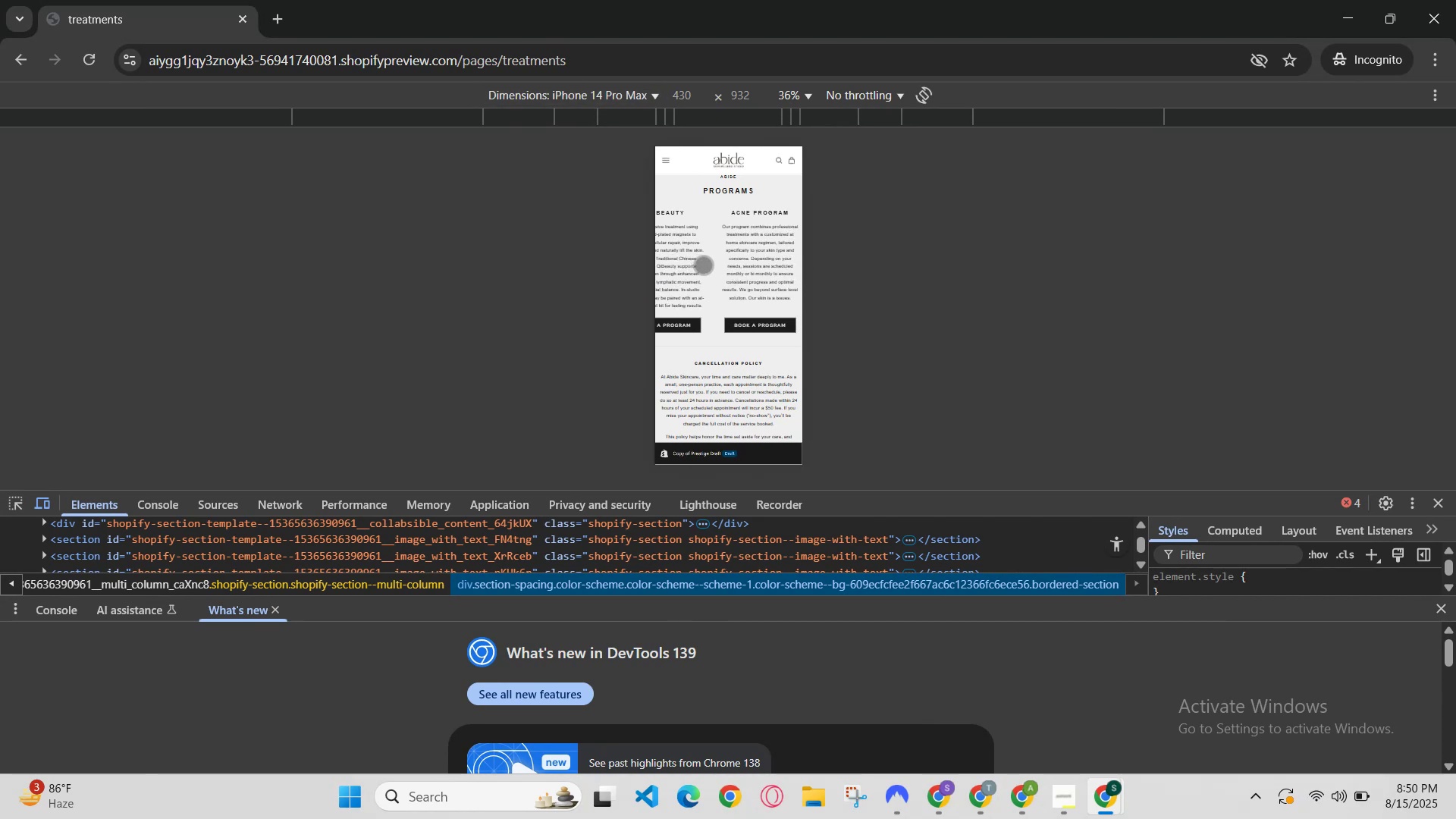 
left_click_drag(start_coordinate=[727, 273], to_coordinate=[617, 271])
 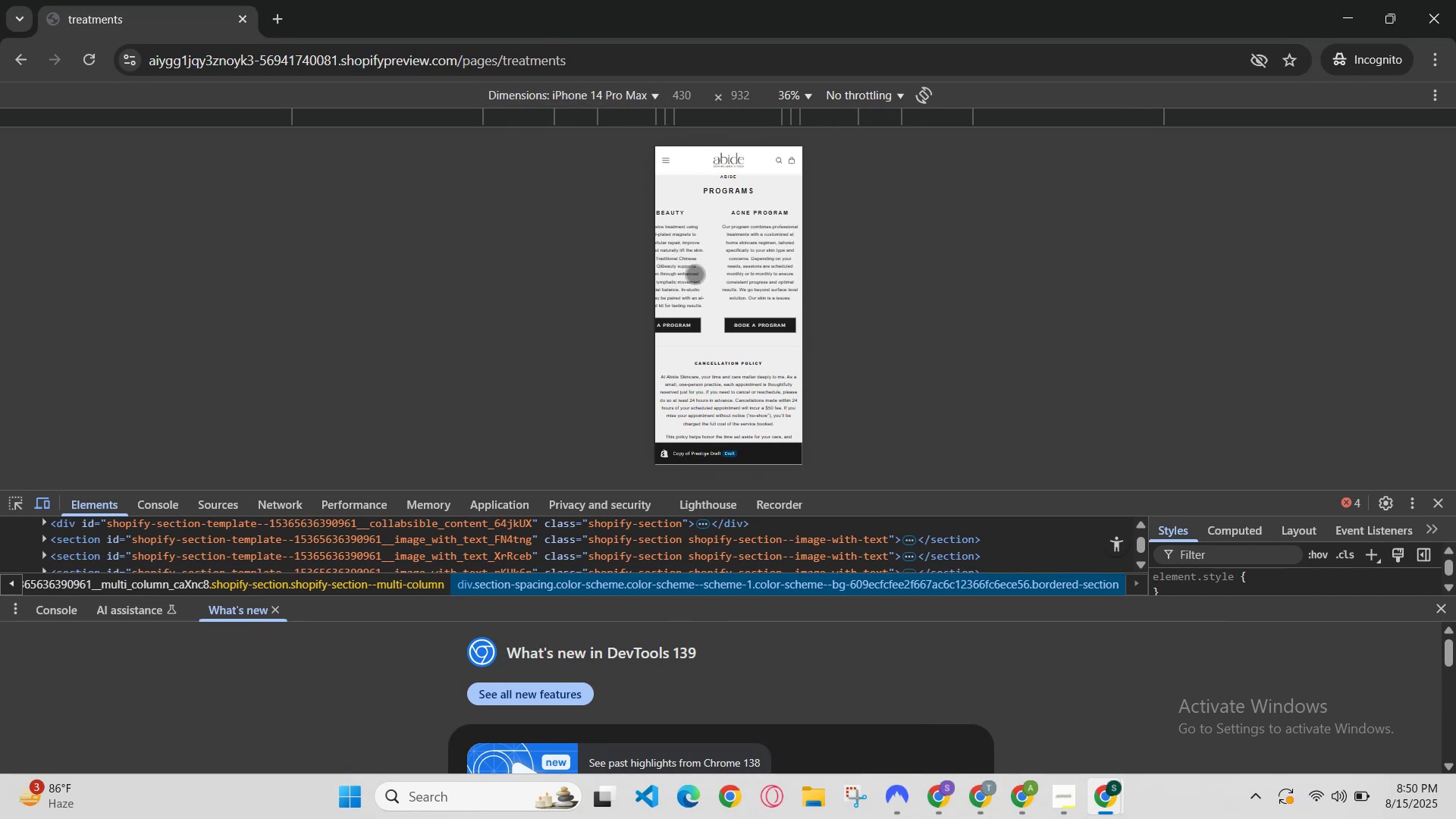 
left_click_drag(start_coordinate=[716, 274], to_coordinate=[657, 278])
 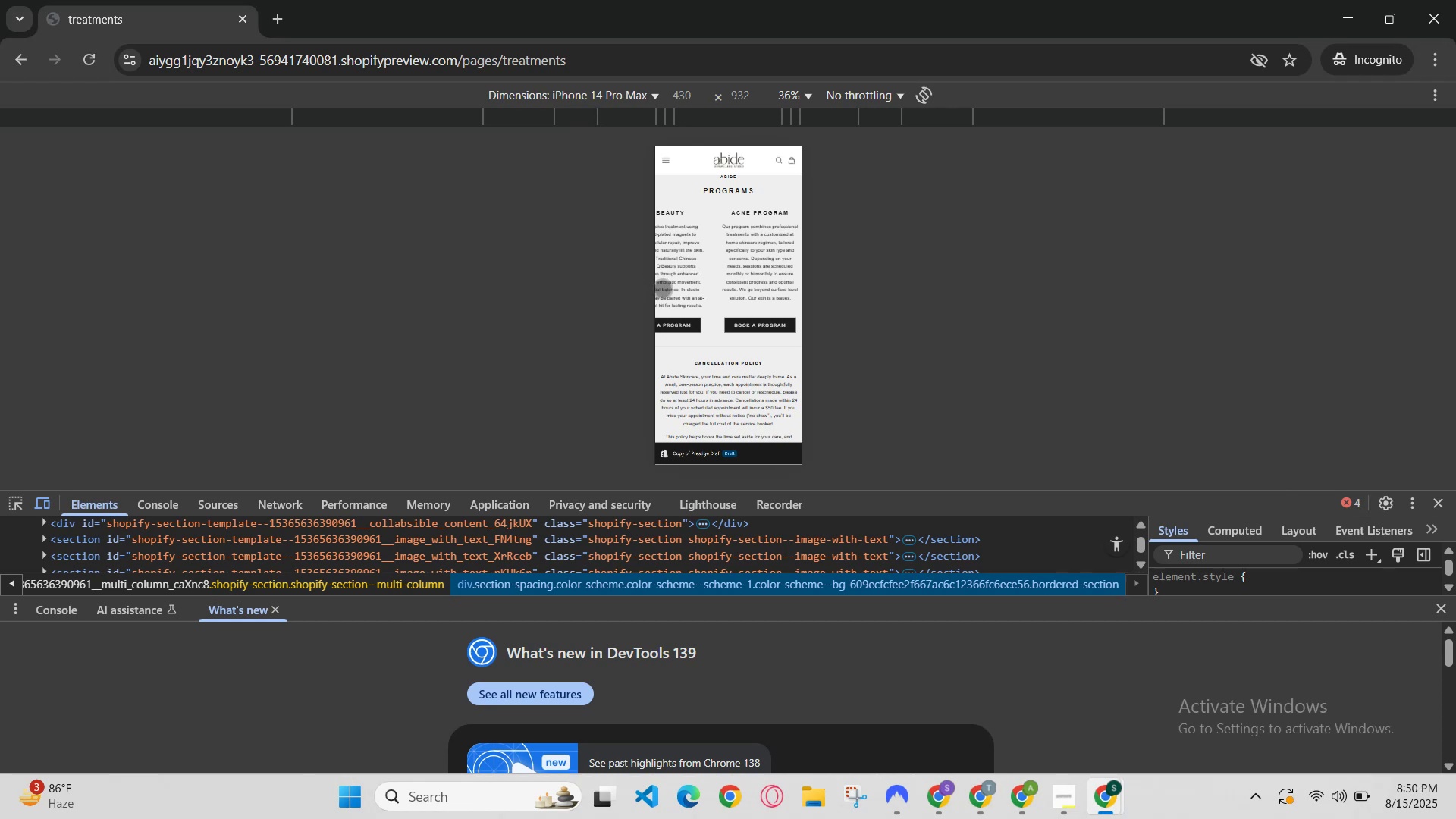 
scroll: coordinate [736, 353], scroll_direction: down, amount: 2.0
 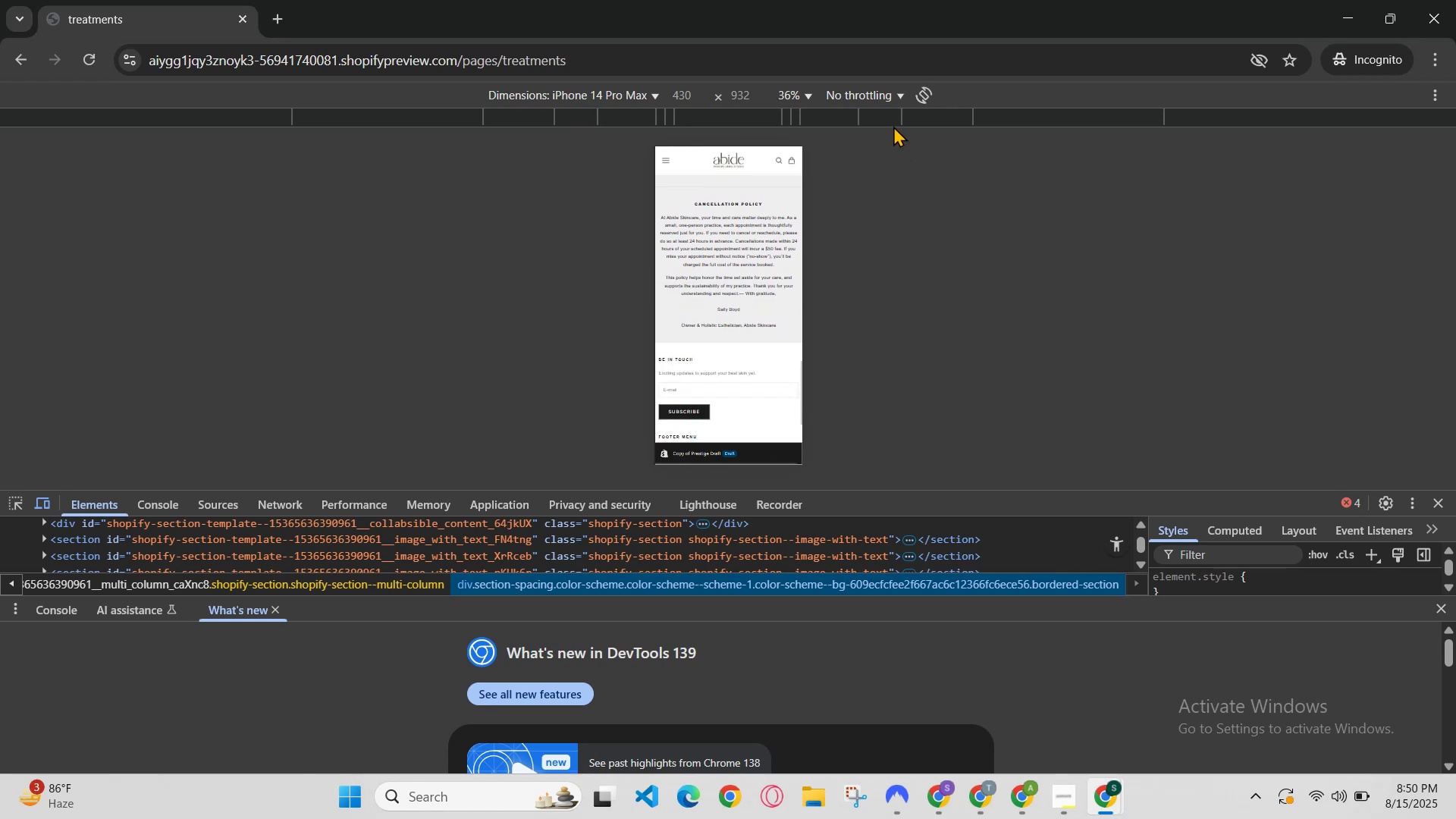 
left_click_drag(start_coordinate=[810, 117], to_coordinate=[818, 122])
 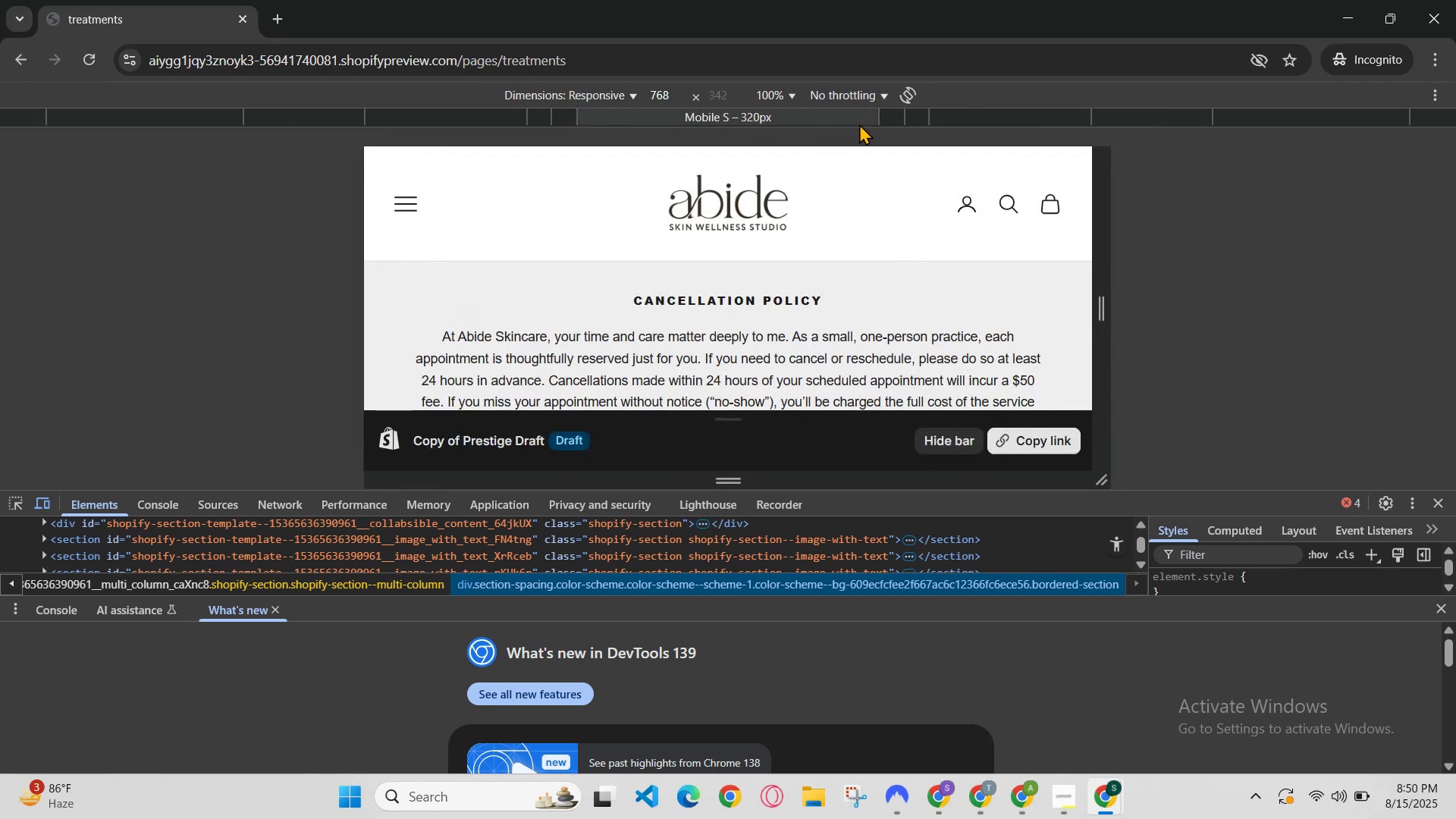 
scroll: coordinate [884, 284], scroll_direction: none, amount: 0.0
 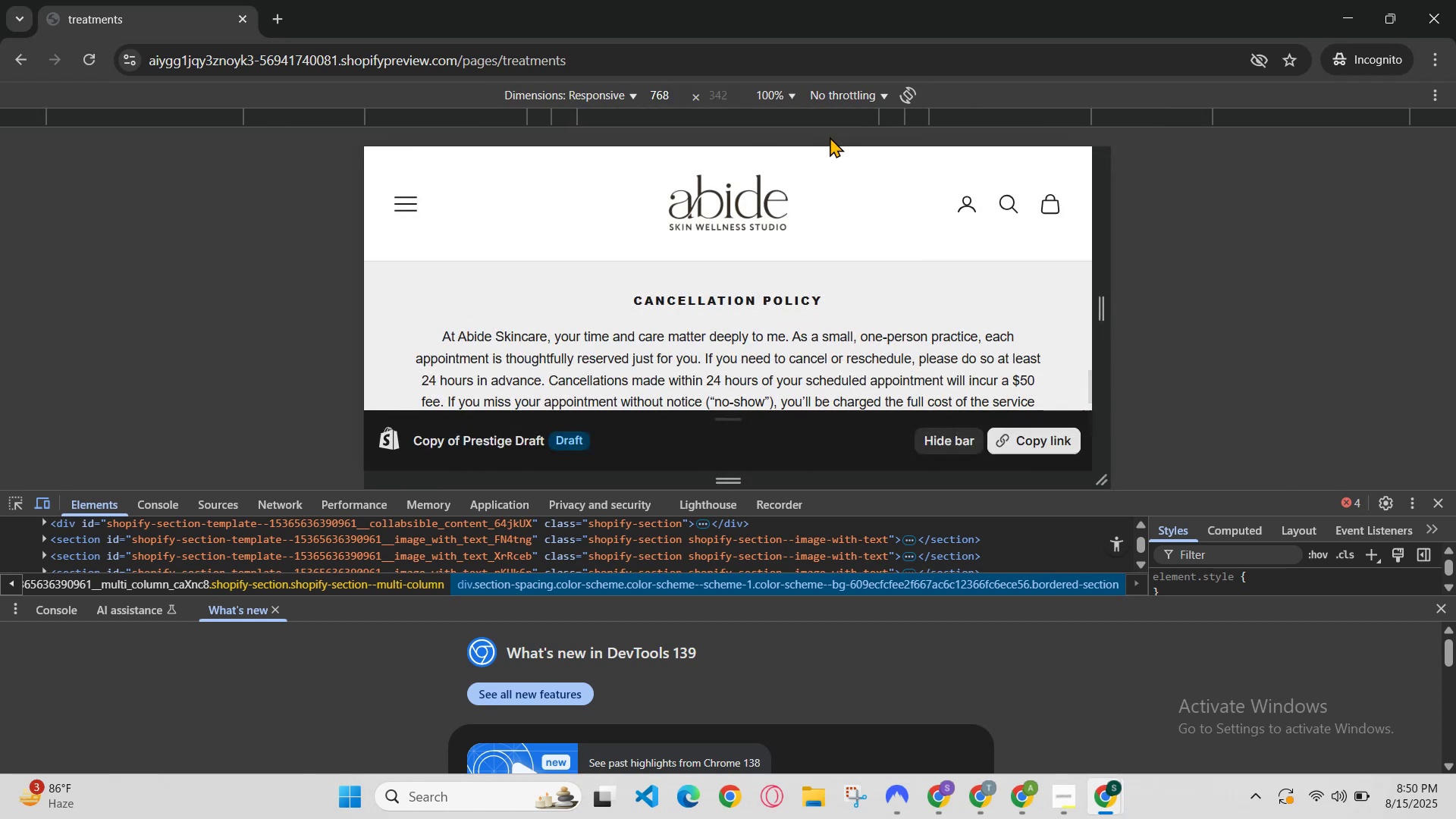 
left_click([827, 118])
 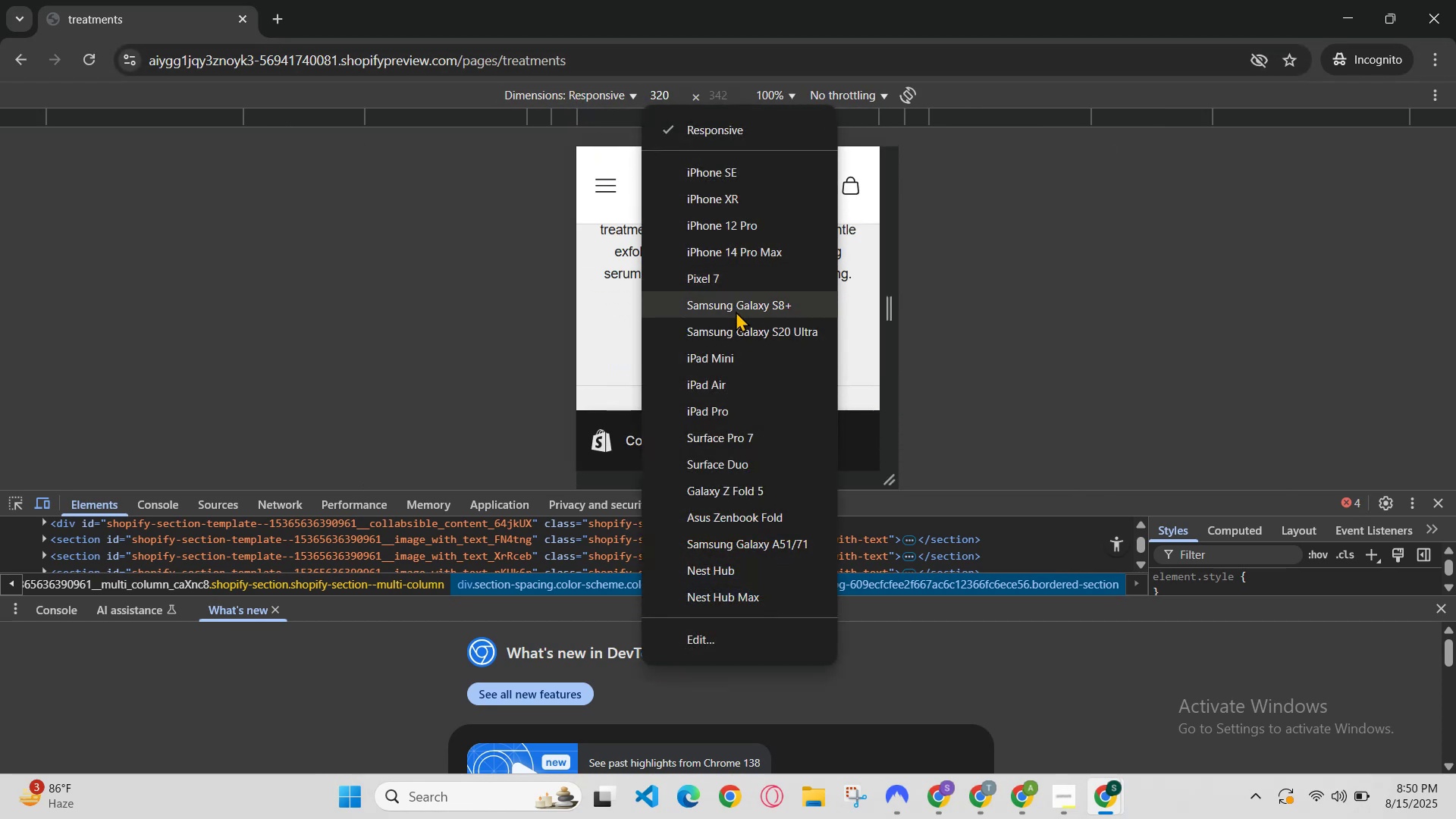 
scroll: coordinate [727, 307], scroll_direction: up, amount: 3.0
 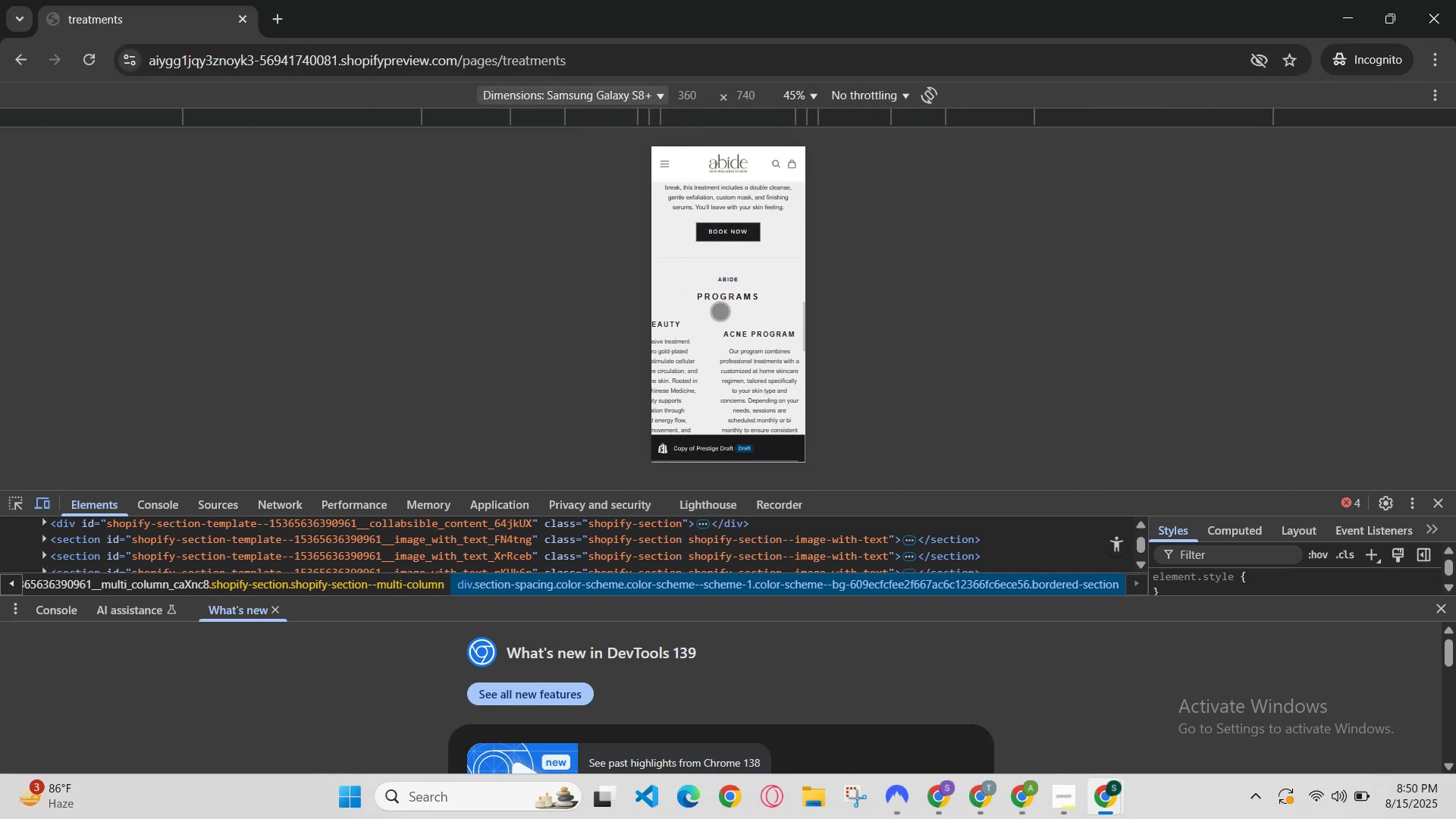 
left_click_drag(start_coordinate=[695, 342], to_coordinate=[768, 342])
 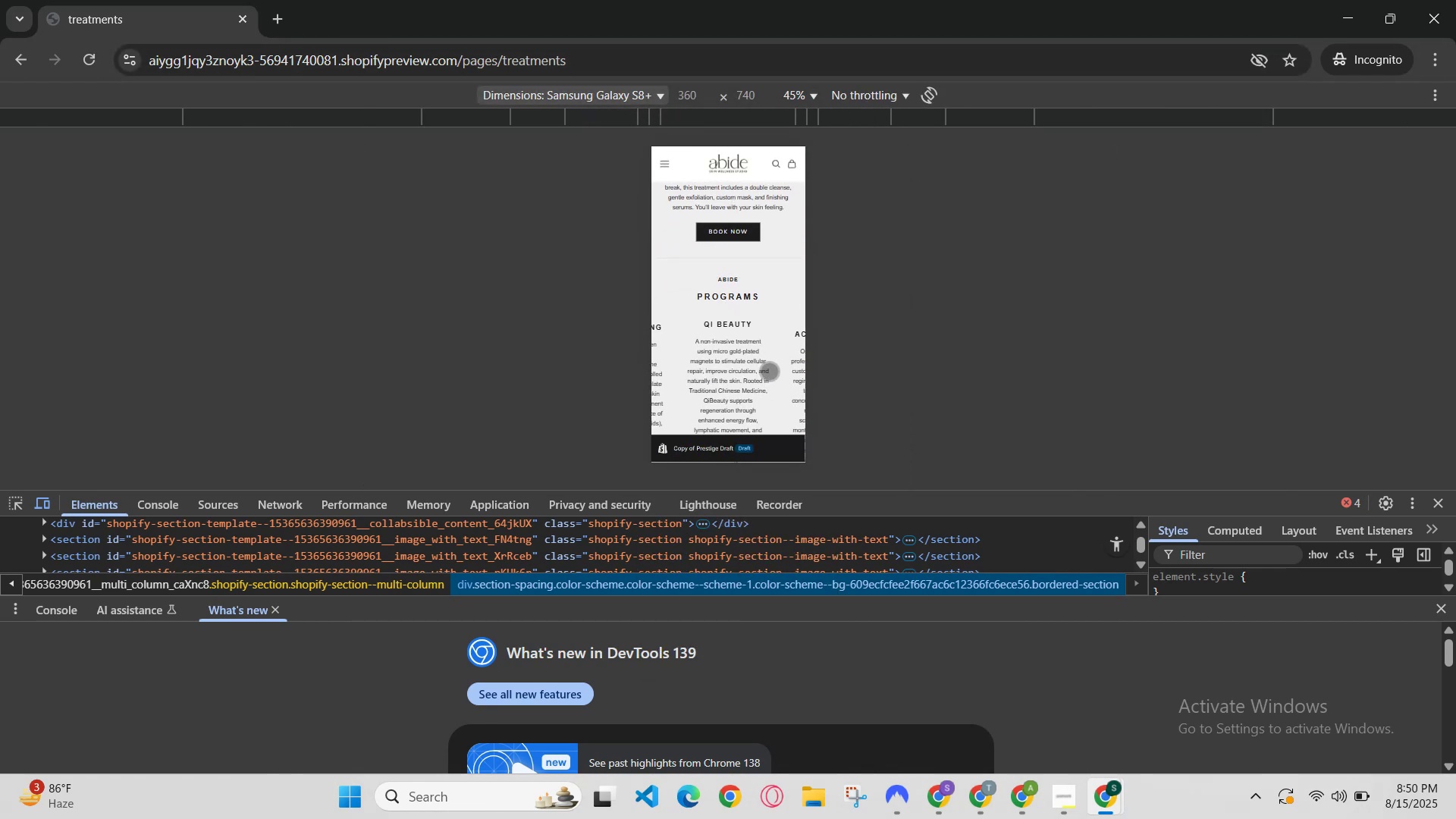 
left_click_drag(start_coordinate=[769, 372], to_coordinate=[686, 374])
 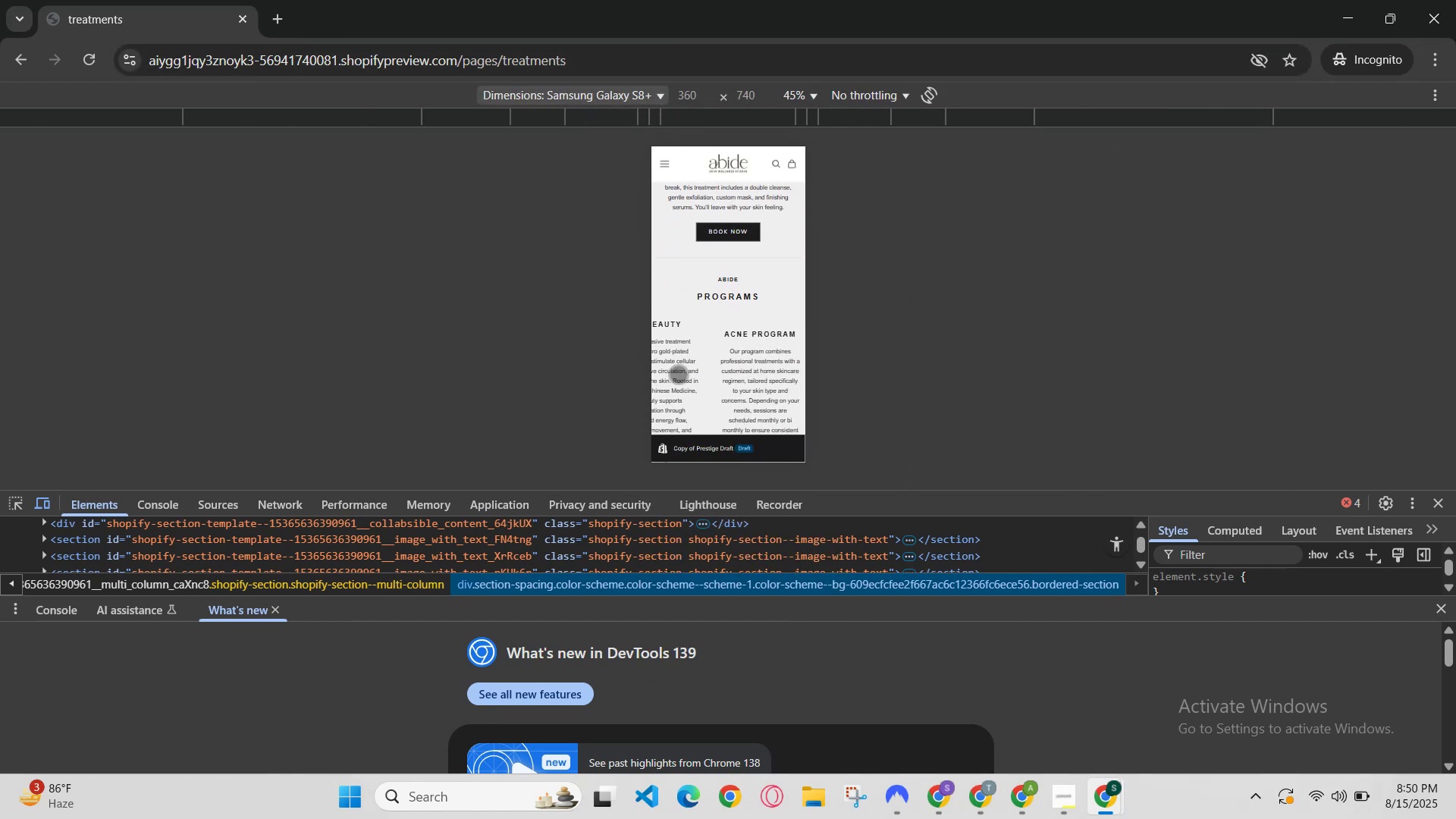 
scroll: coordinate [705, 328], scroll_direction: none, amount: 0.0
 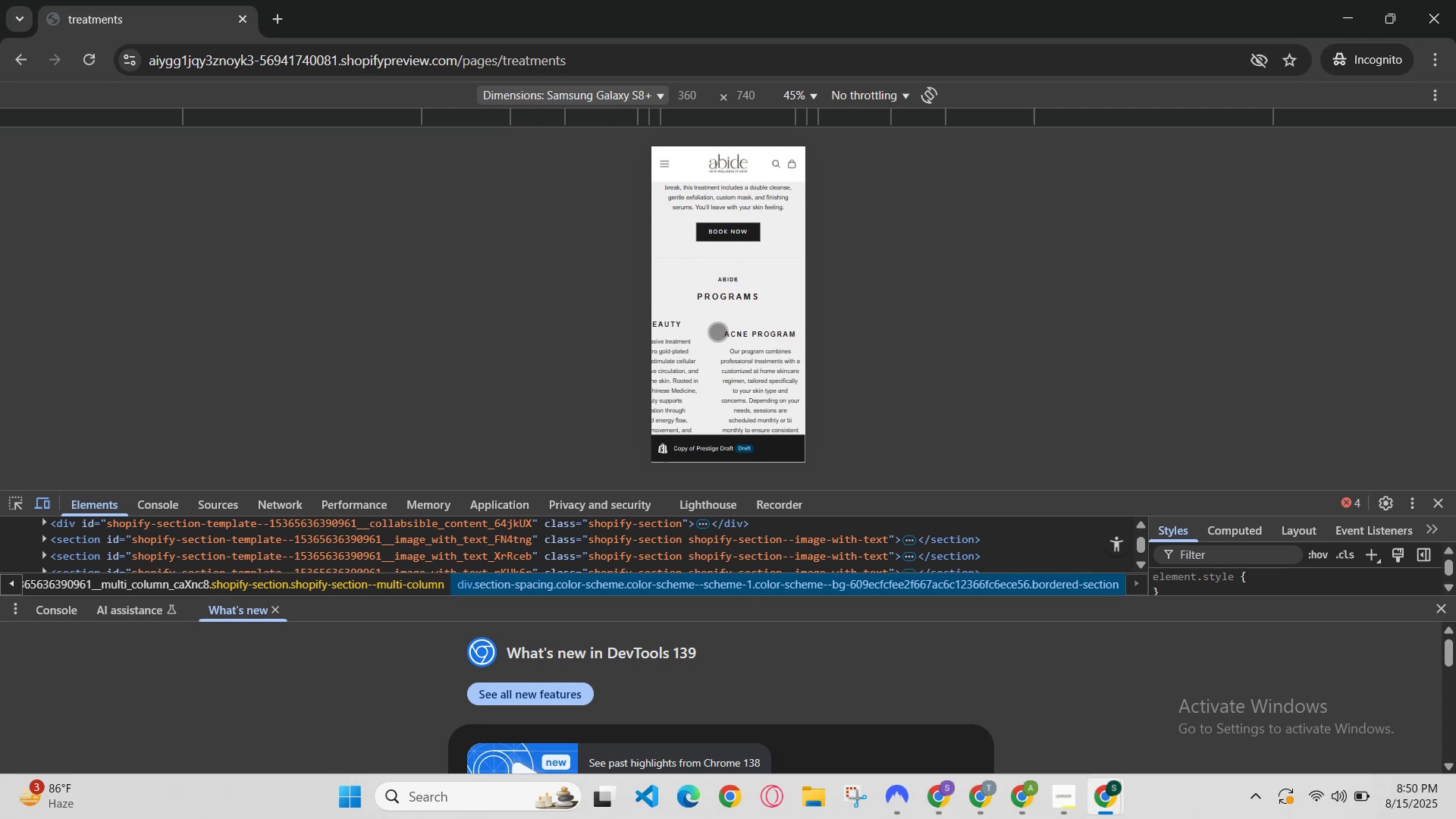 
scroll: coordinate [720, 332], scroll_direction: down, amount: 2.0
 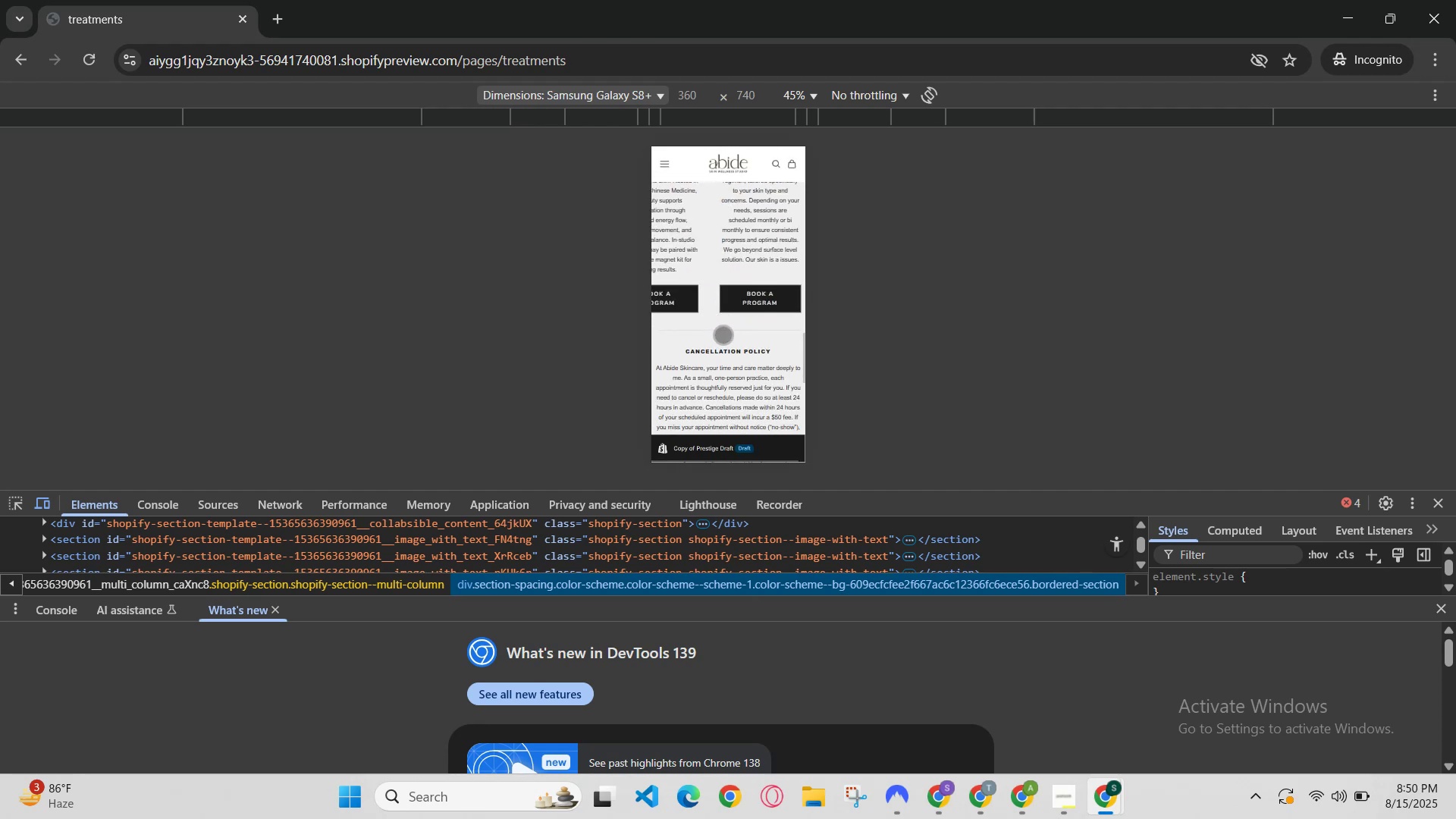 
scroll: coordinate [781, 325], scroll_direction: up, amount: 1.0
 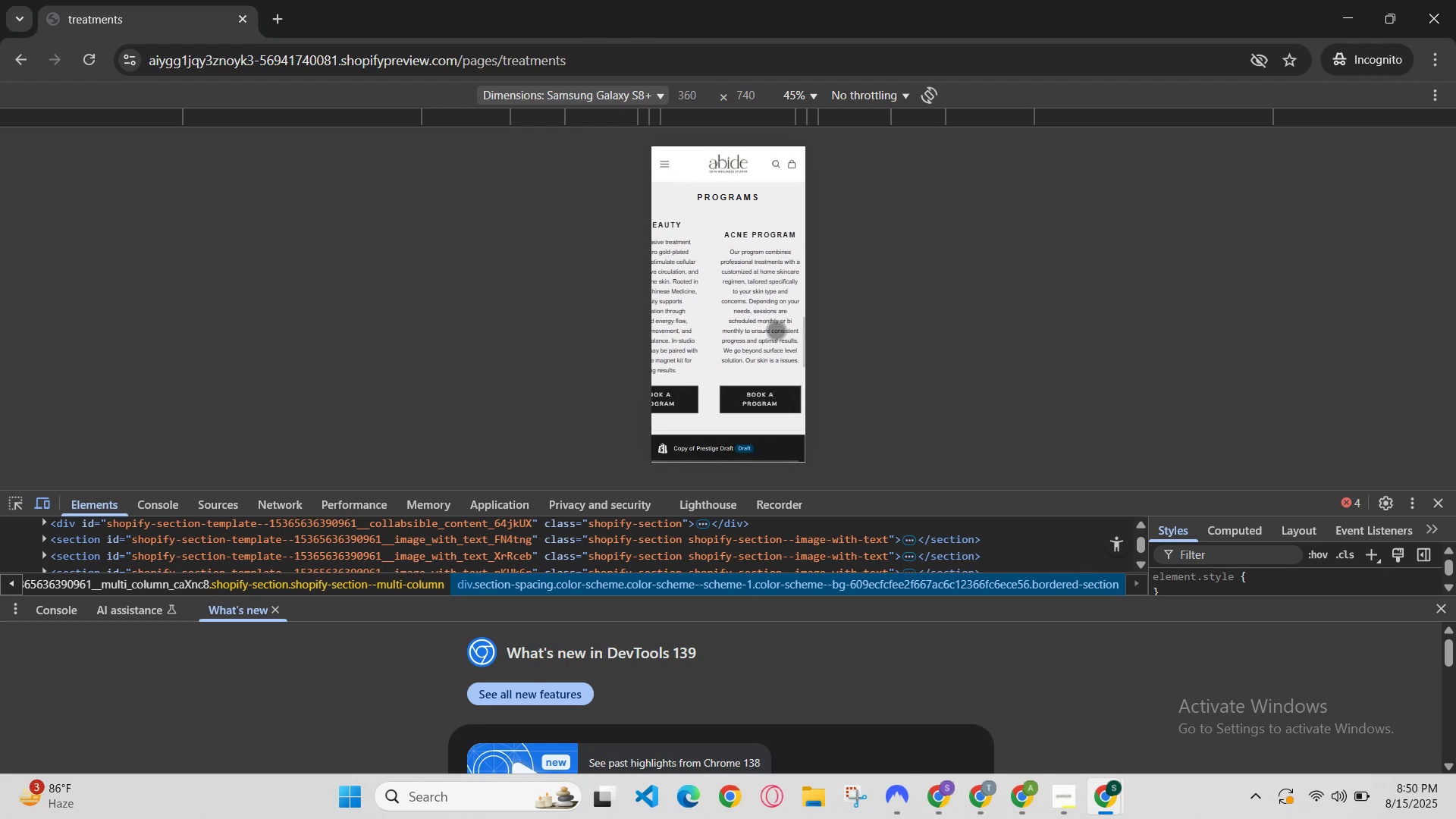 
left_click_drag(start_coordinate=[777, 331], to_coordinate=[726, 331])
 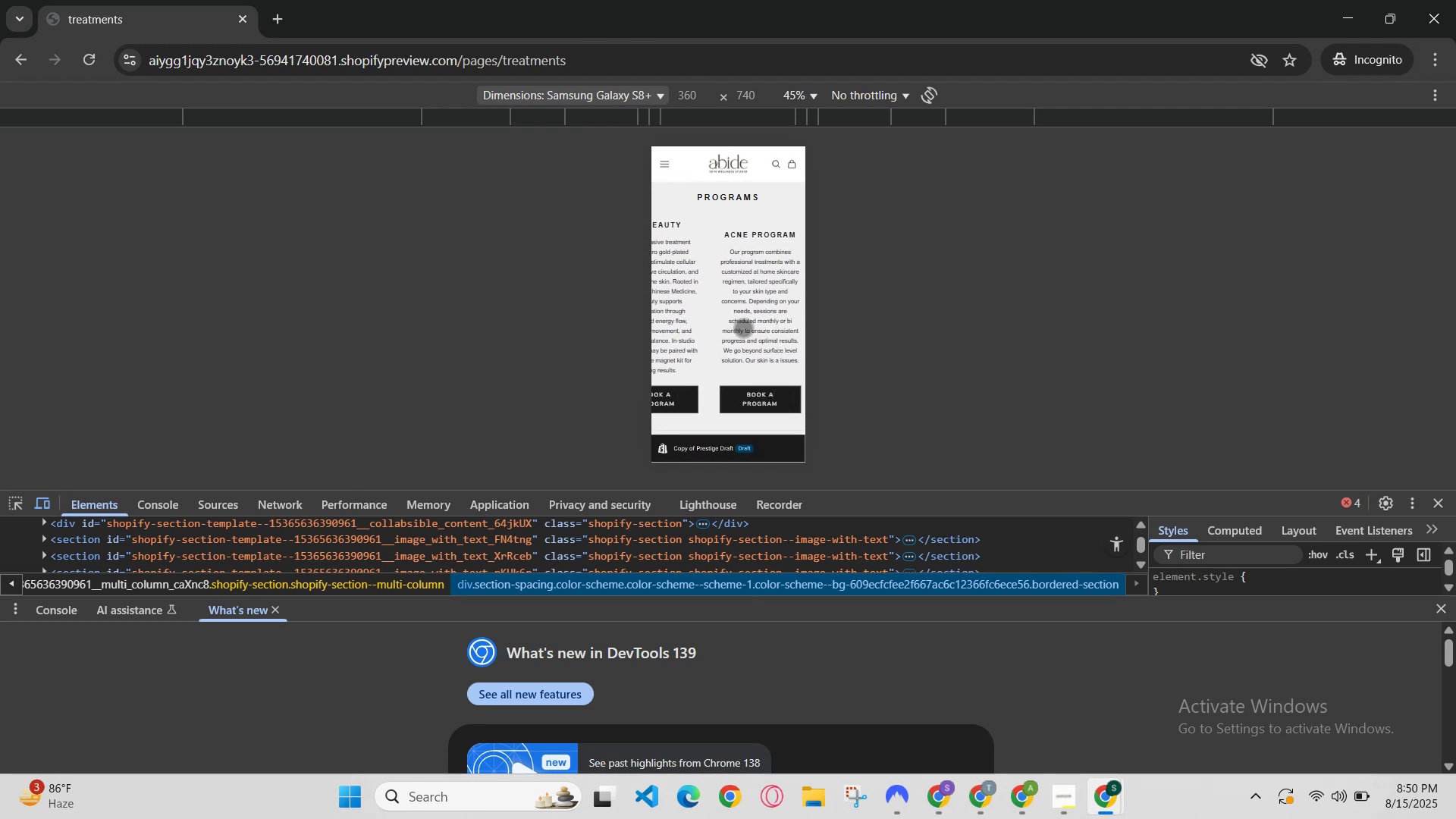 
scroll: coordinate [762, 323], scroll_direction: up, amount: 3.0
 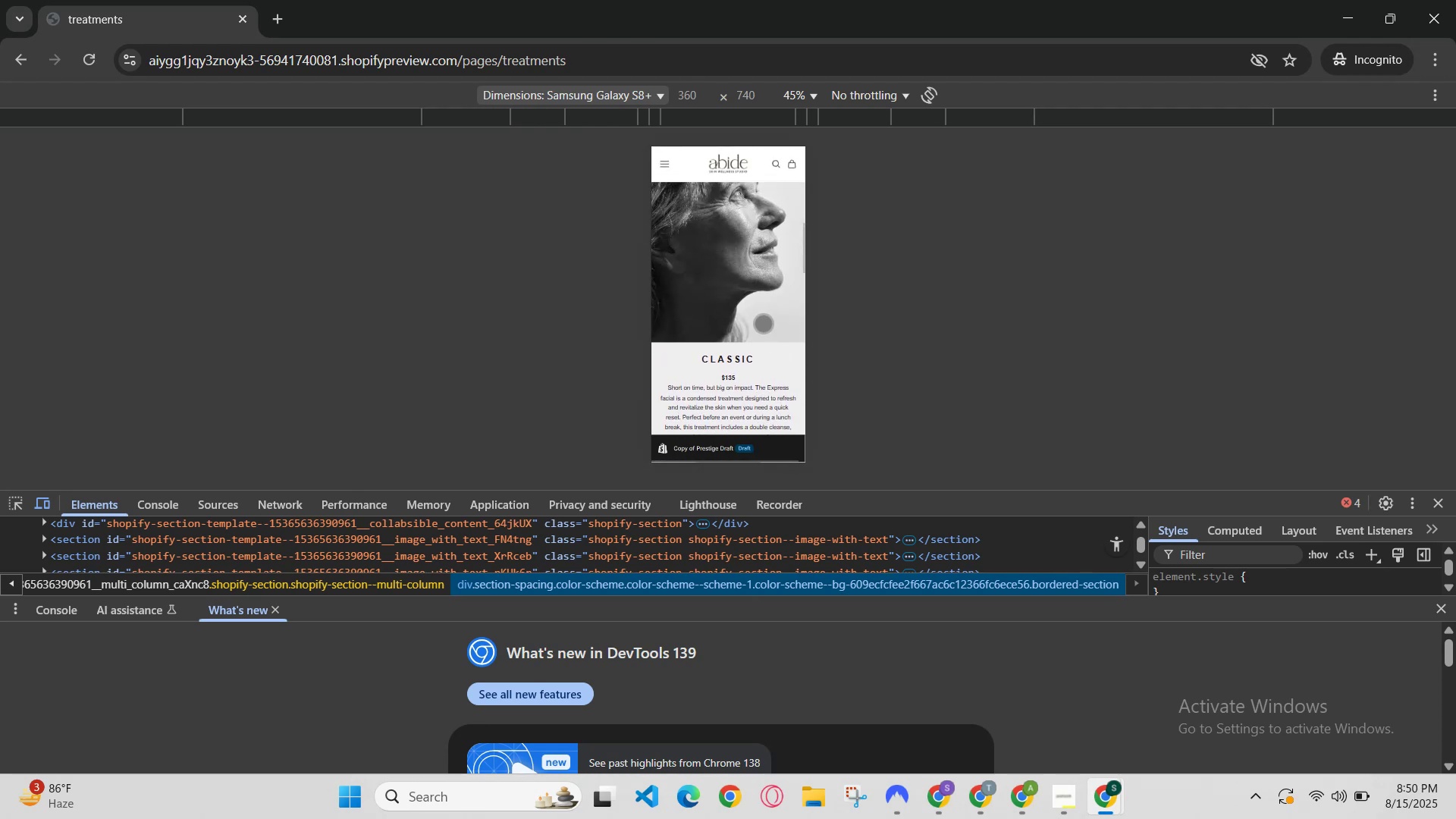 
scroll: coordinate [763, 326], scroll_direction: down, amount: 2.0
 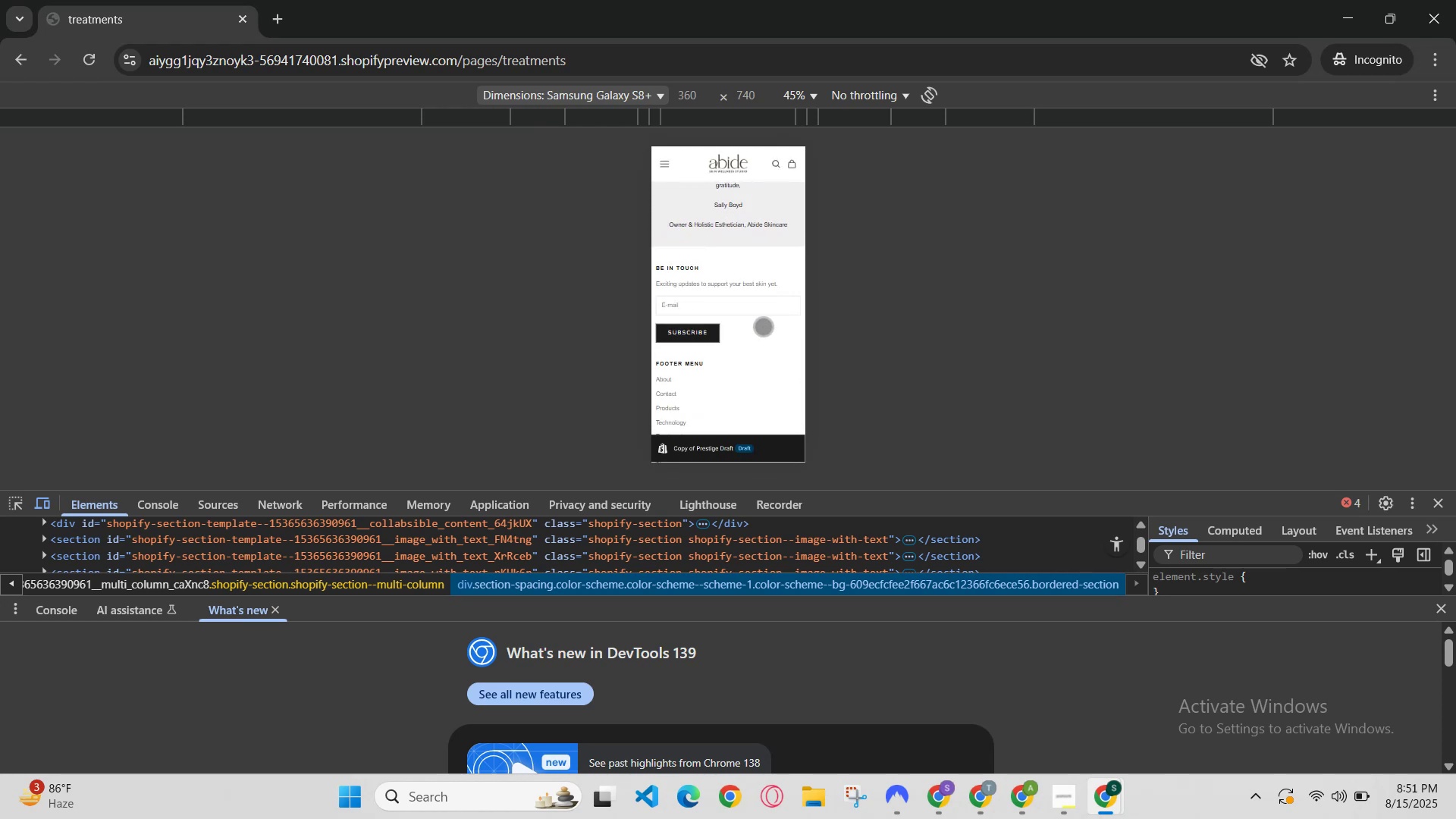 
scroll: coordinate [763, 325], scroll_direction: none, amount: 0.0
 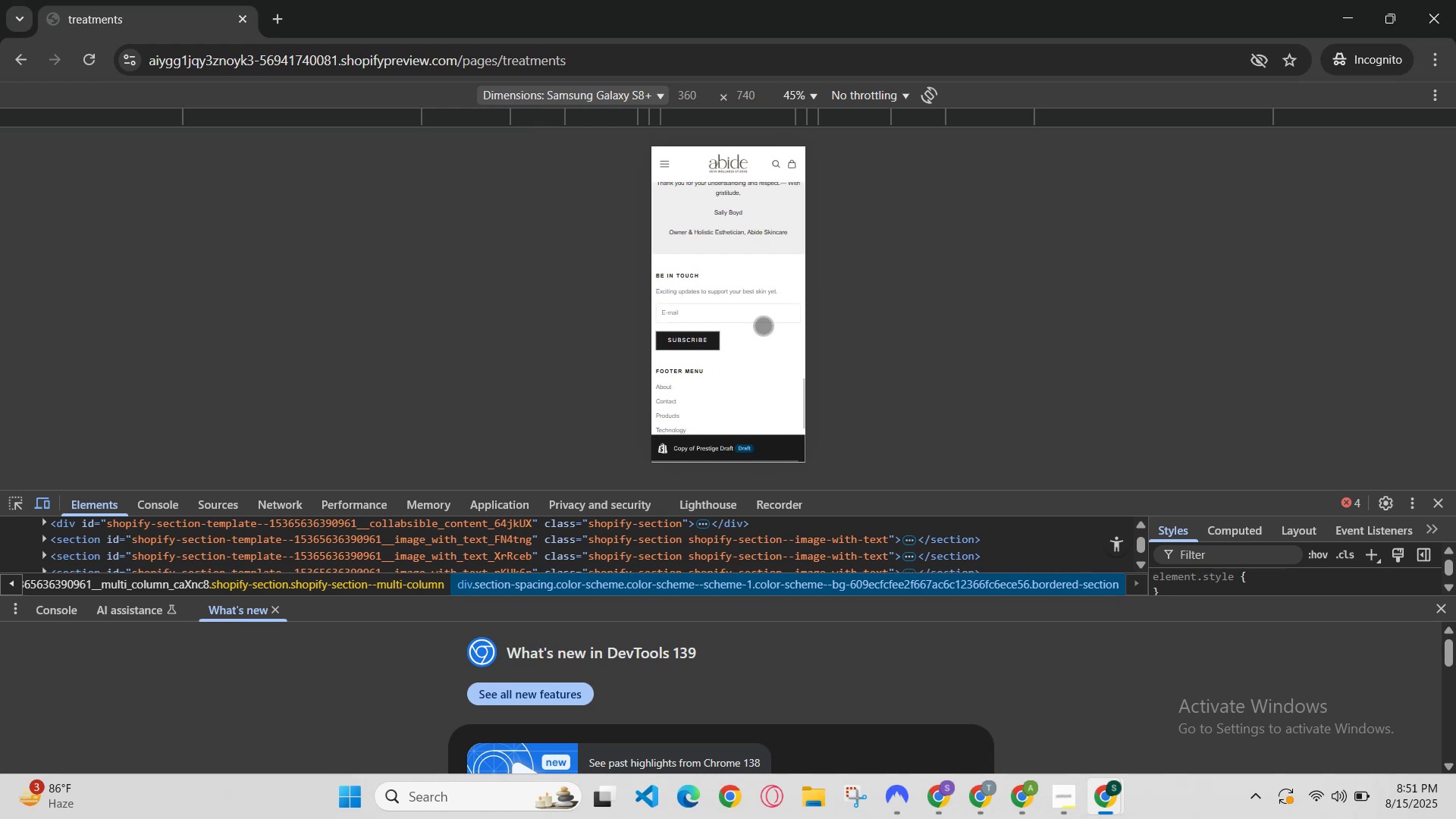 
scroll: coordinate [763, 325], scroll_direction: up, amount: 2.0
 